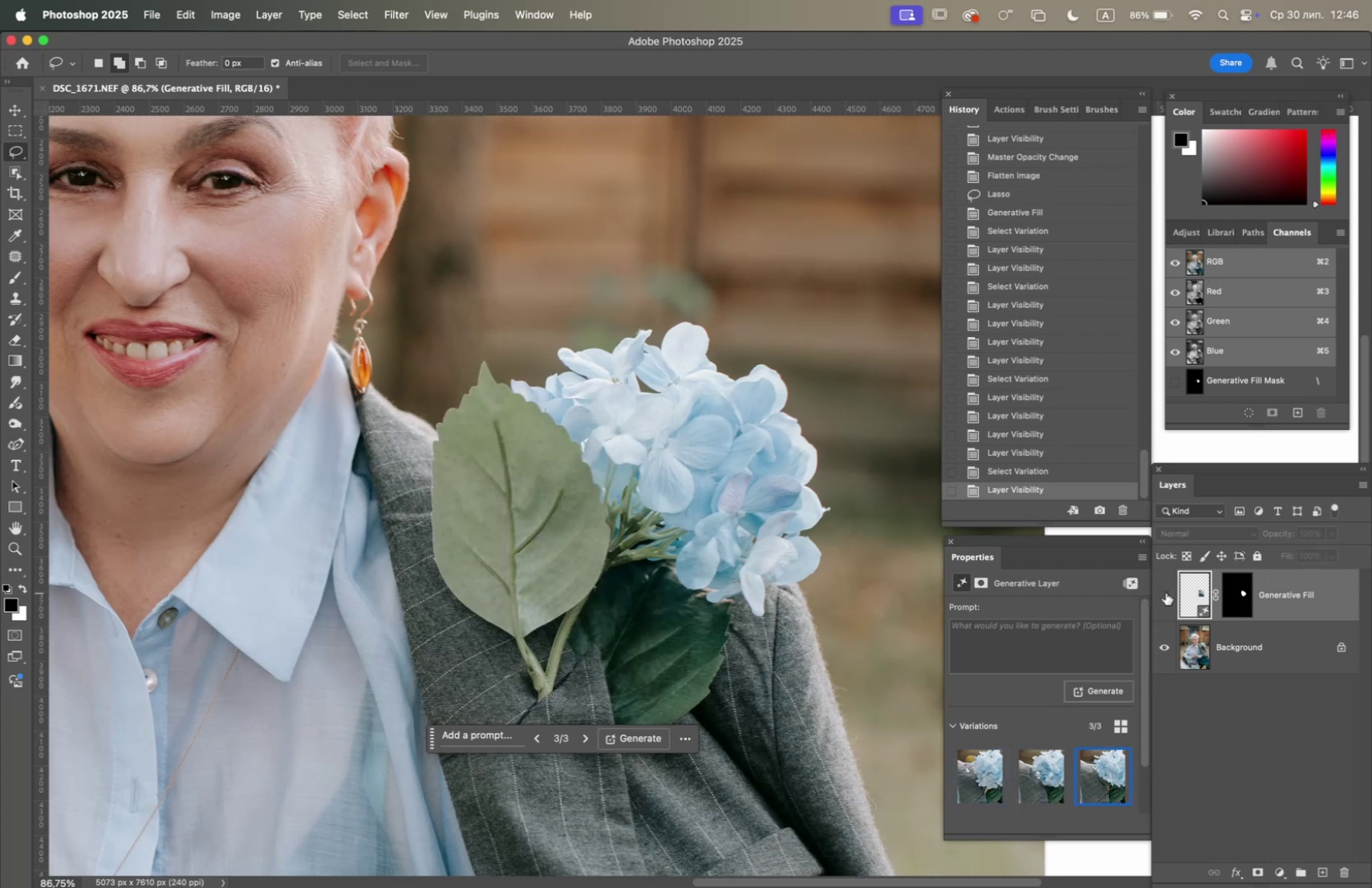 
left_click([1166, 592])
 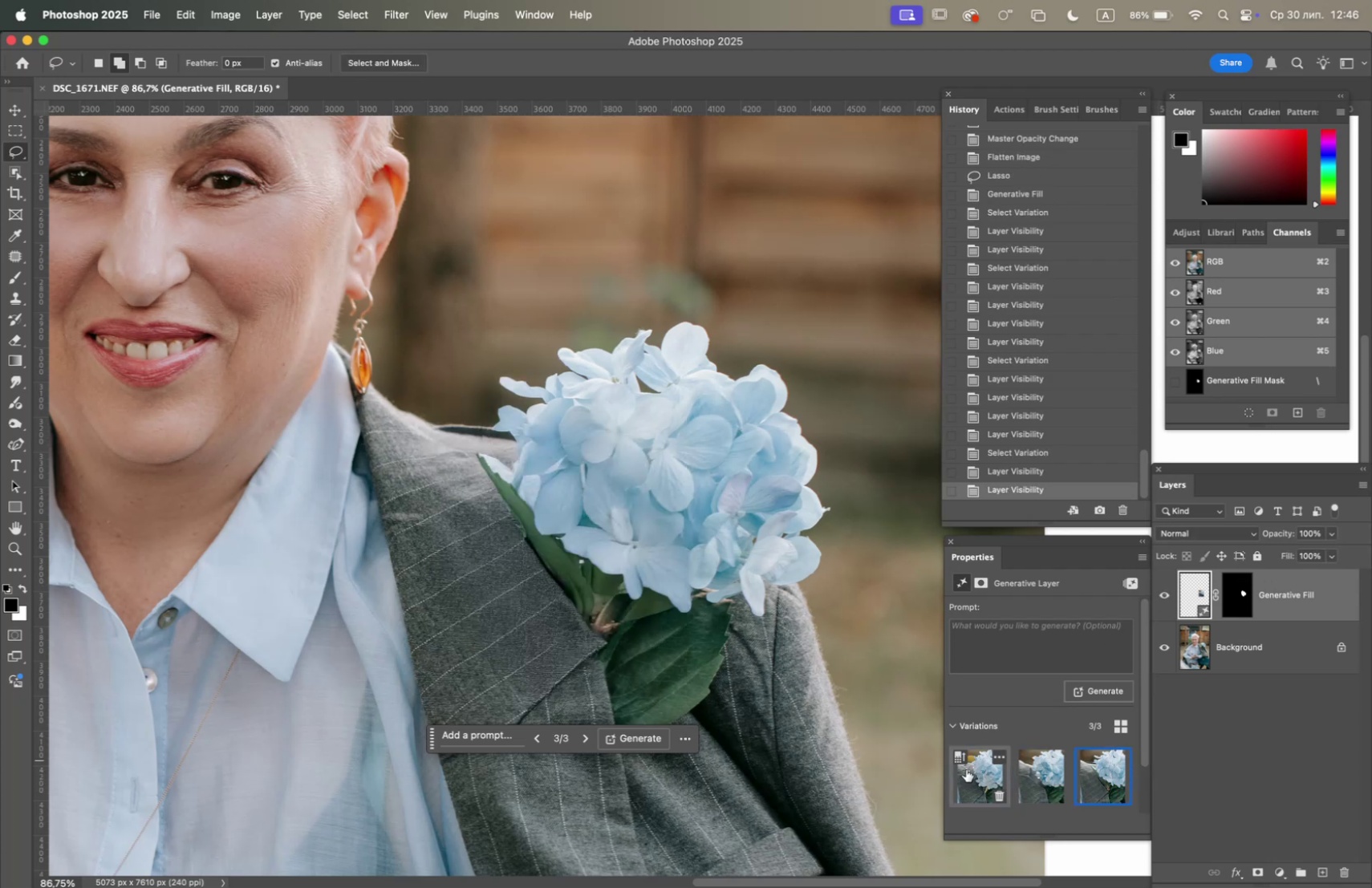 
left_click([973, 786])
 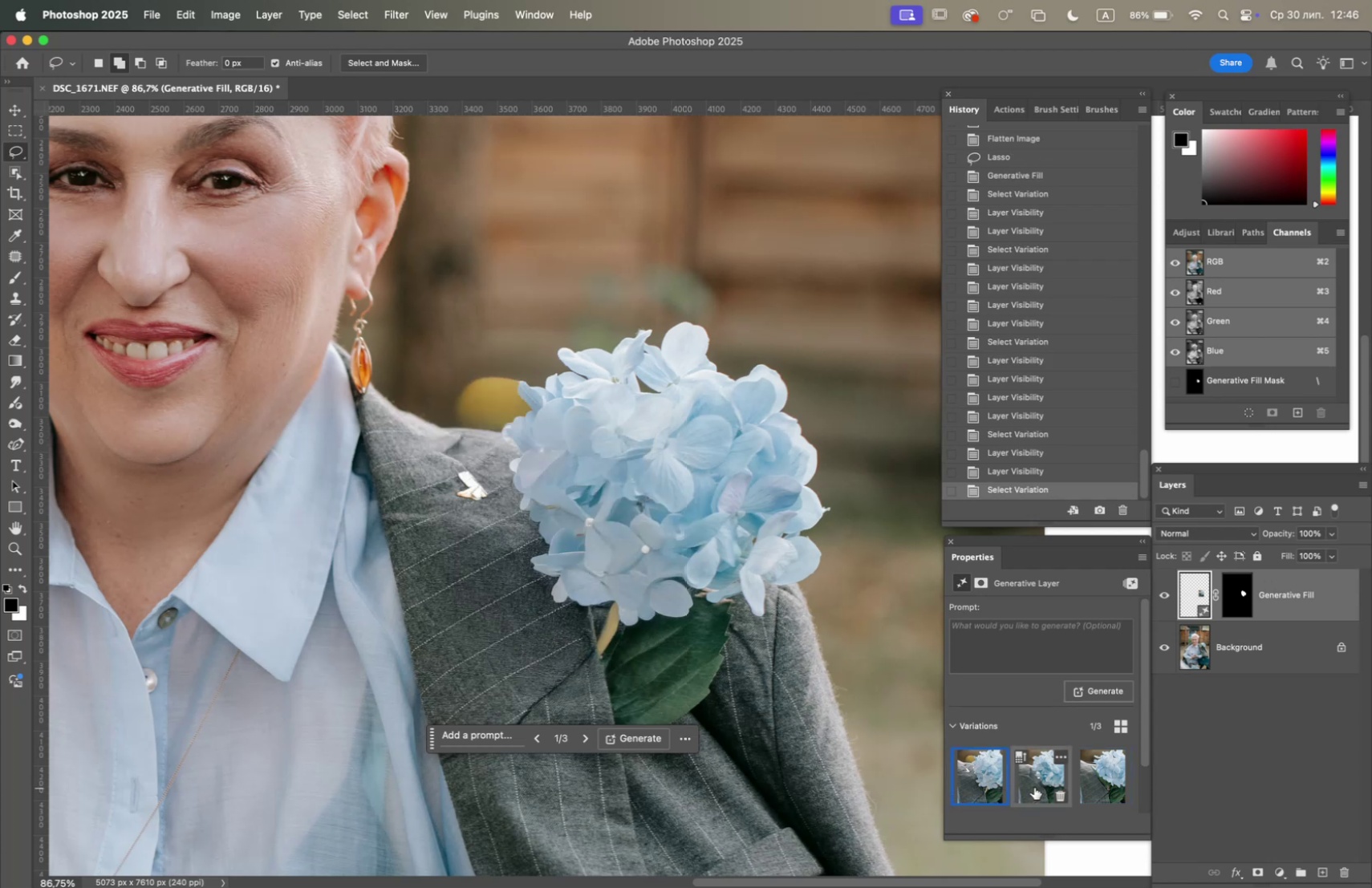 
left_click([1096, 779])
 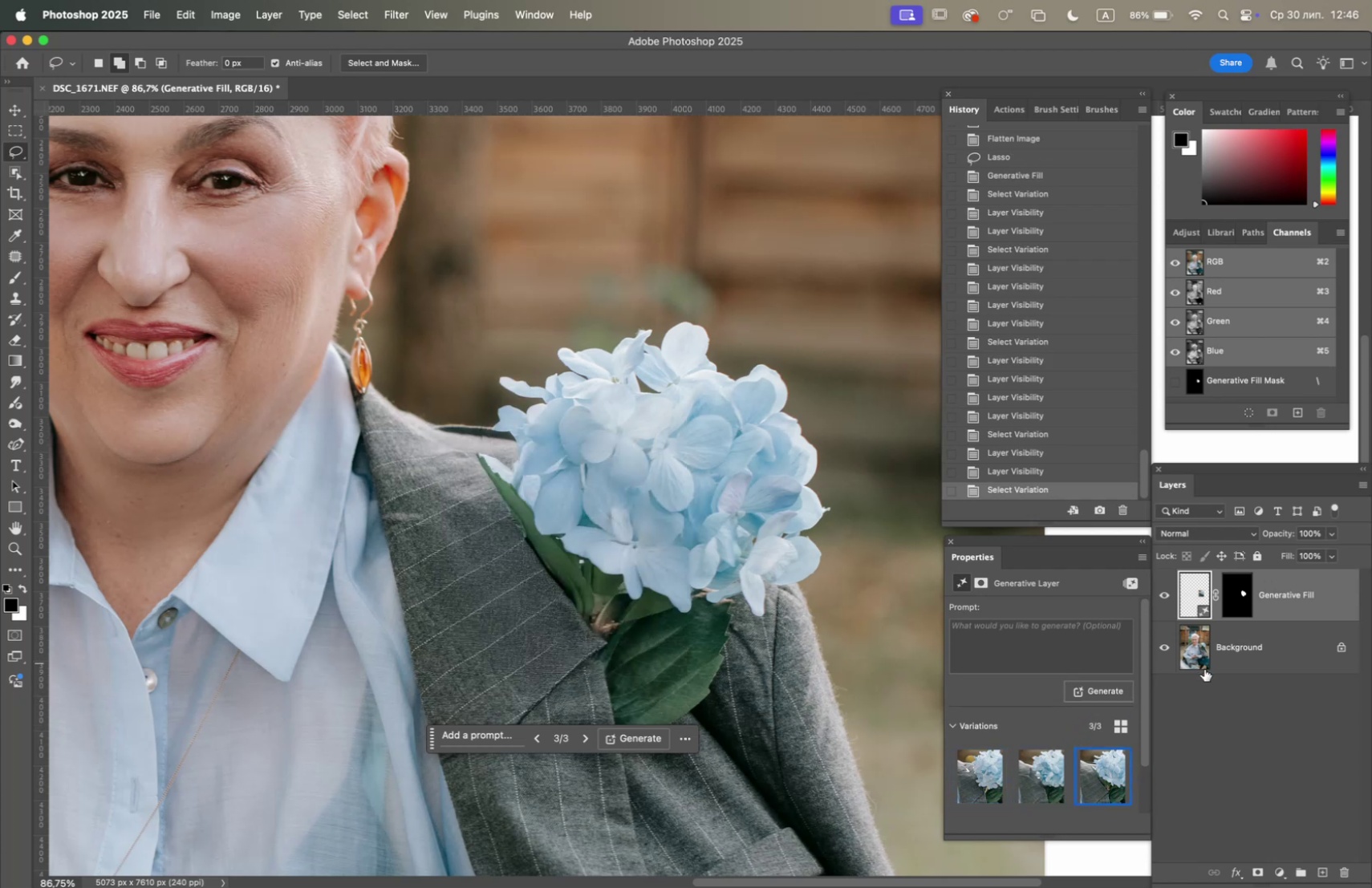 
right_click([1262, 632])
 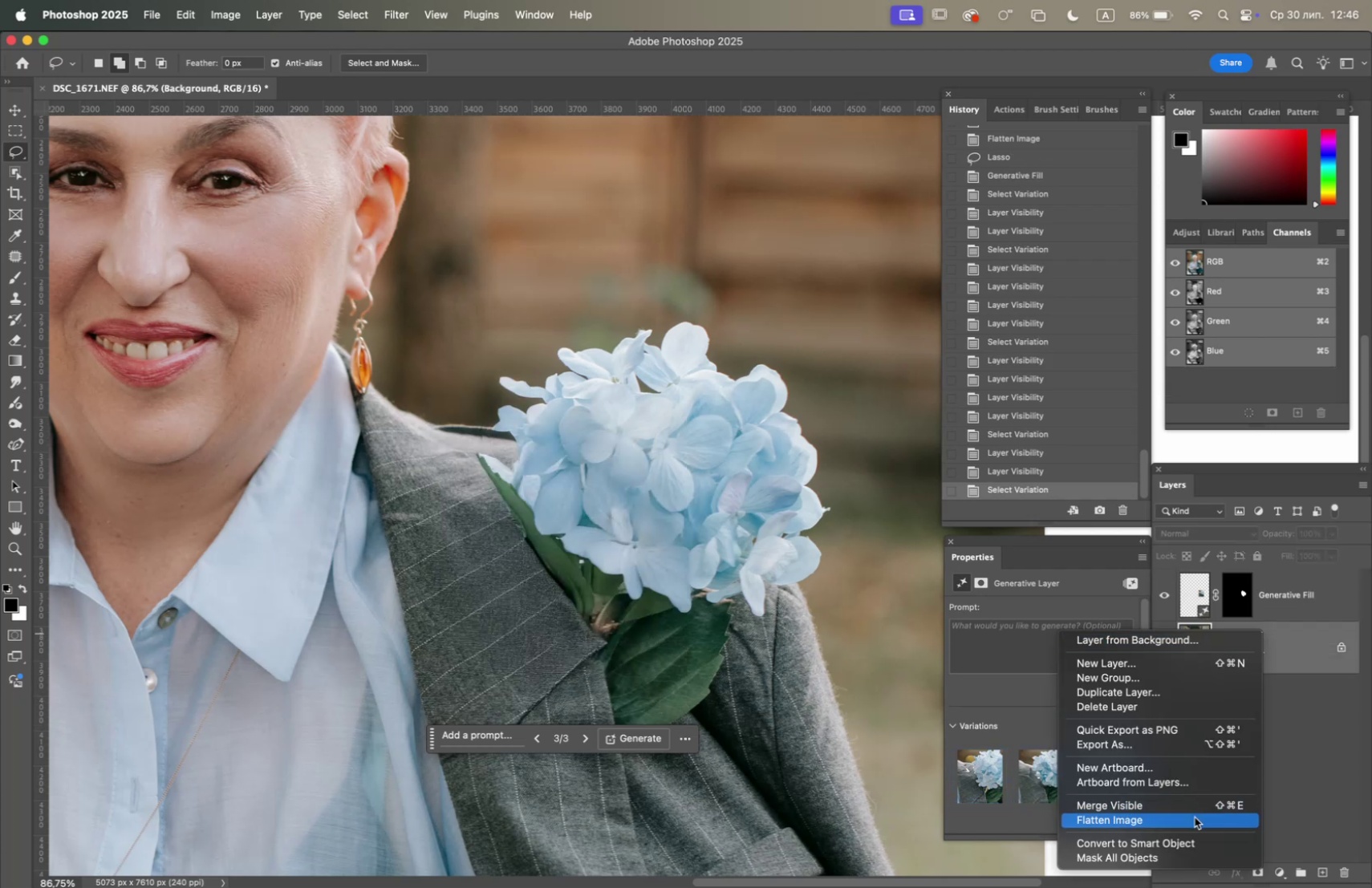 
left_click([1195, 817])
 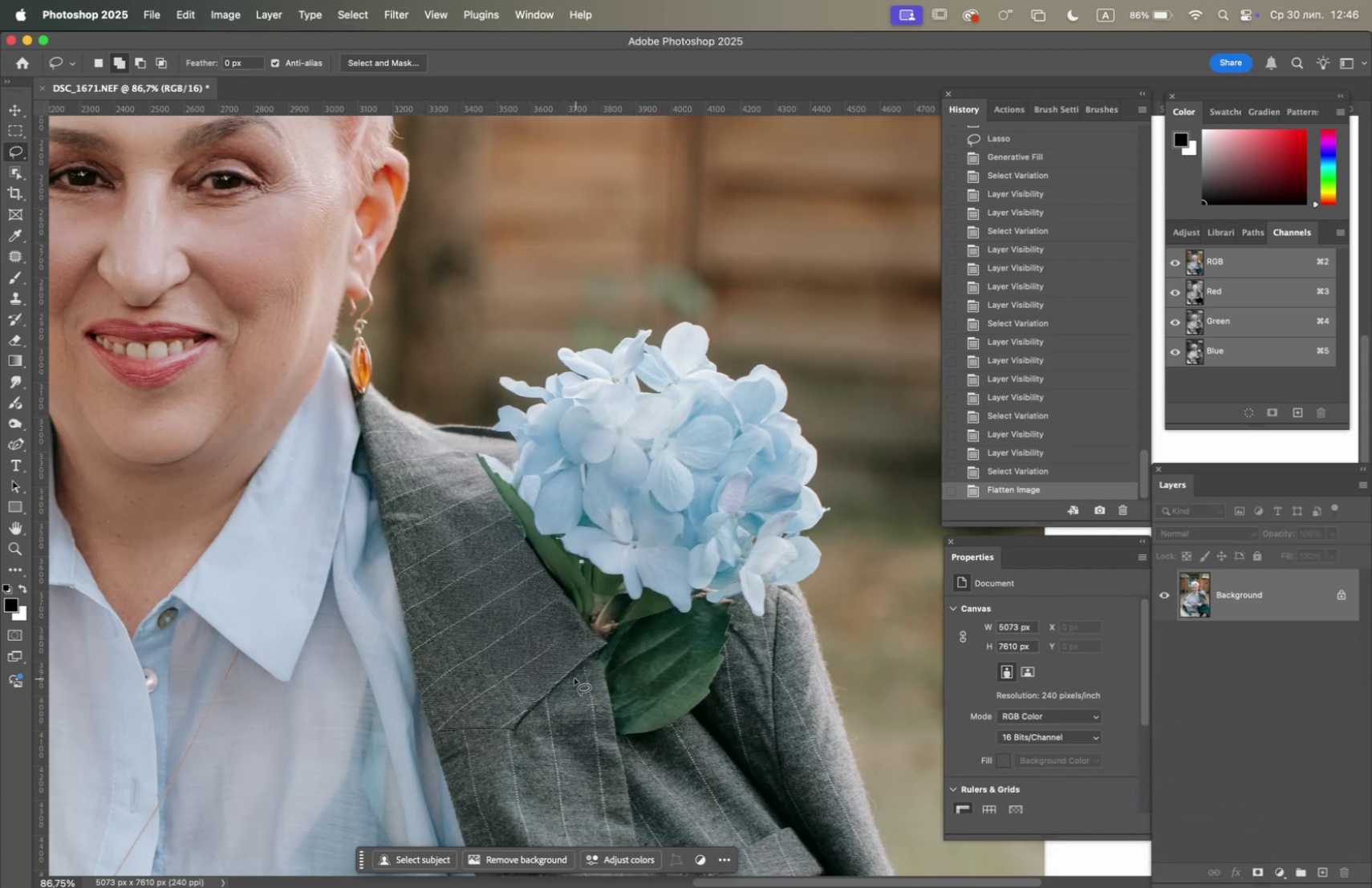 
left_click_drag(start_coordinate=[574, 678], to_coordinate=[581, 675])
 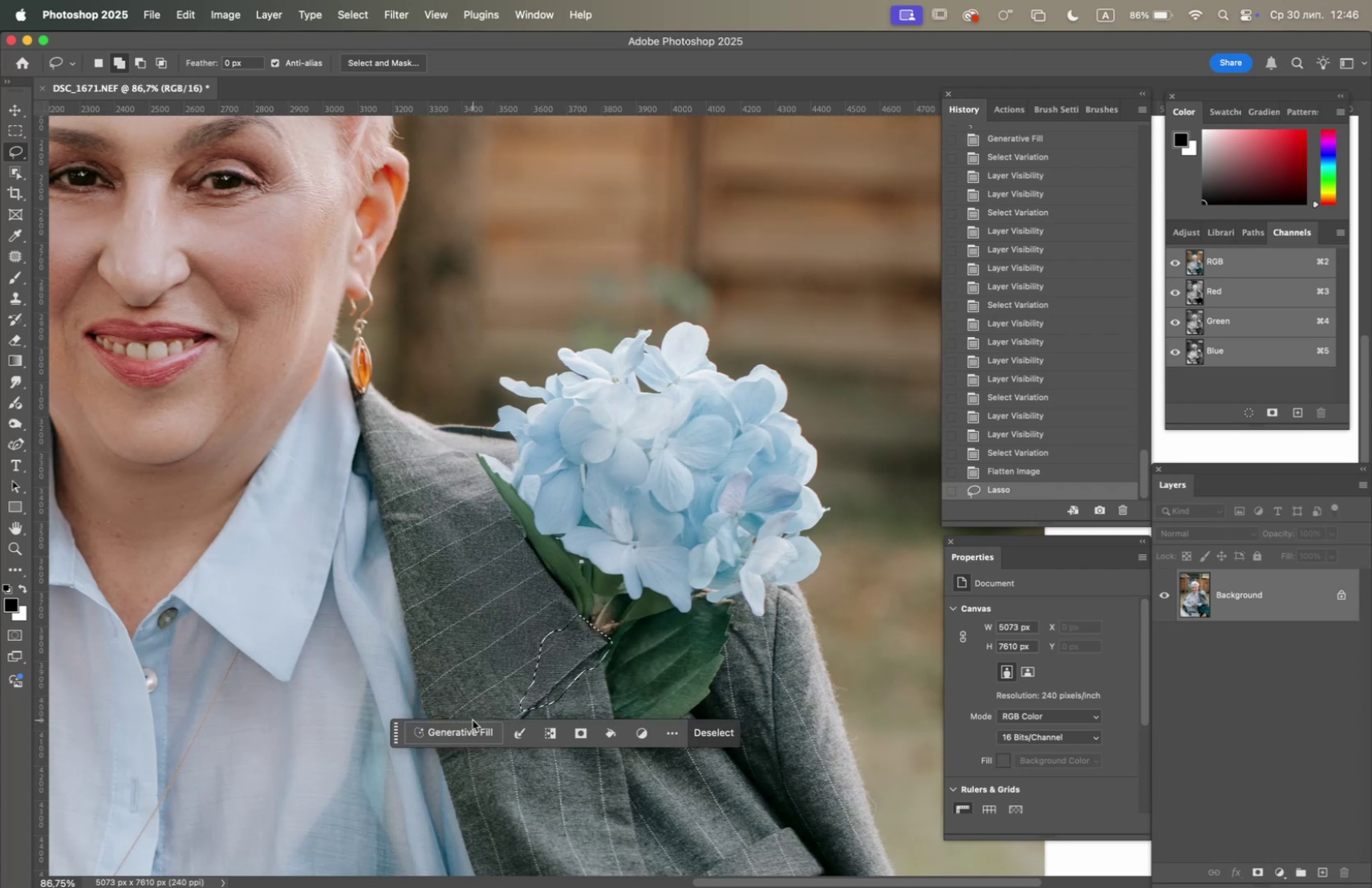 
left_click([475, 730])
 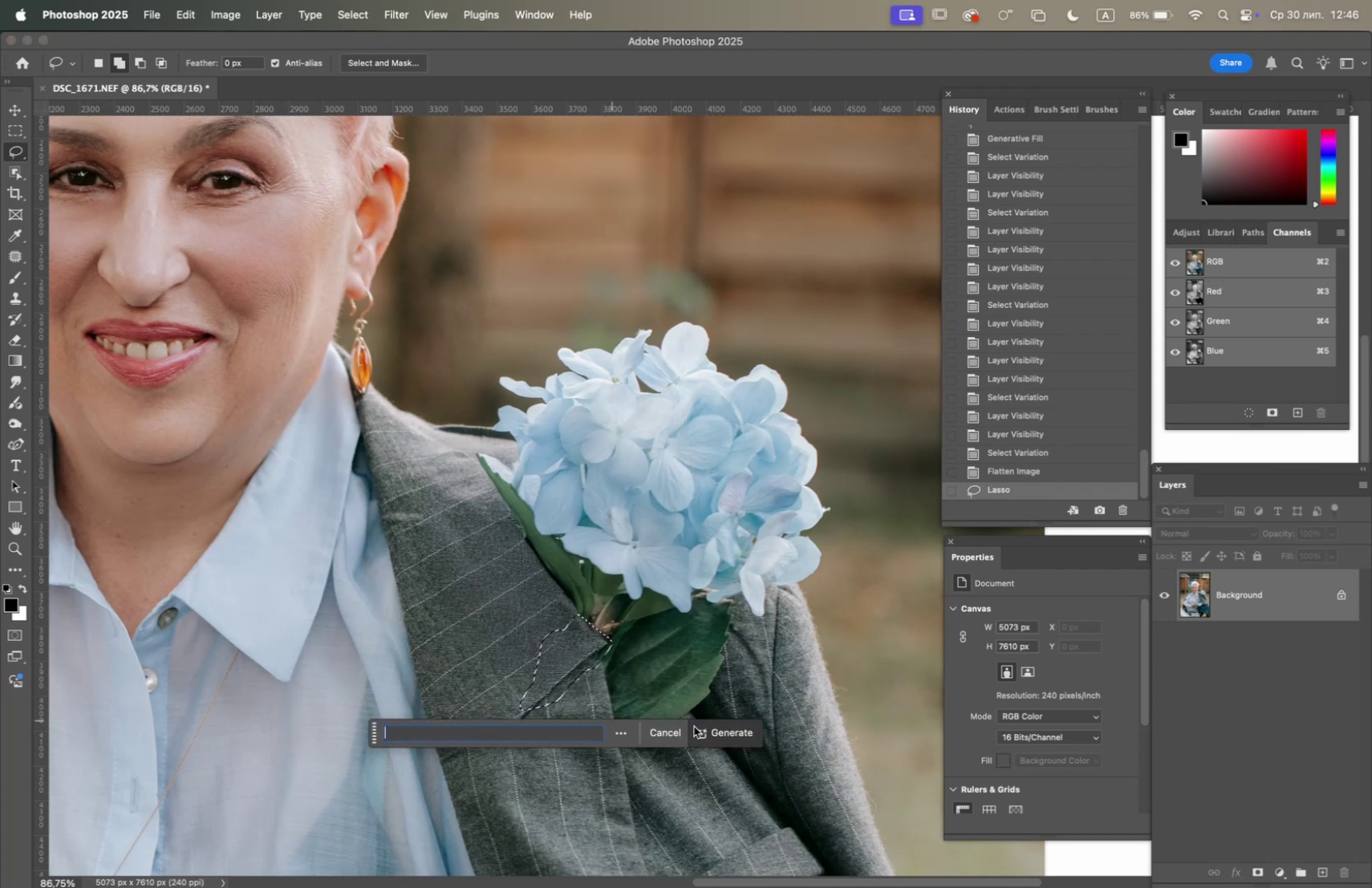 
left_click([737, 732])
 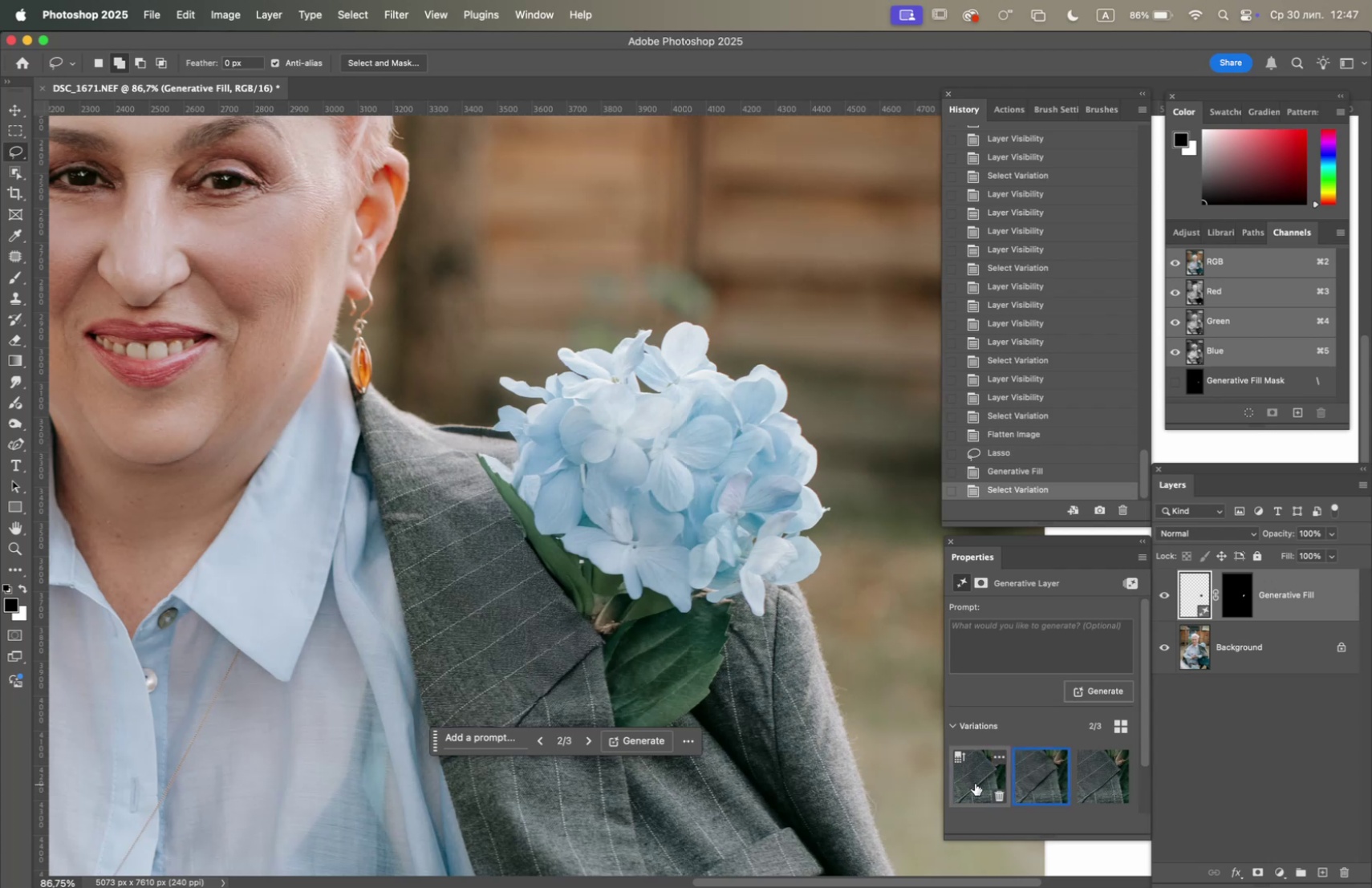 
wait(31.49)
 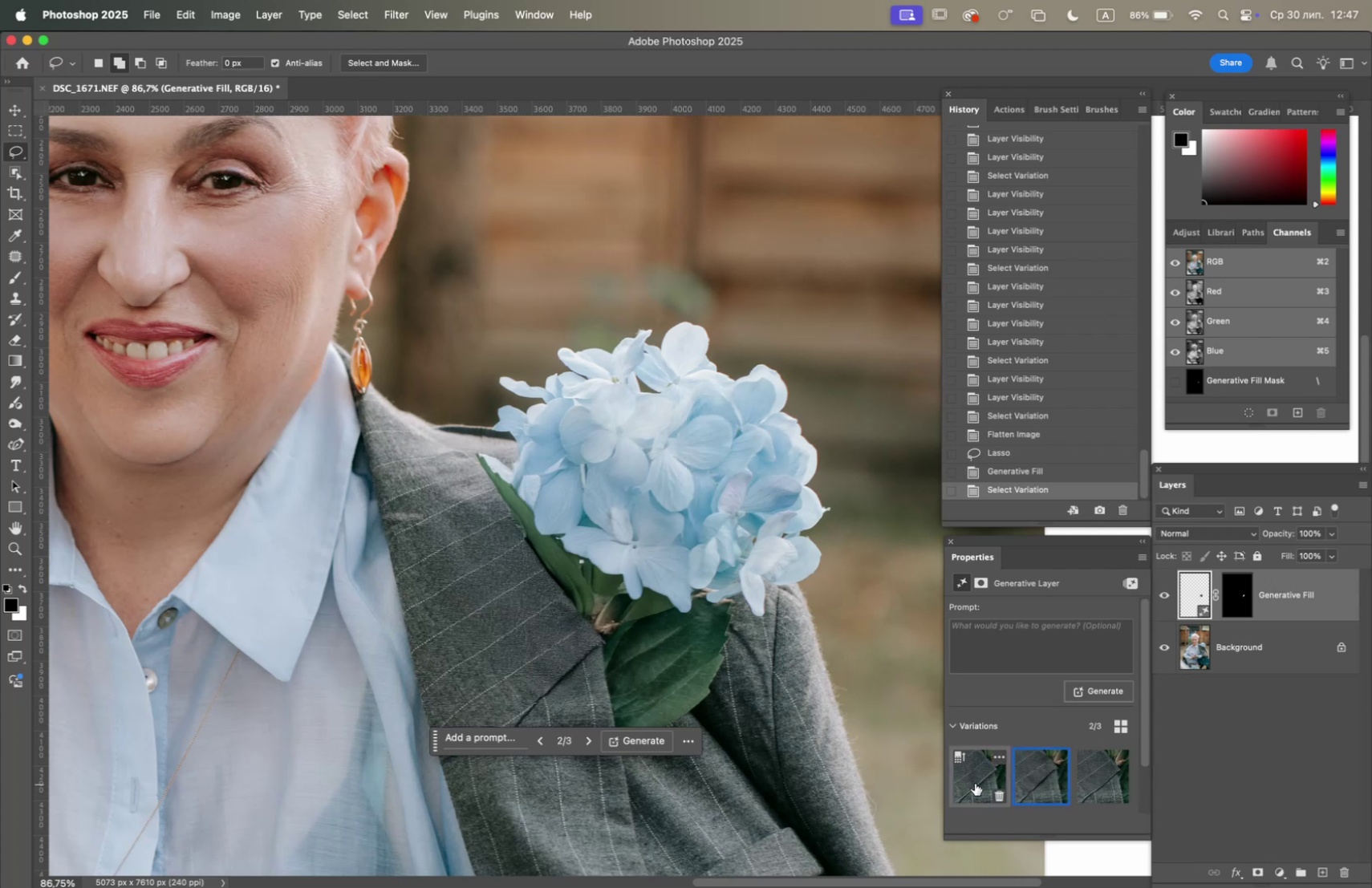 
left_click([1187, 829])
 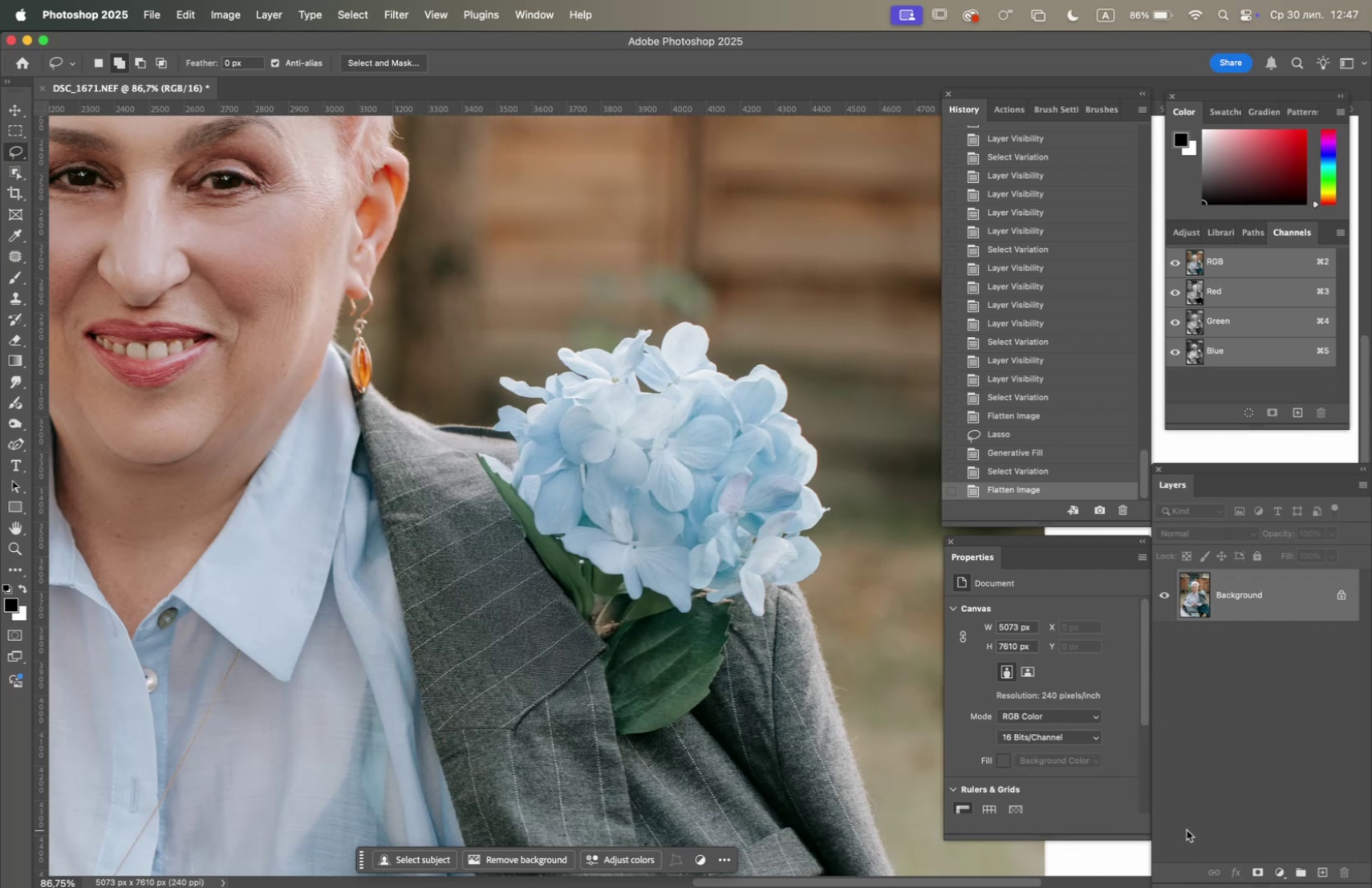 
hold_key(key=Space, duration=1.51)
 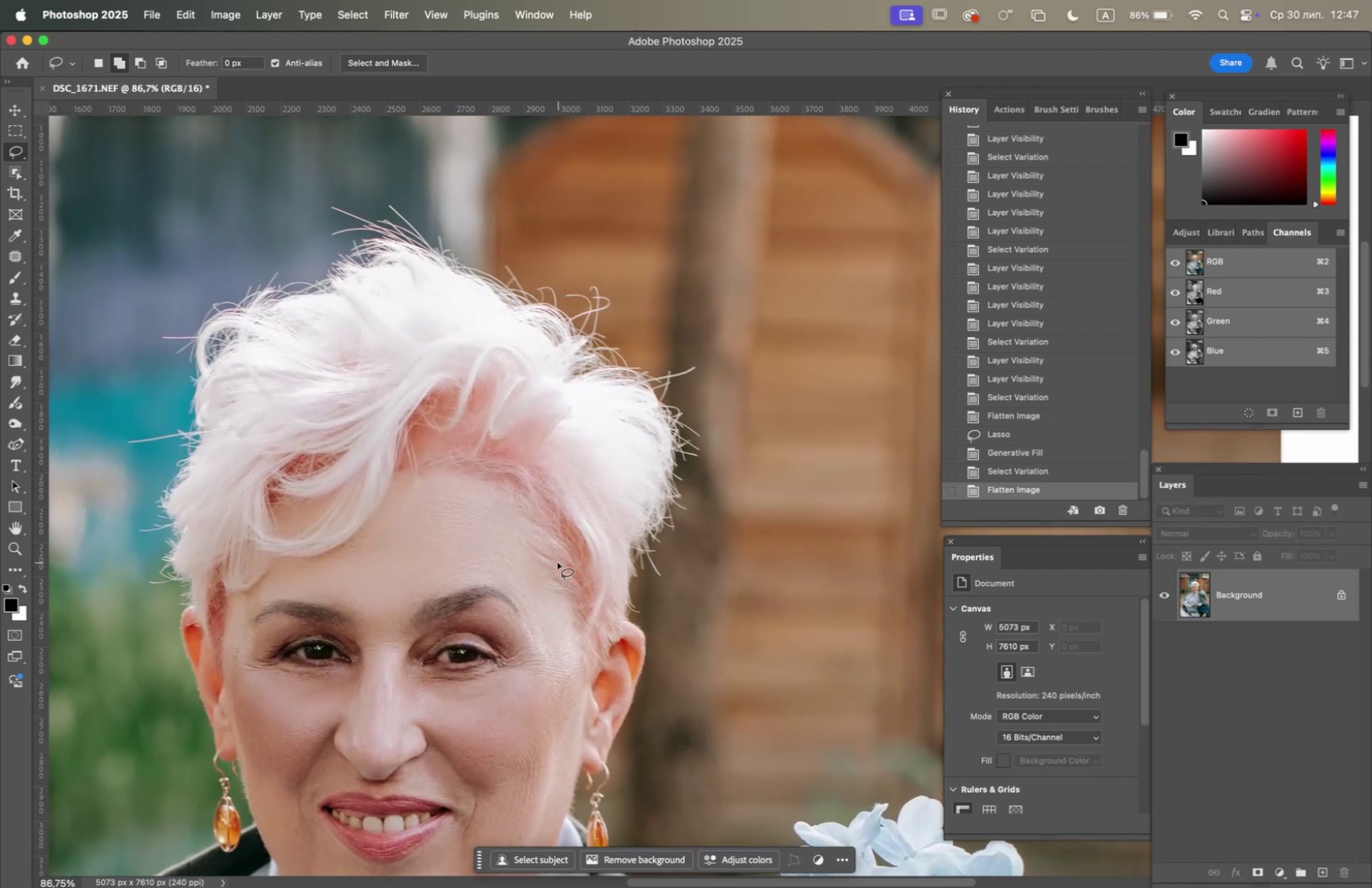 
left_click_drag(start_coordinate=[476, 359], to_coordinate=[612, 668])
 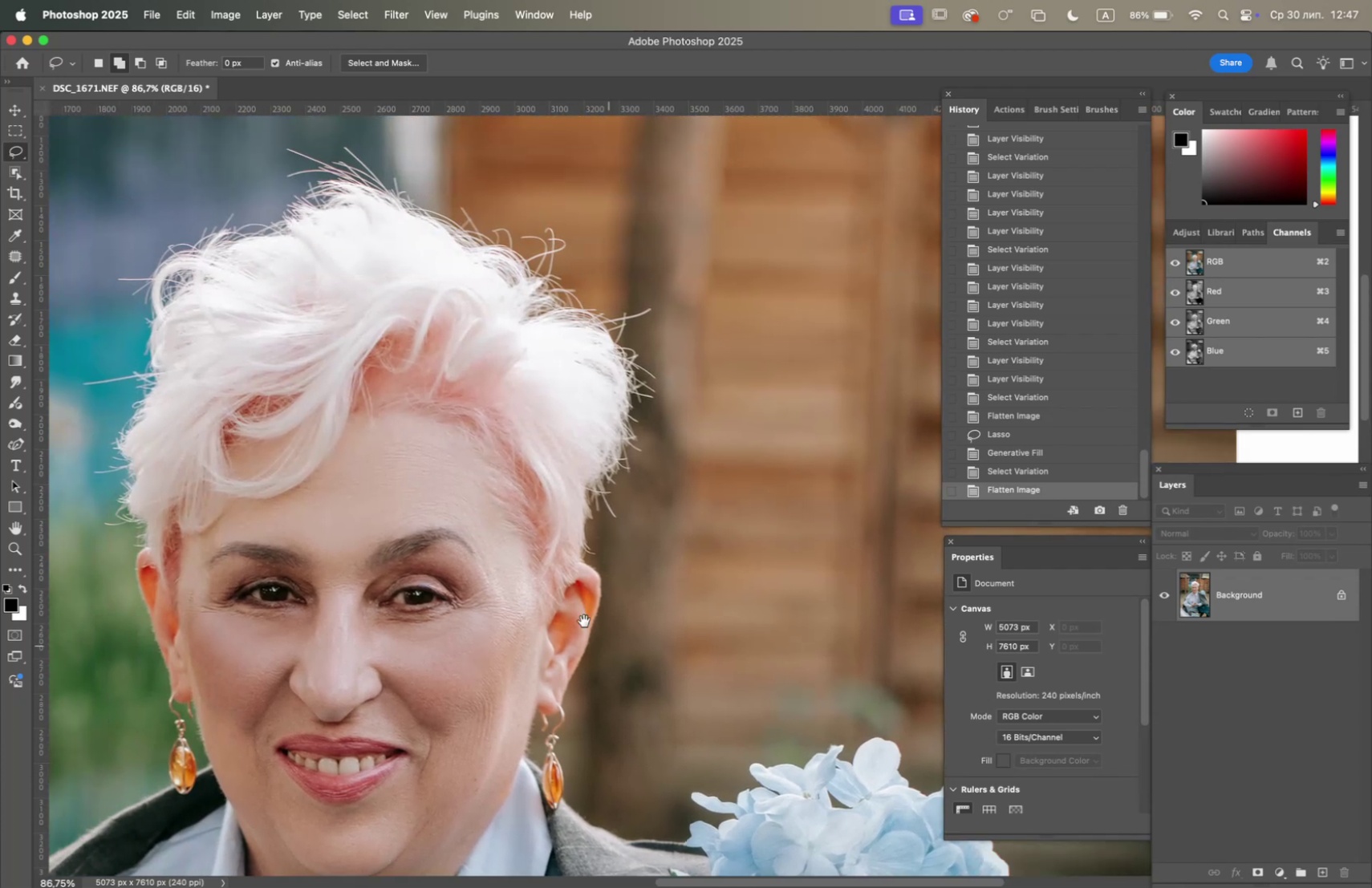 
left_click_drag(start_coordinate=[554, 582], to_coordinate=[557, 560])
 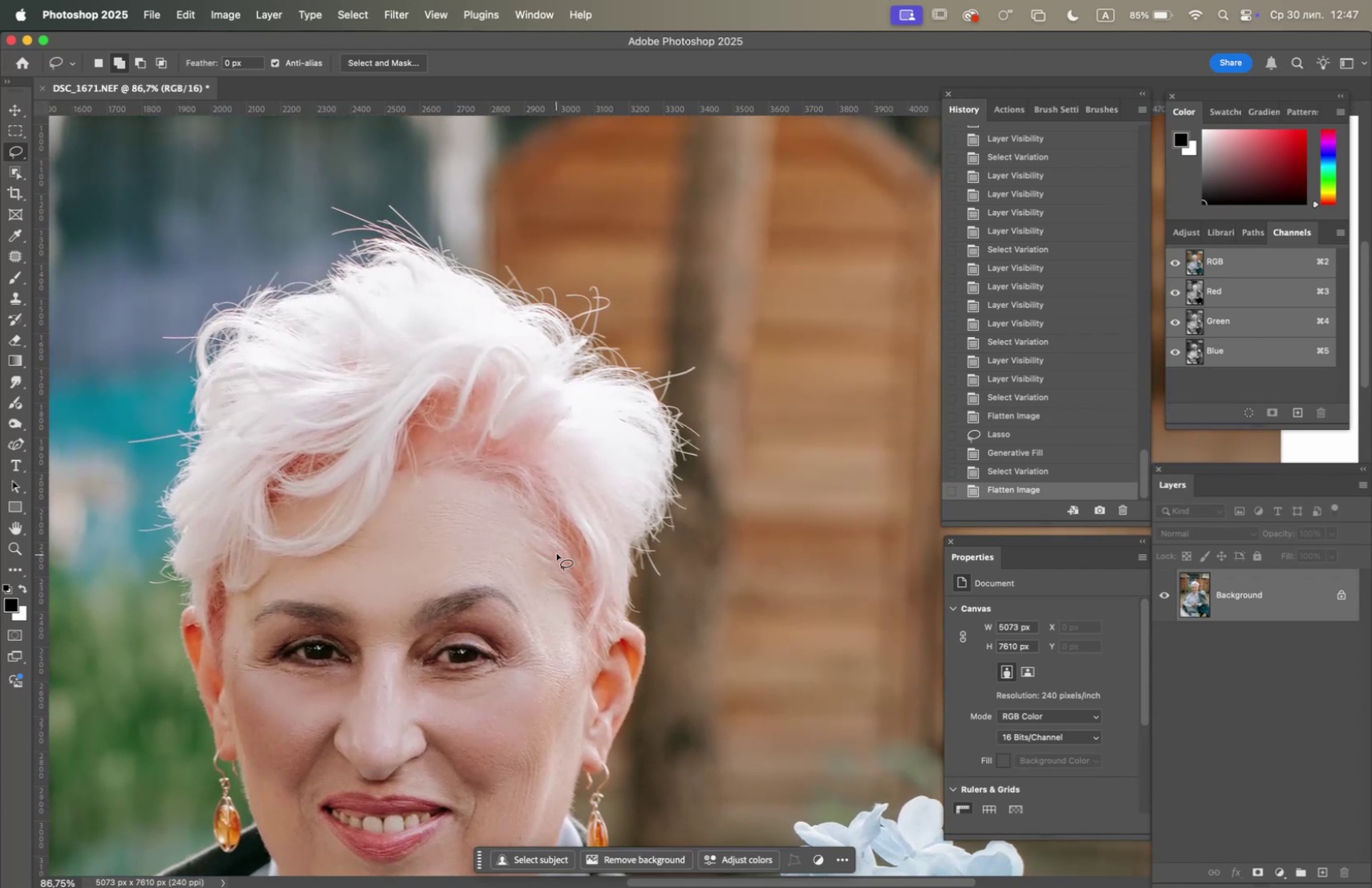 
hold_key(key=Space, duration=0.37)
 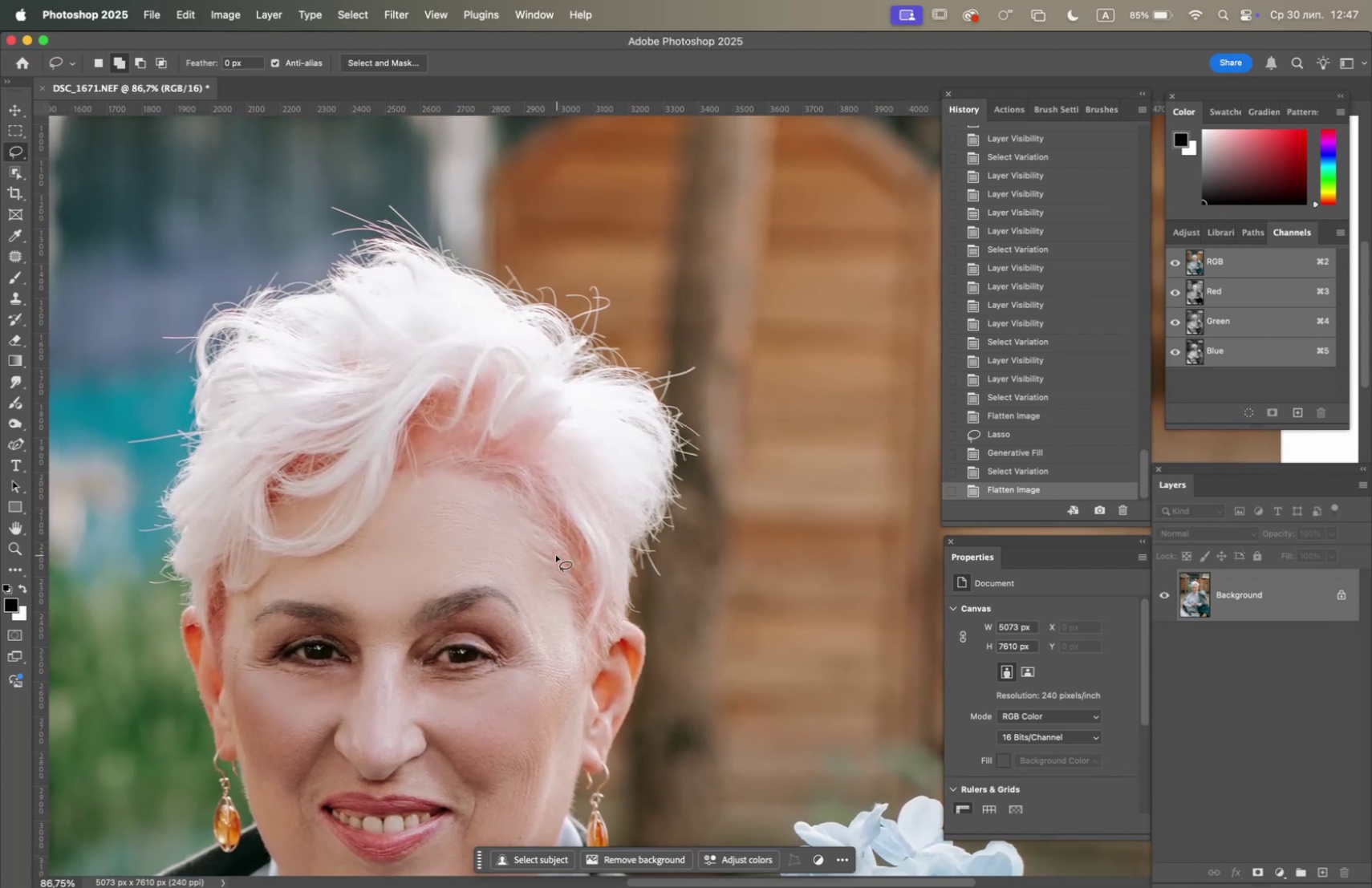 
hold_key(key=OptionLeft, duration=2.43)
scroll: coordinate [531, 570], scroll_direction: up, amount: 5.0
 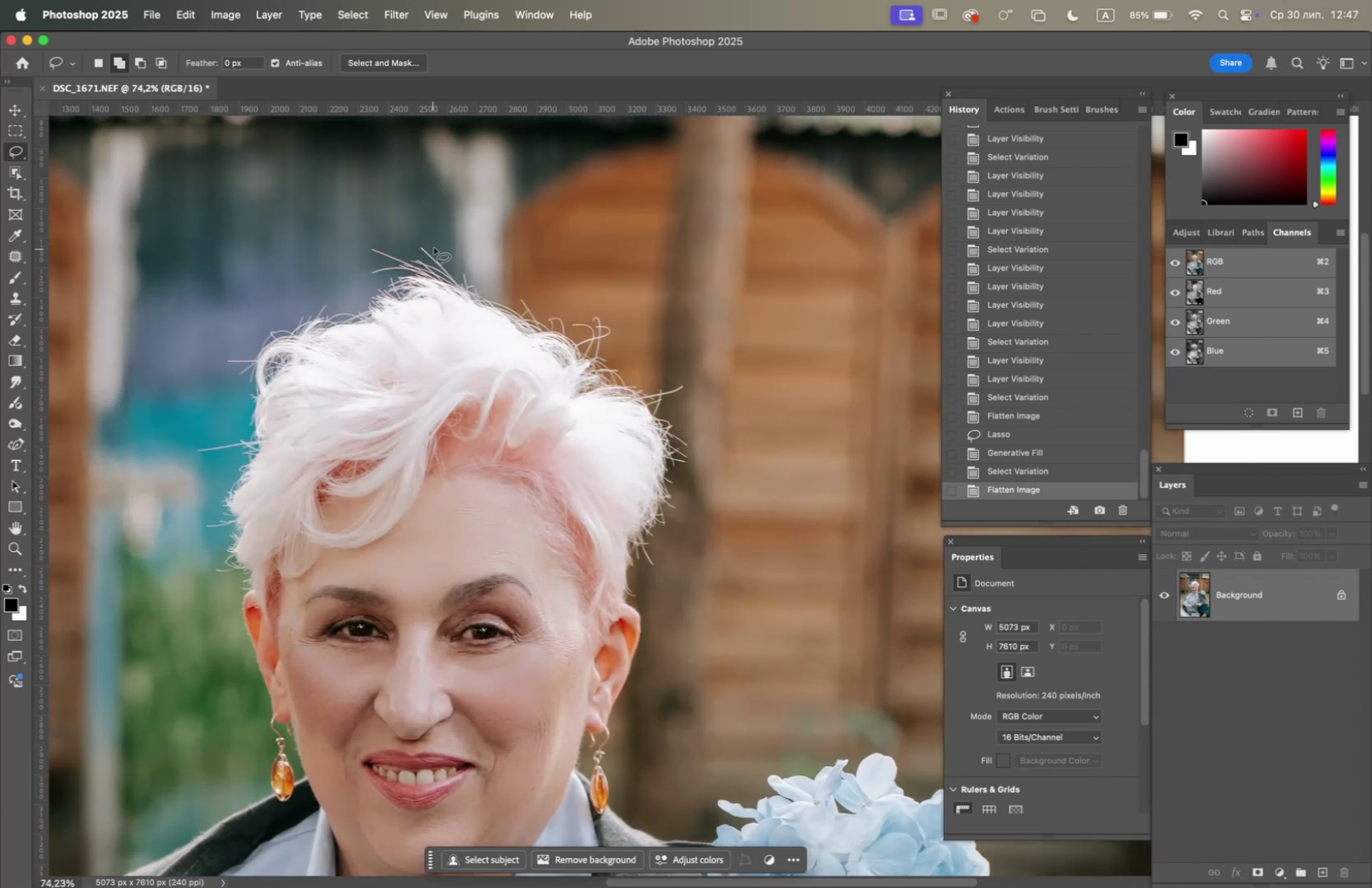 
left_click_drag(start_coordinate=[439, 255], to_coordinate=[449, 253])
 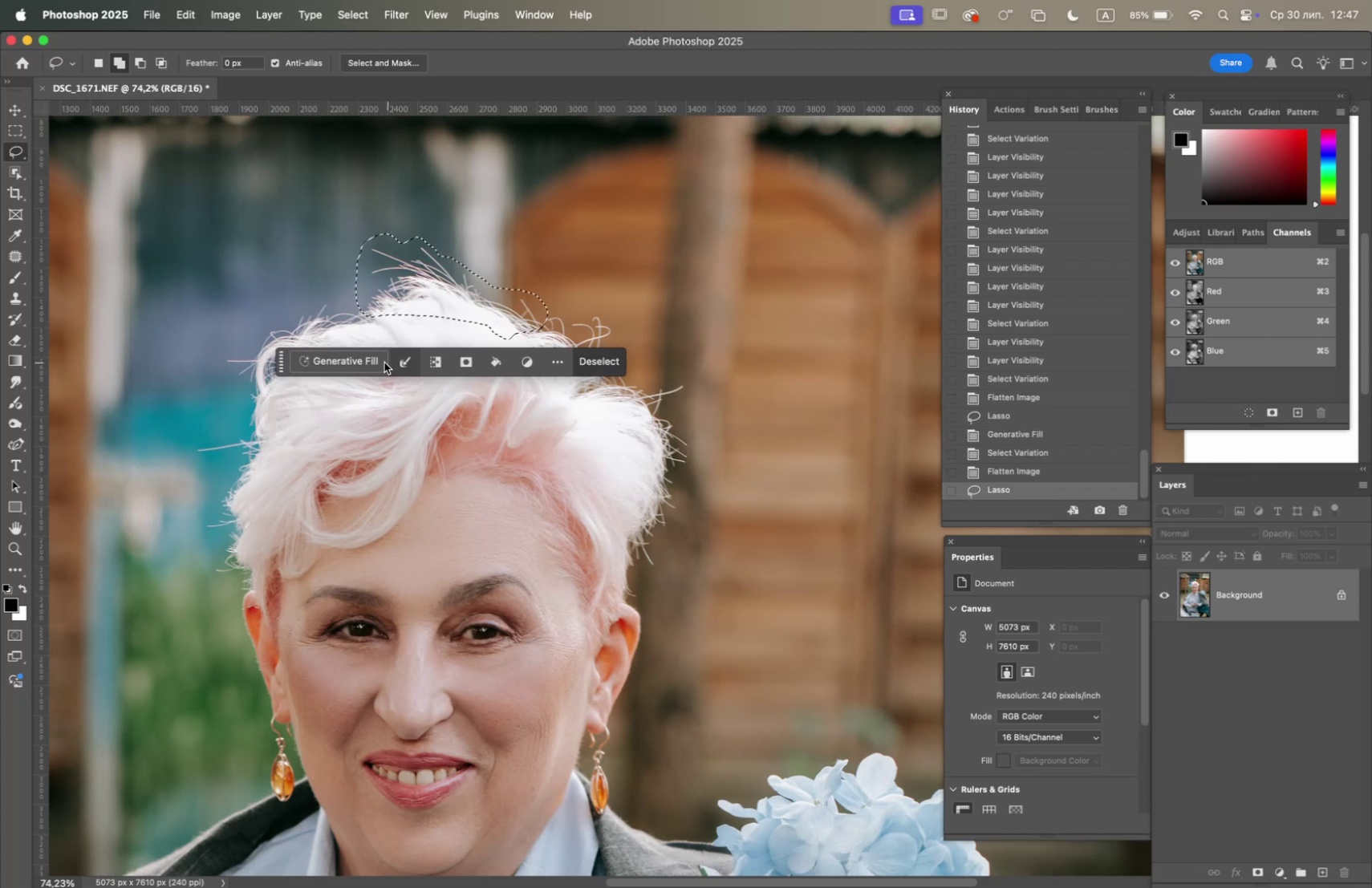 
left_click([375, 363])
 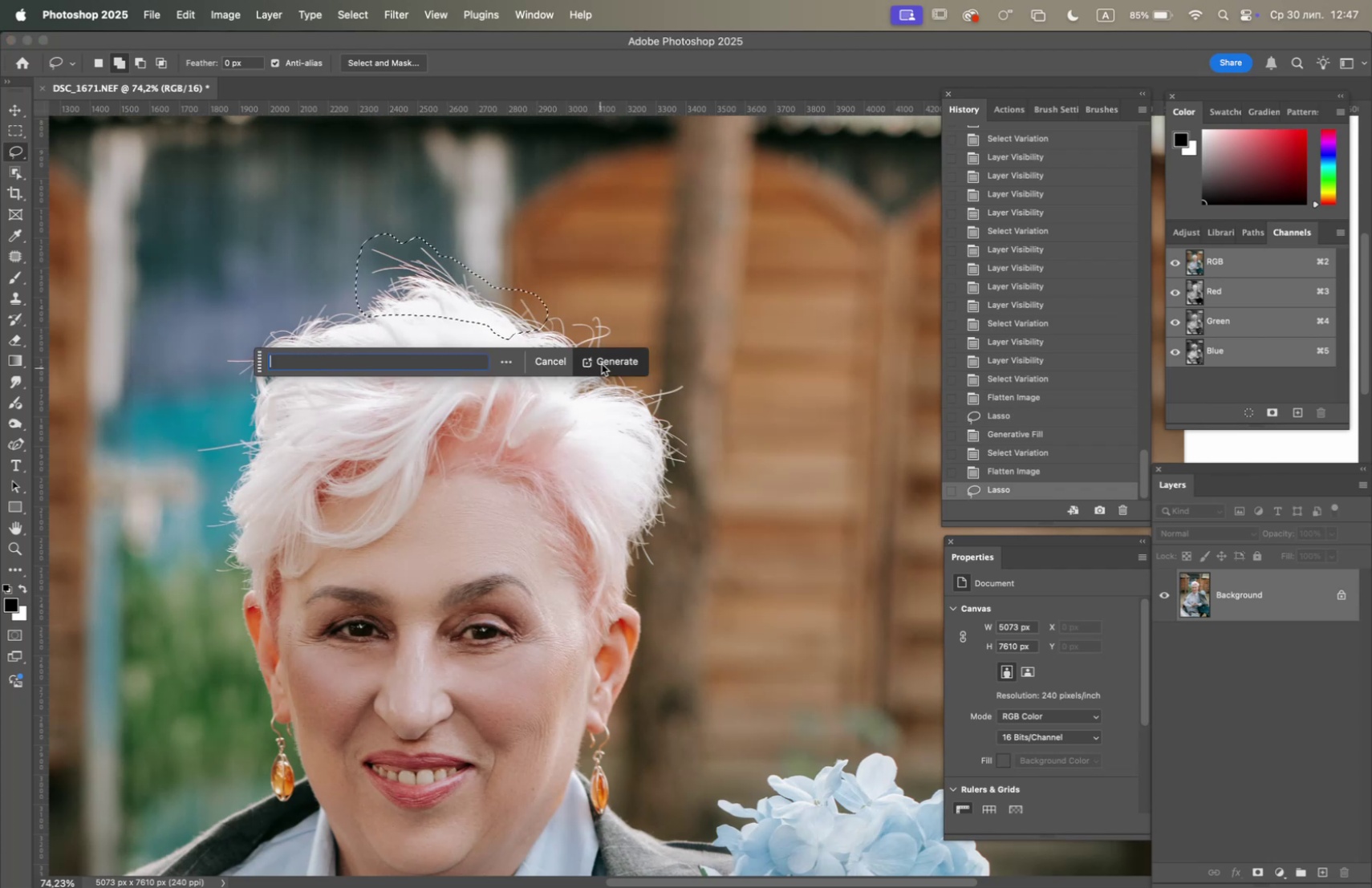 
left_click([602, 363])
 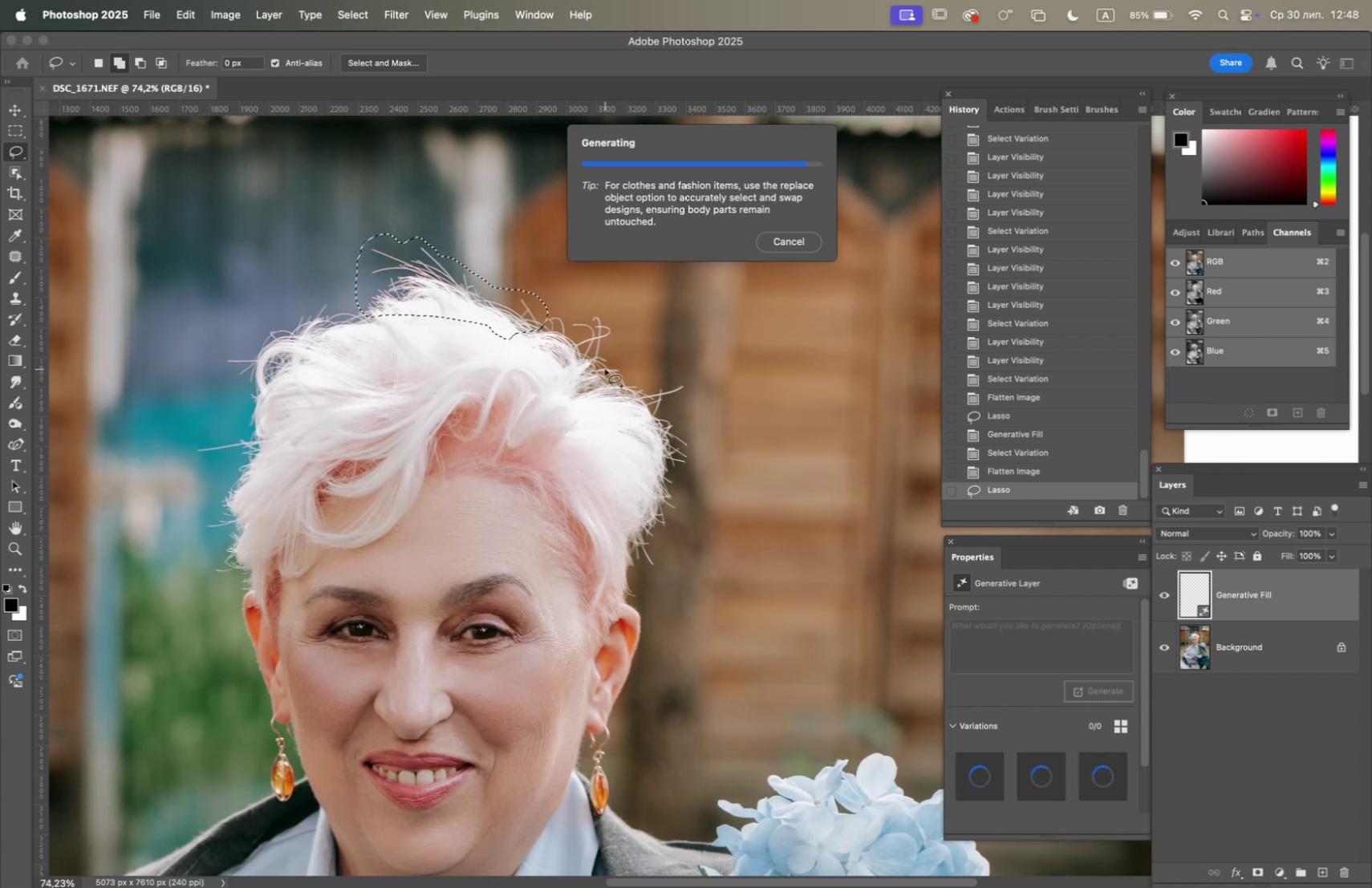 
wait(25.3)
 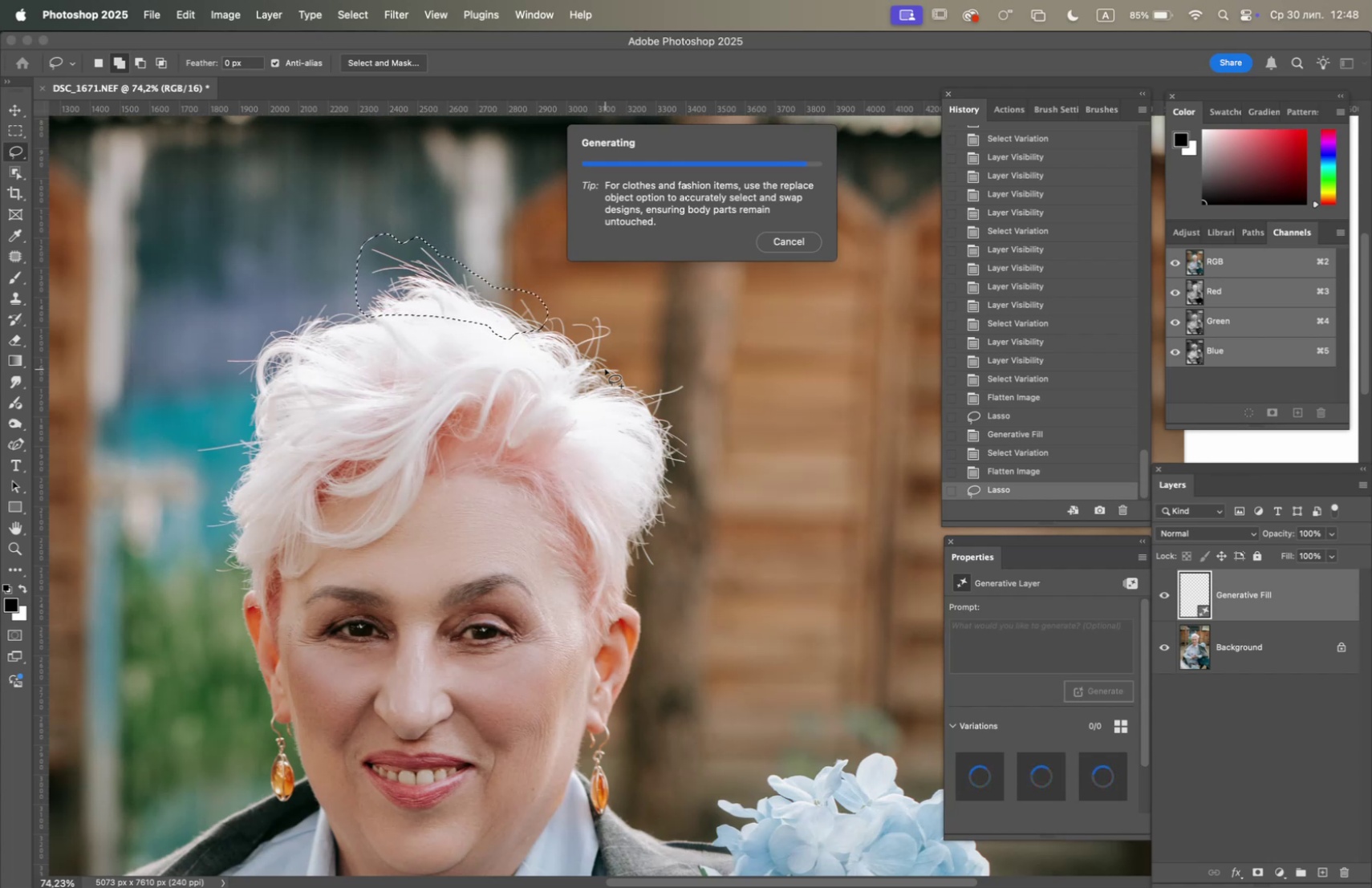 
right_click([706, 311])
 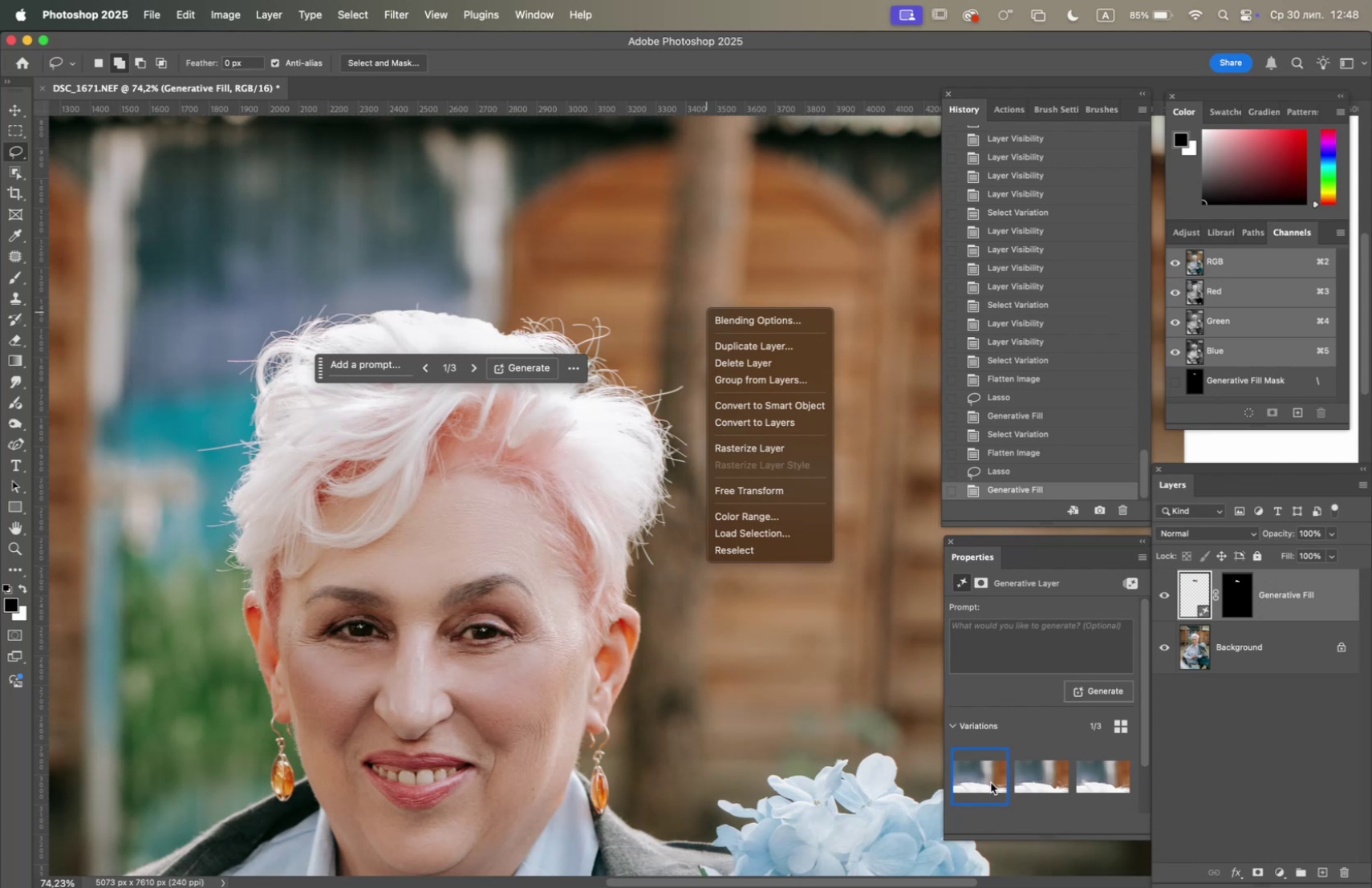 
left_click([1049, 766])
 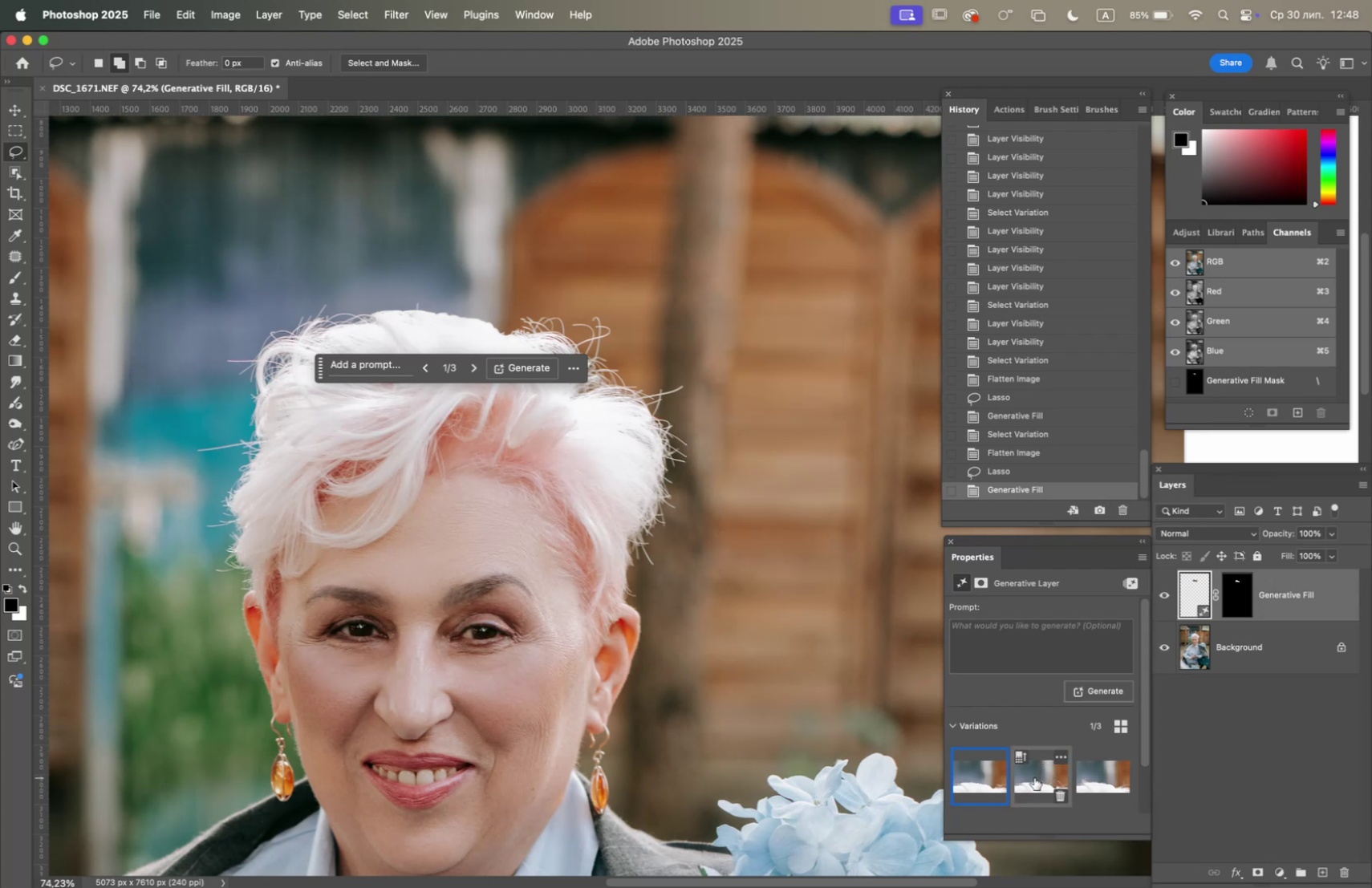 
left_click([1034, 779])
 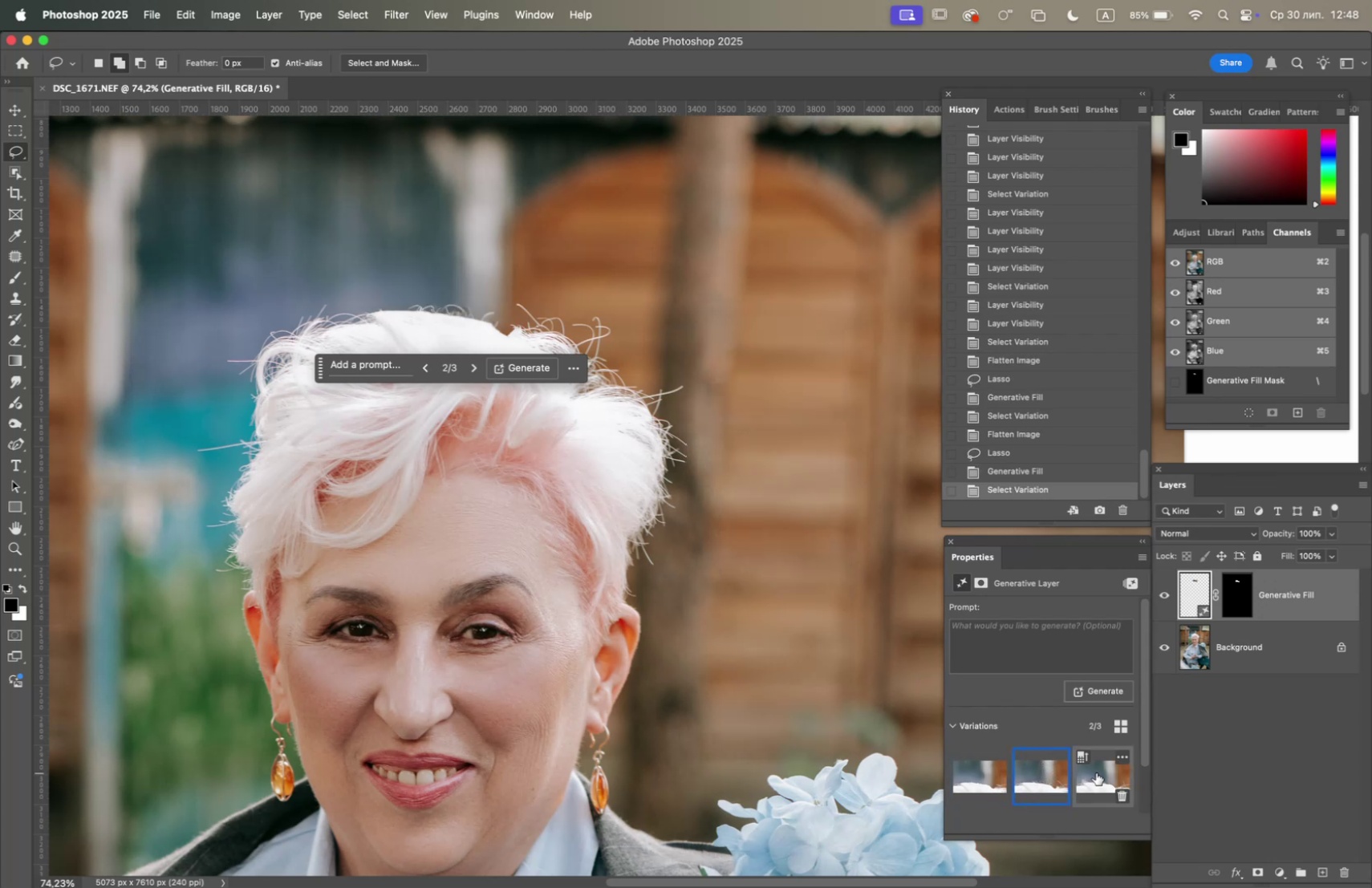 
left_click([1097, 772])
 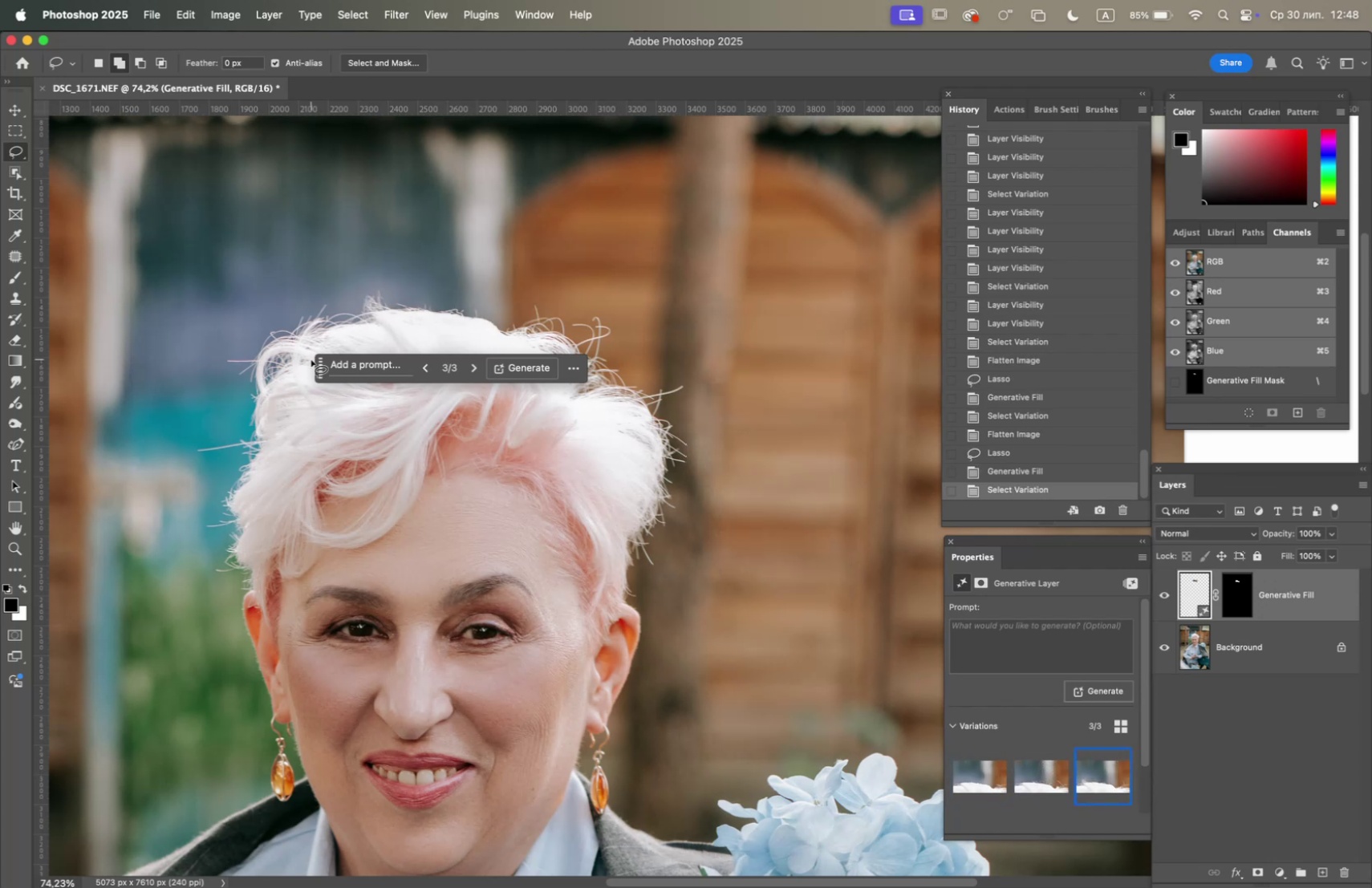 
left_click_drag(start_coordinate=[319, 365], to_coordinate=[652, 562])
 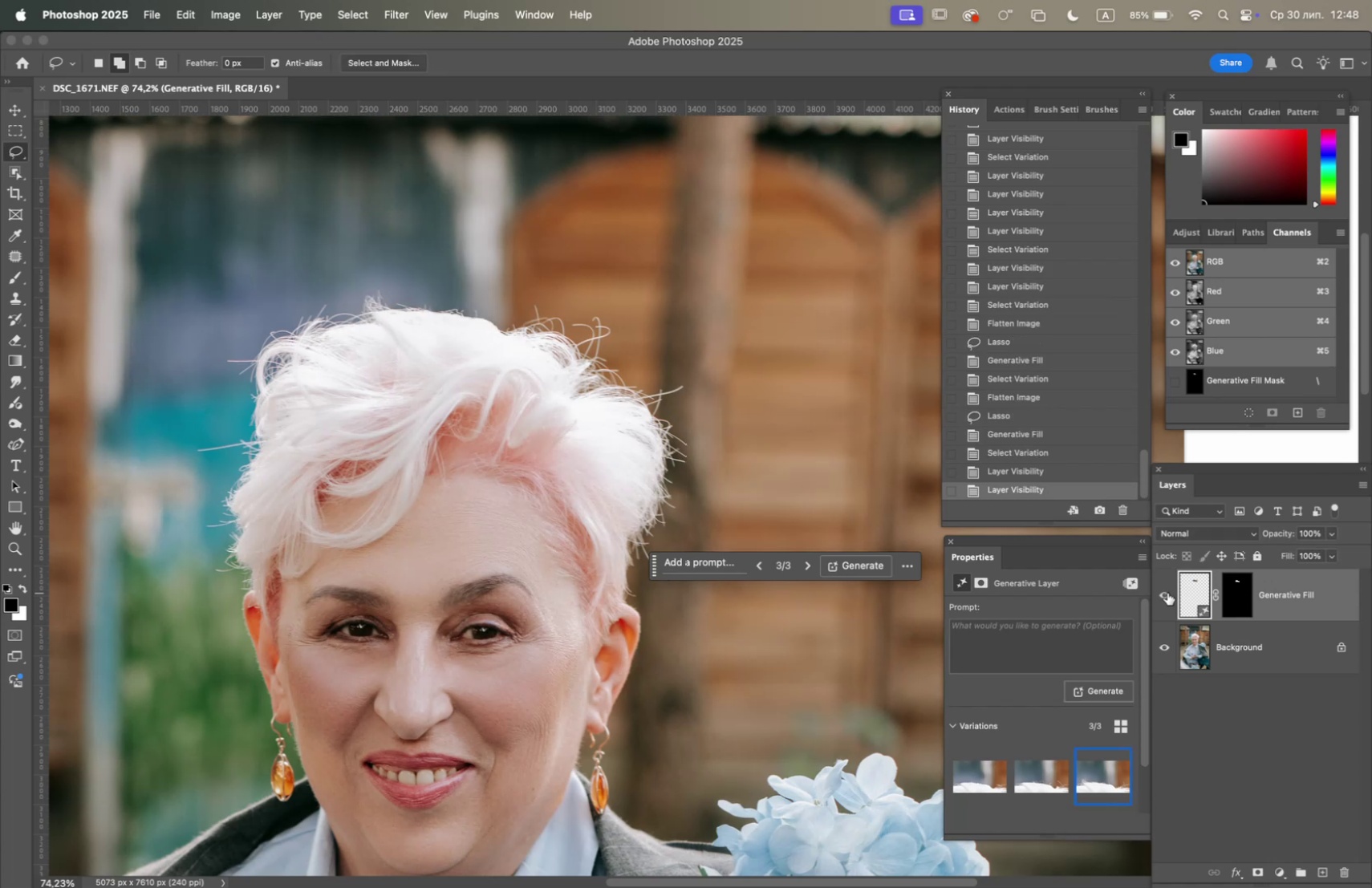 
left_click([977, 777])
 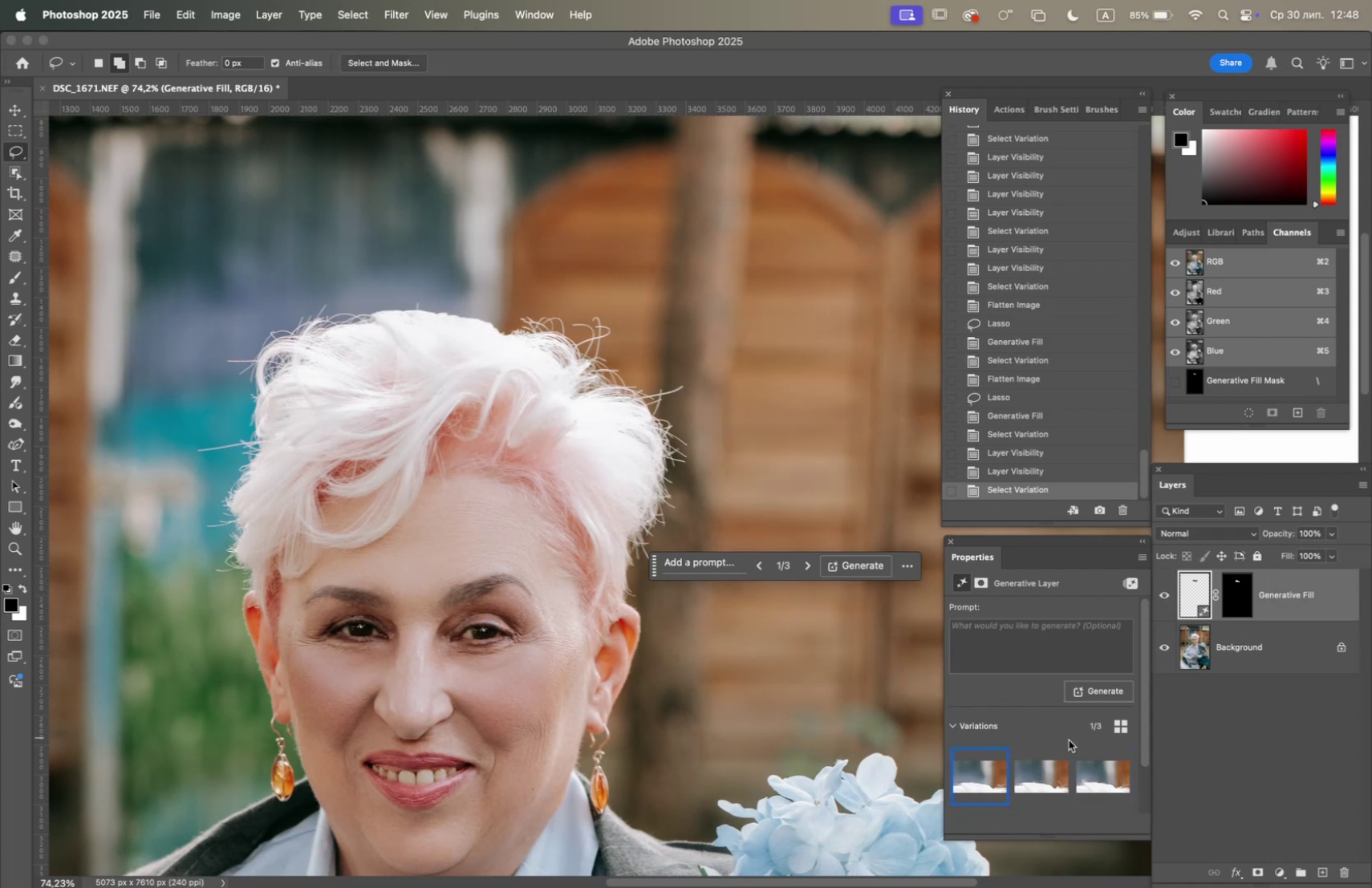 
left_click([1097, 779])
 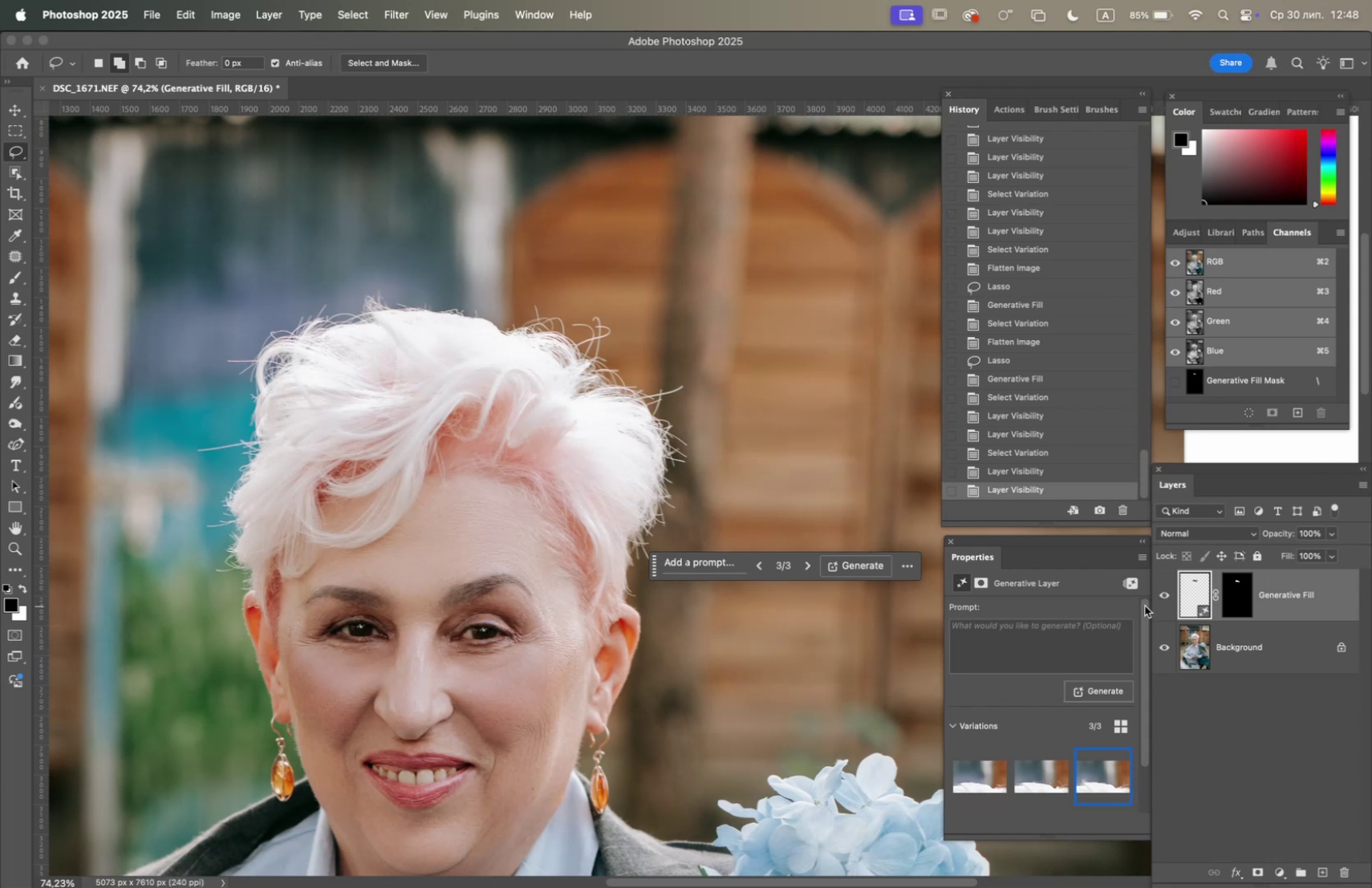 
wait(6.46)
 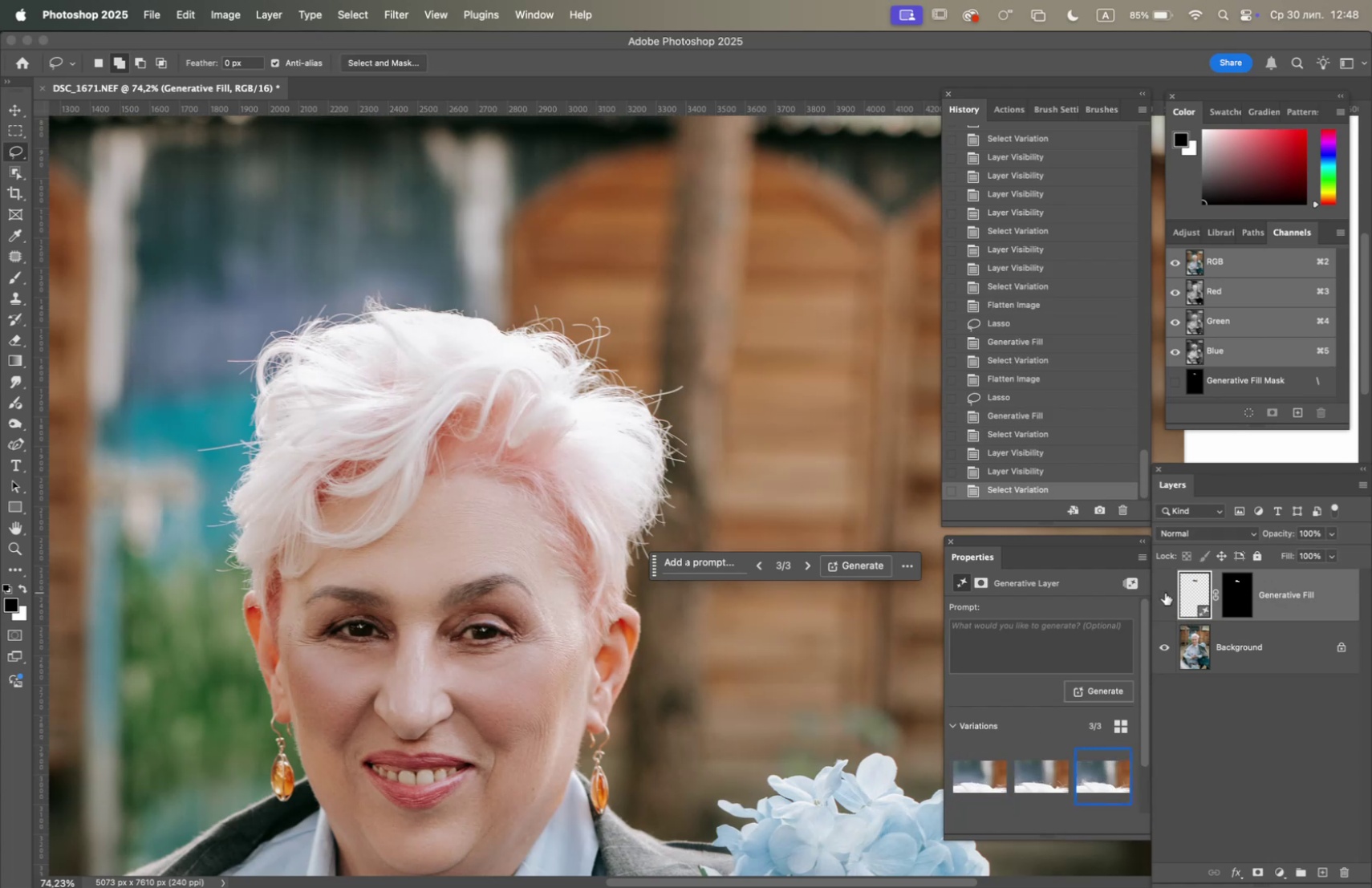 
left_click([1039, 774])
 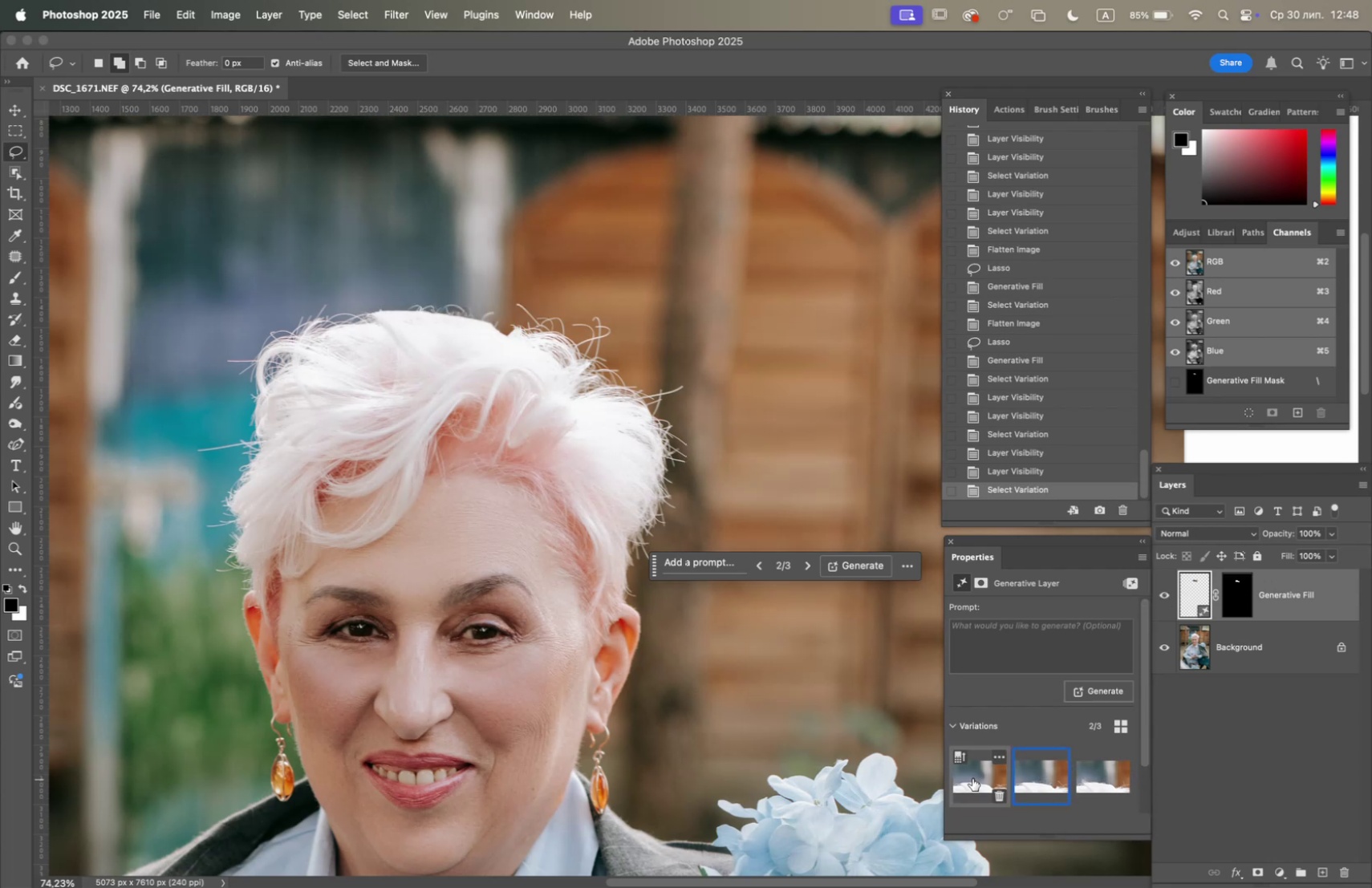 
left_click([973, 776])
 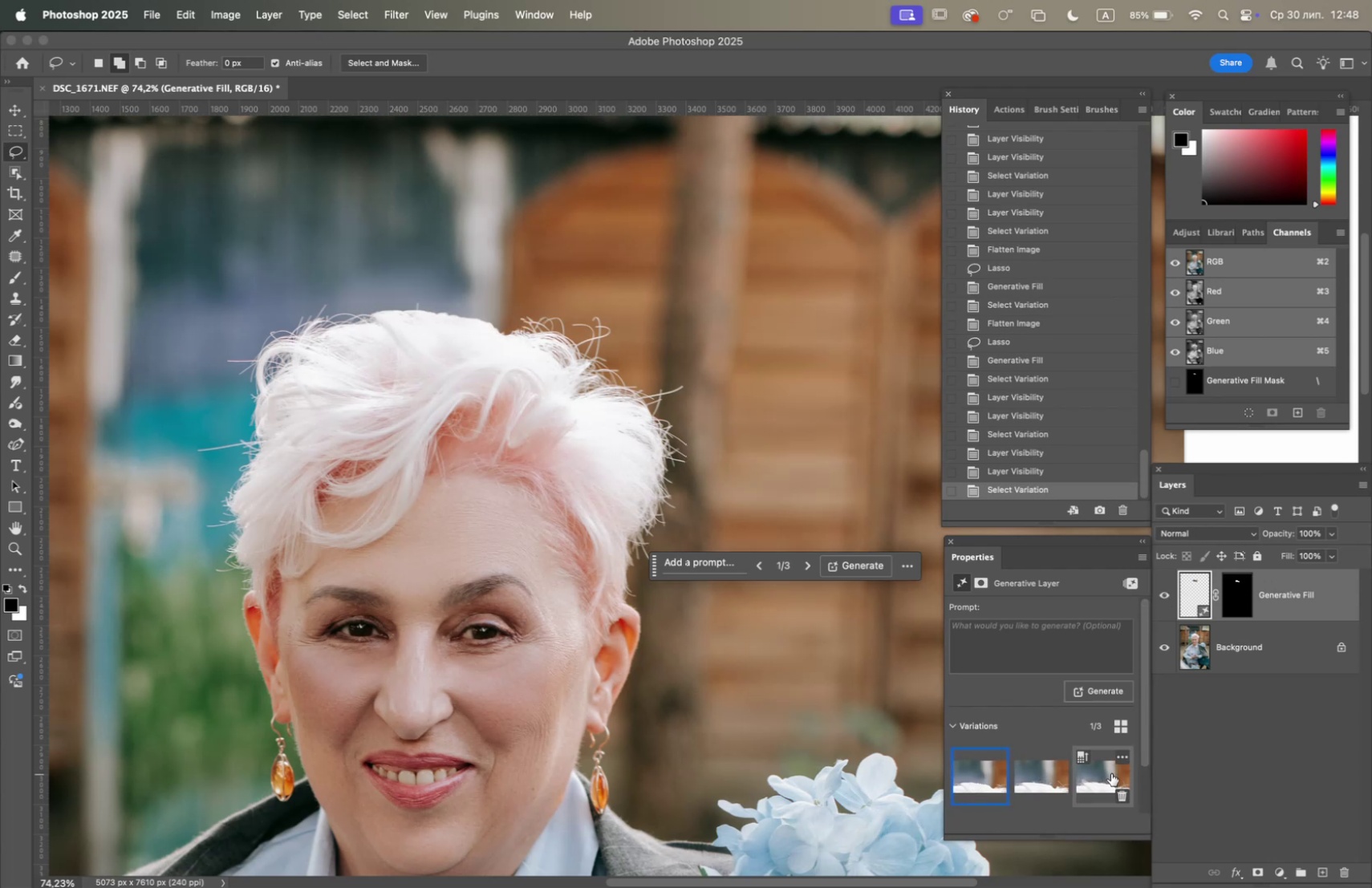 
left_click([1111, 772])
 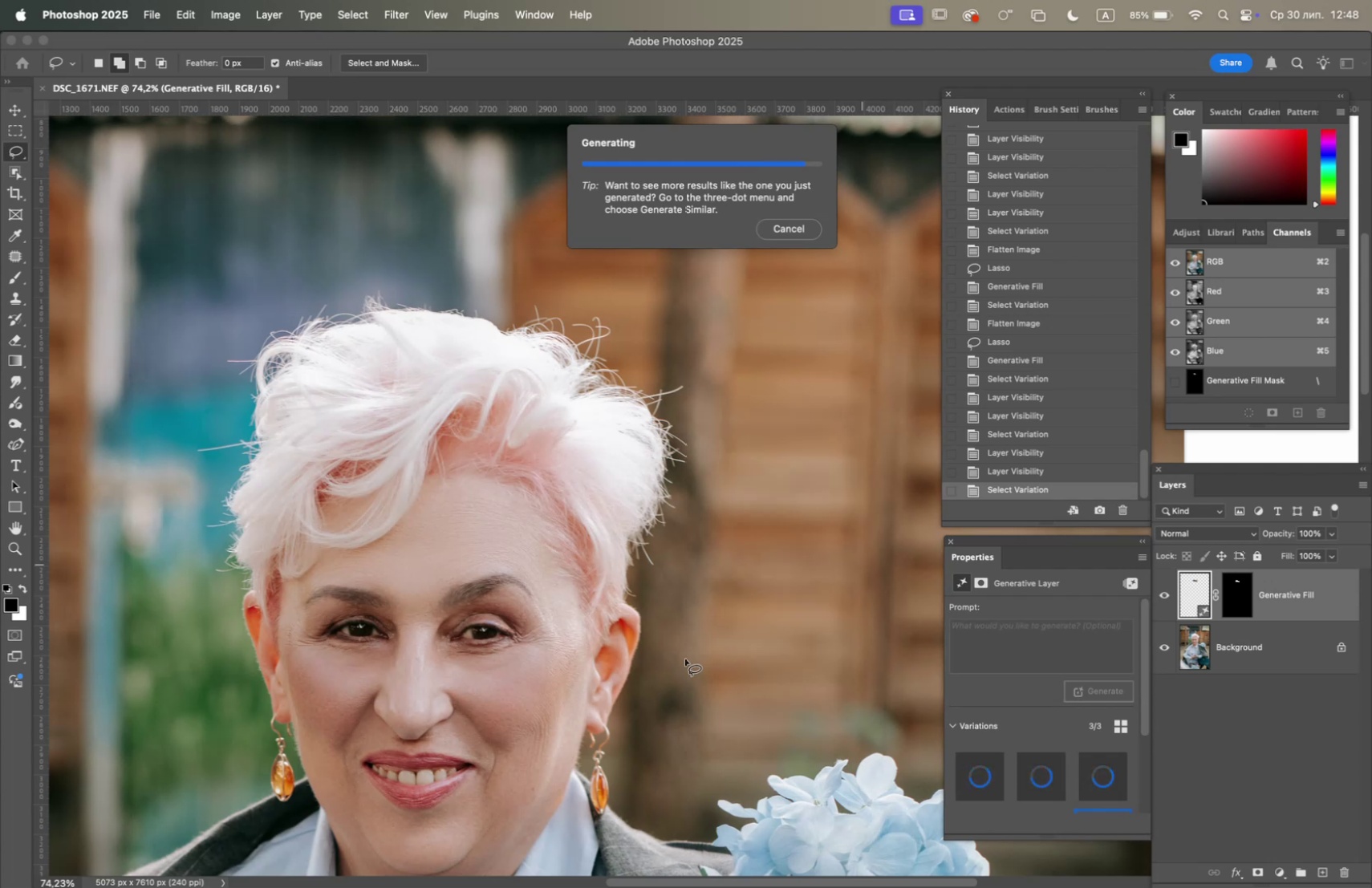 
wait(26.7)
 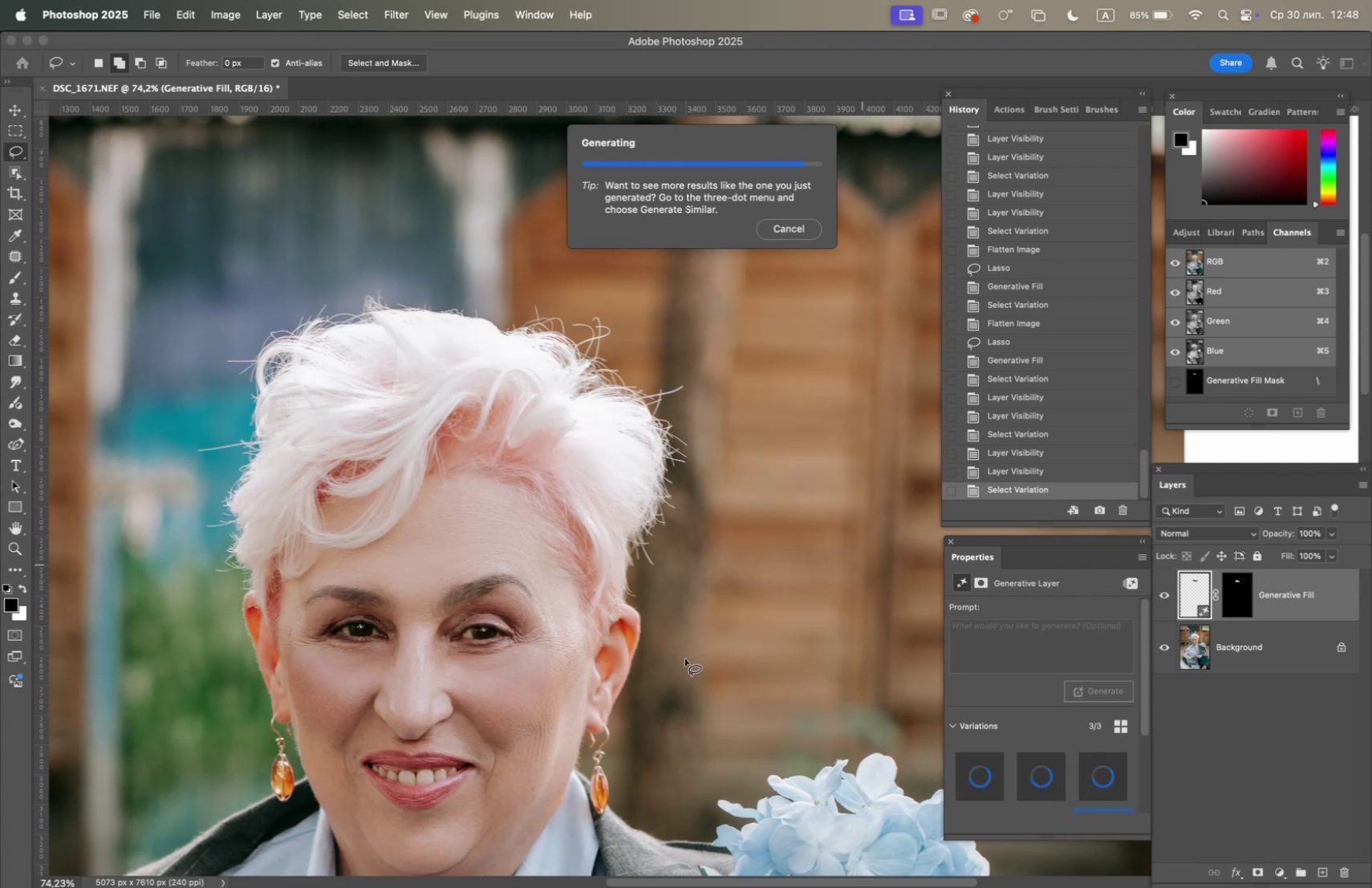 
mouse_move([1058, 781])
 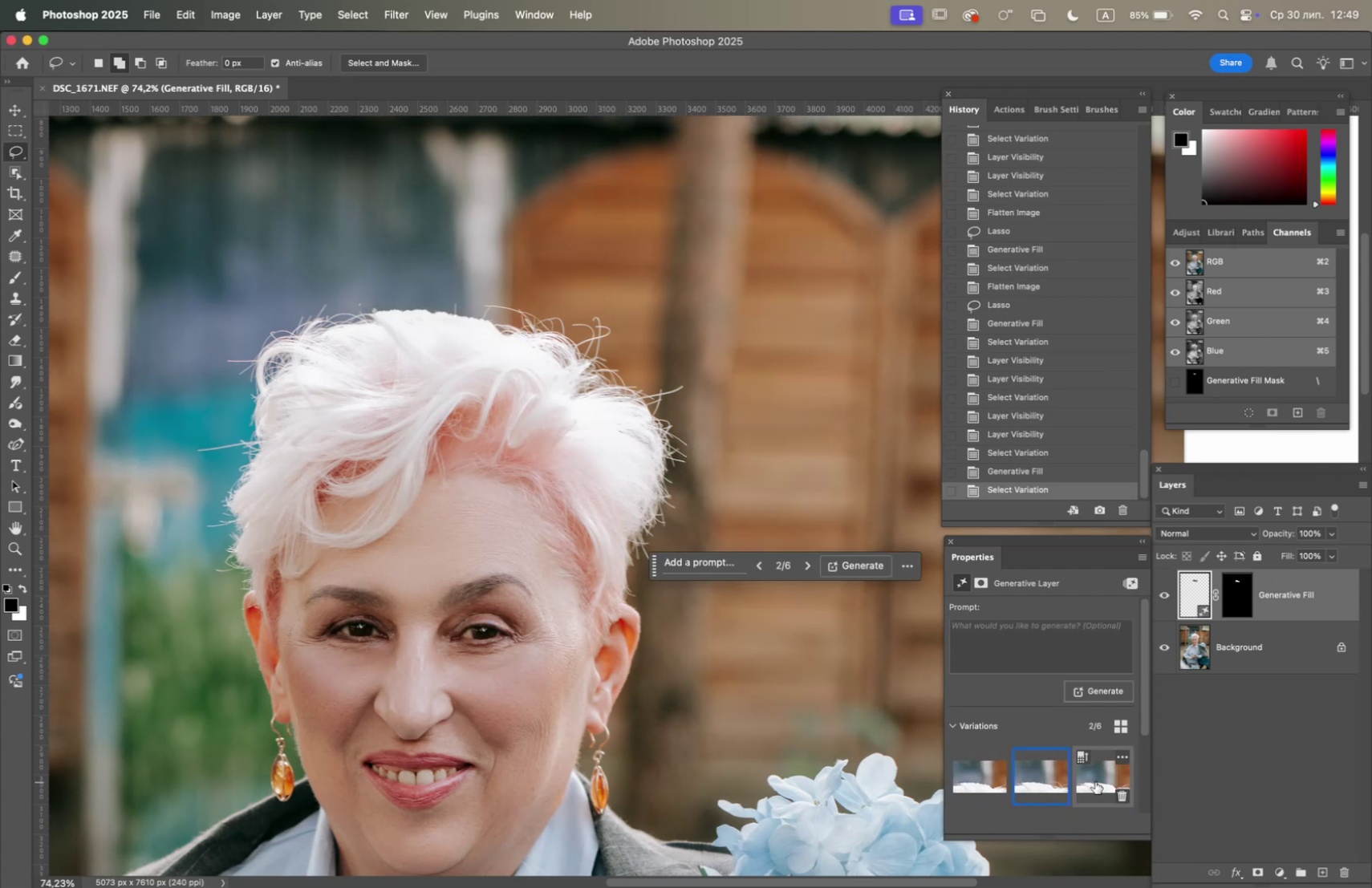 
left_click([1095, 781])
 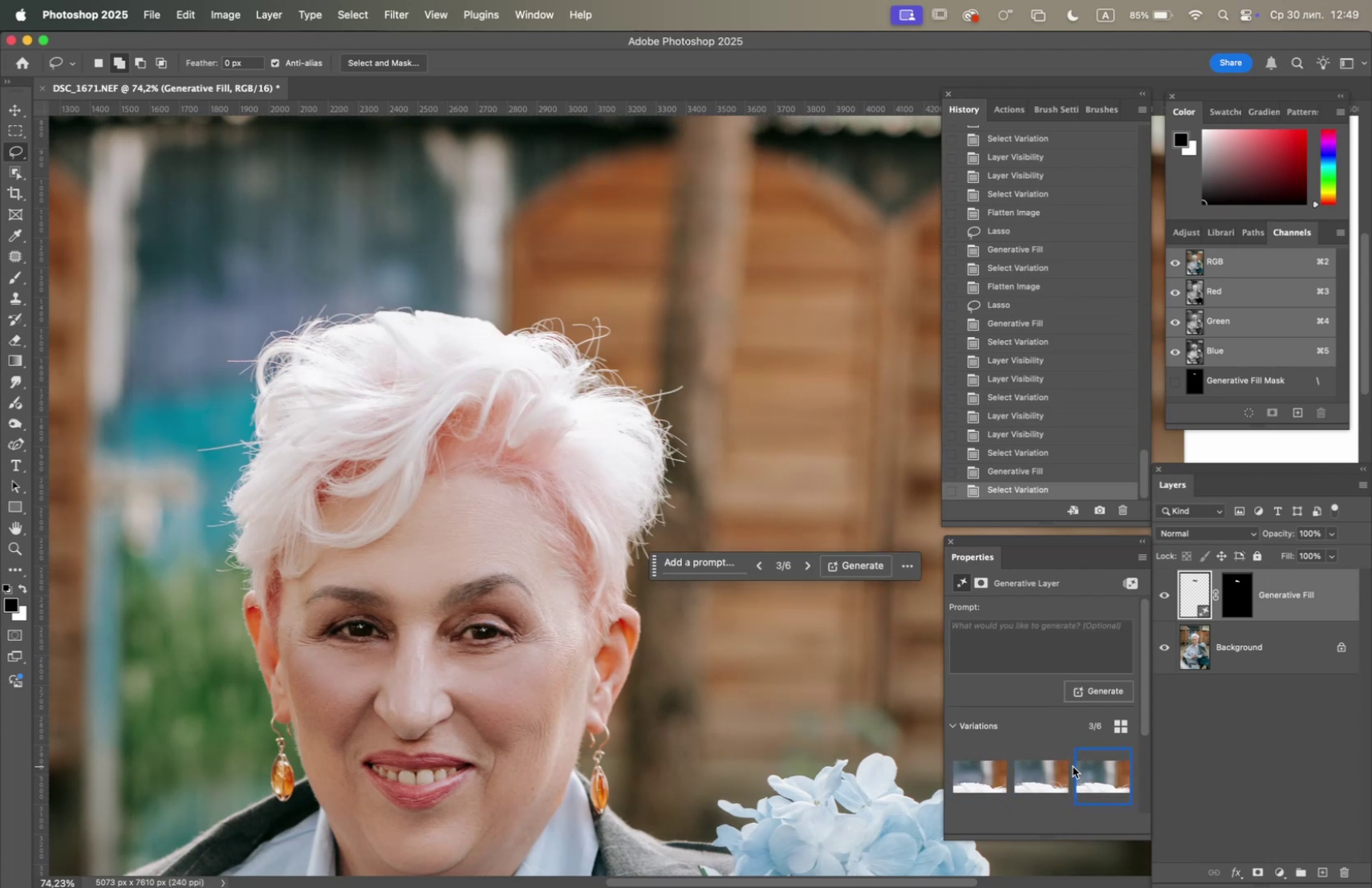 
scroll: coordinate [1073, 767], scroll_direction: down, amount: 7.0
 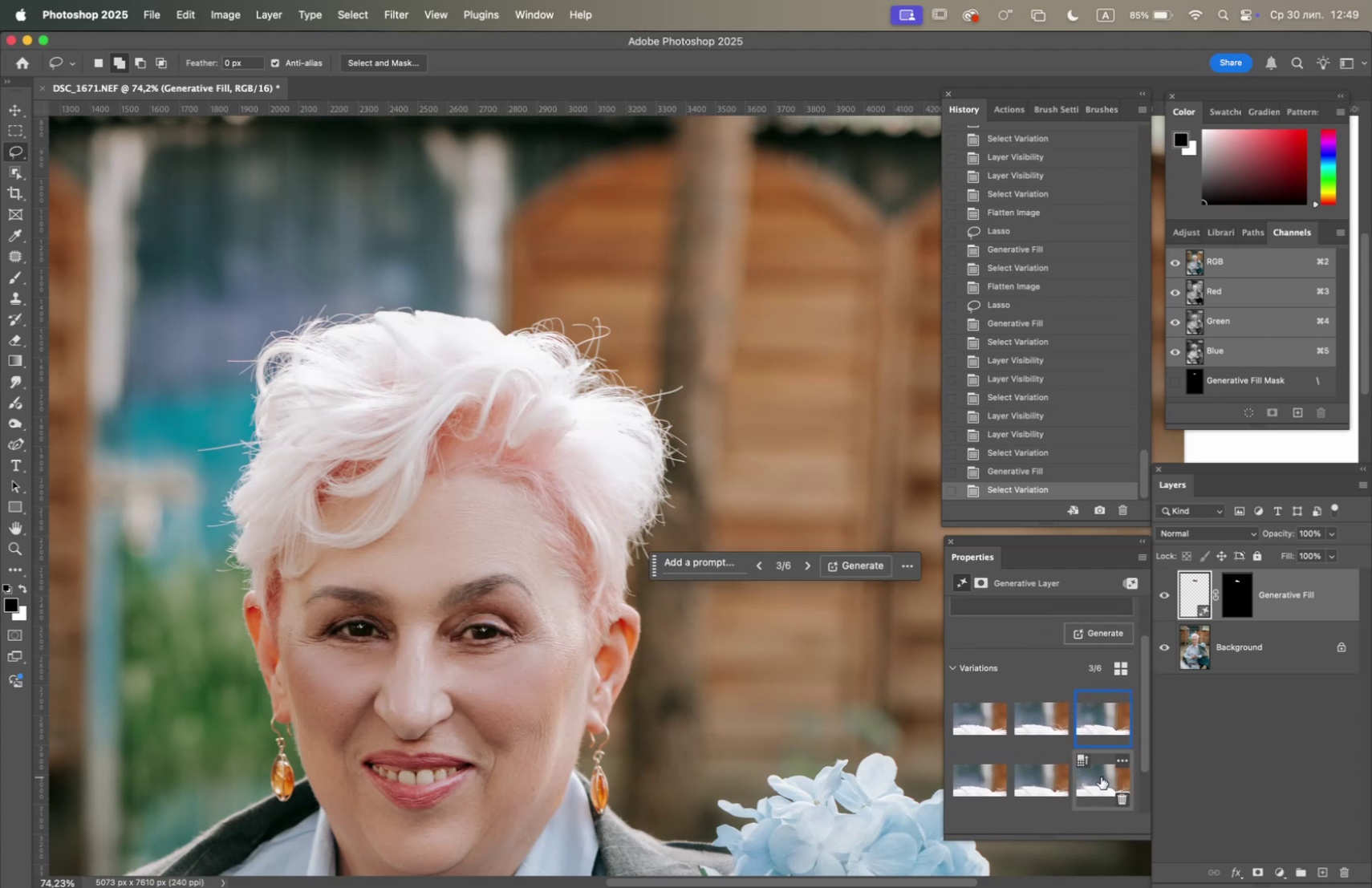 
left_click([1101, 776])
 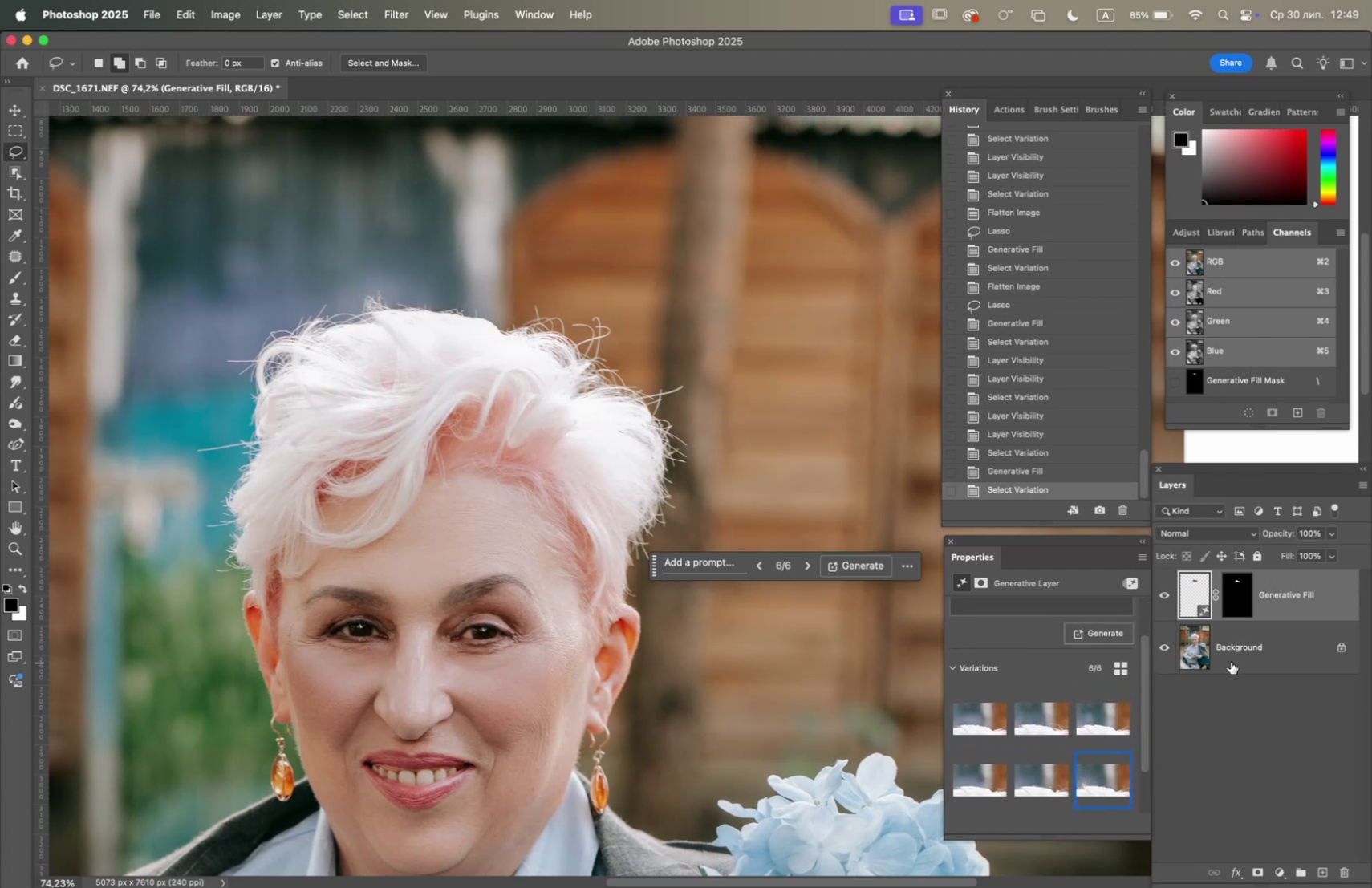 
right_click([1267, 641])
 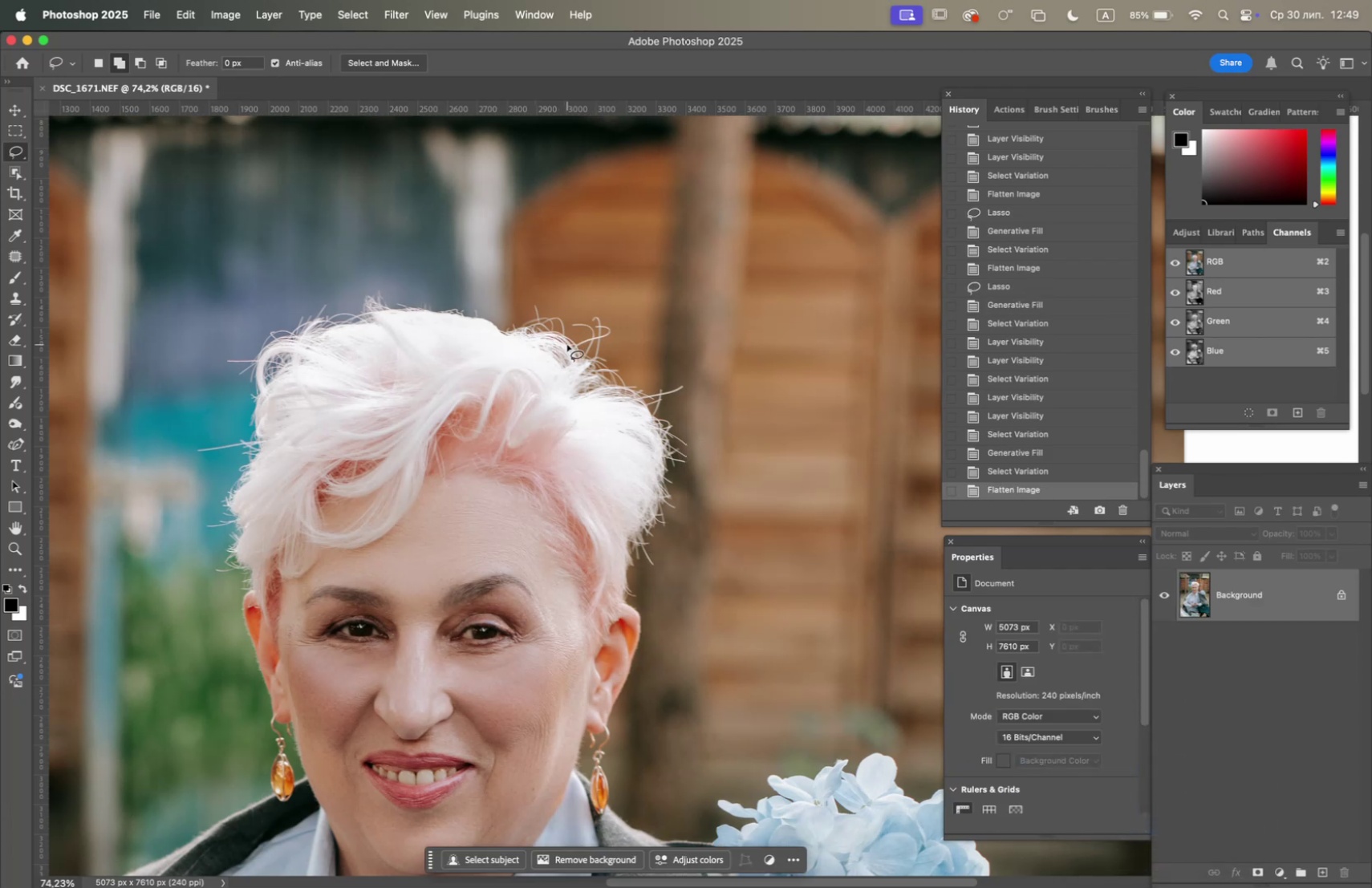 
hold_key(key=OptionLeft, duration=2.15)
scroll: coordinate [609, 357], scroll_direction: none, amount: 0.0
 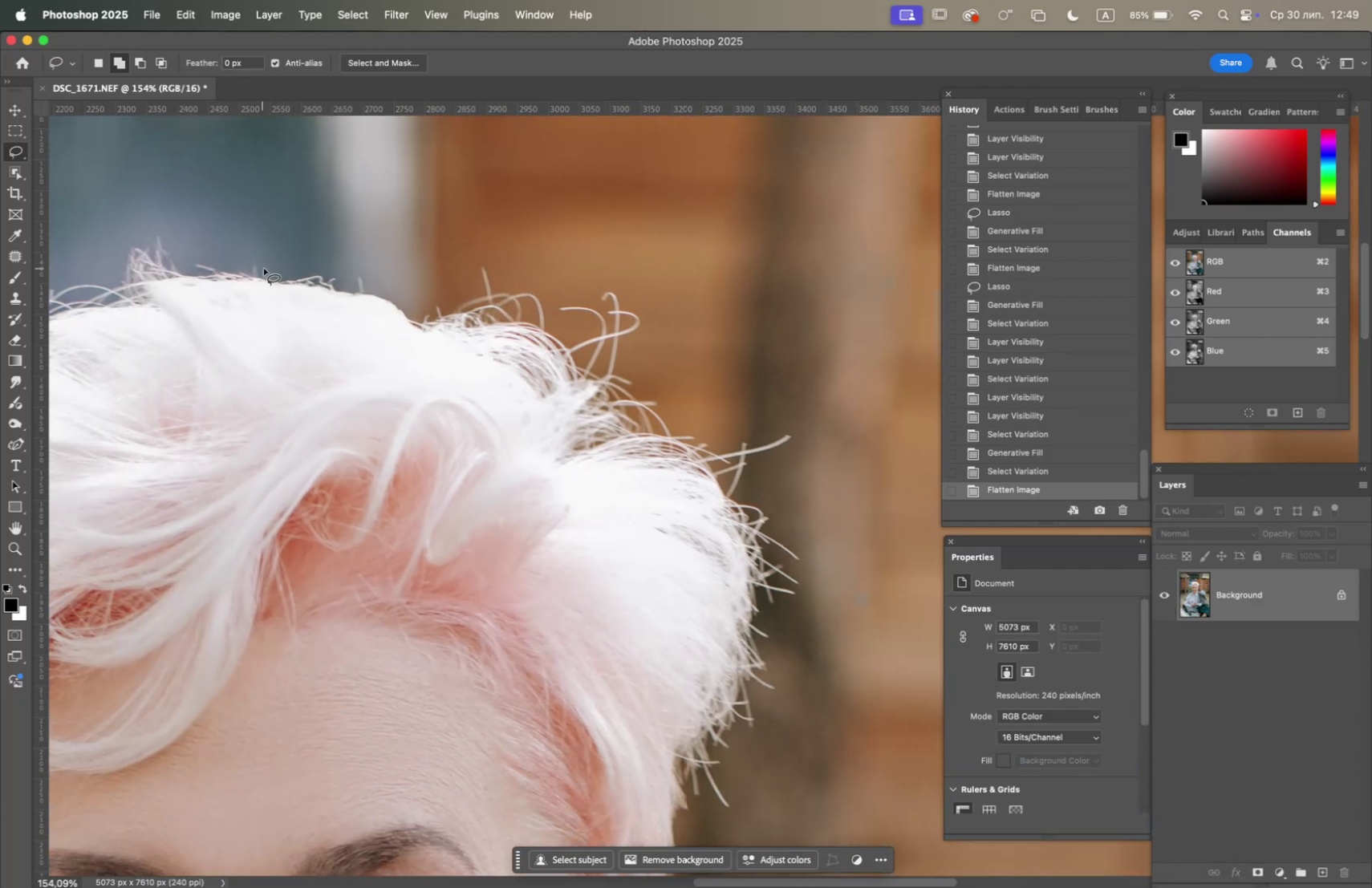 
left_click_drag(start_coordinate=[280, 269], to_coordinate=[286, 257])
 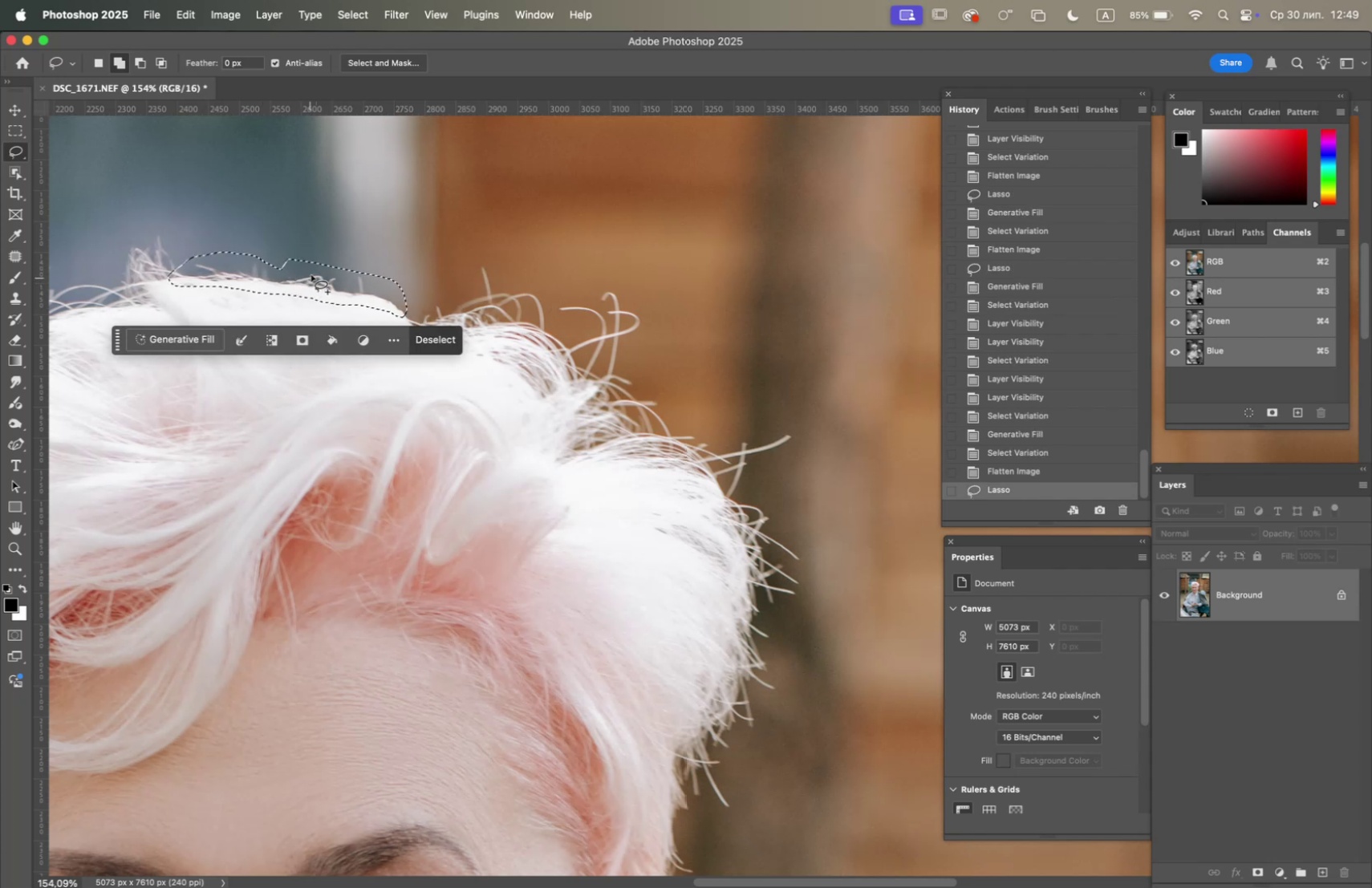 
hold_key(key=Space, duration=1.13)
 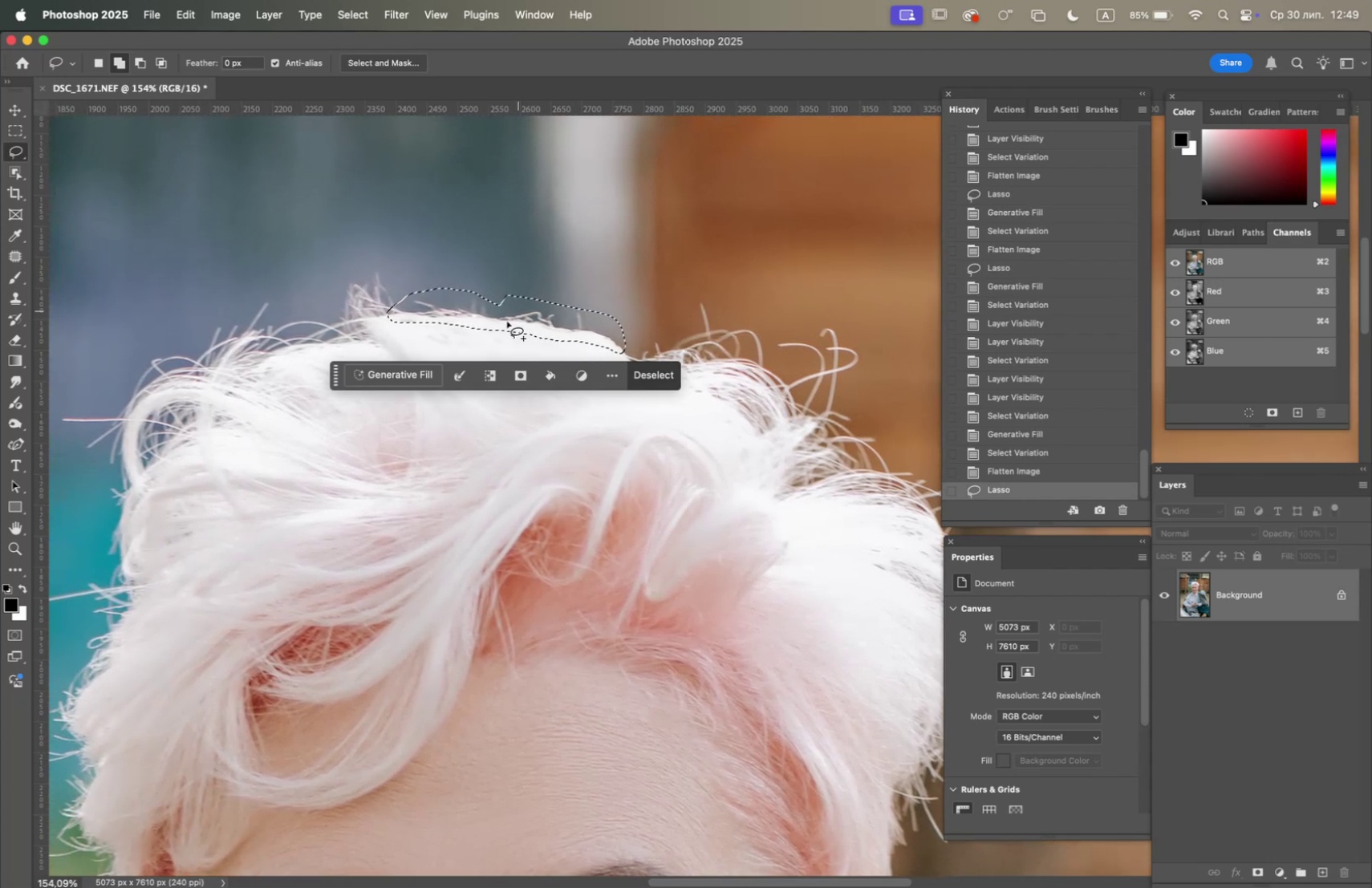 
left_click_drag(start_coordinate=[311, 251], to_coordinate=[530, 286])
 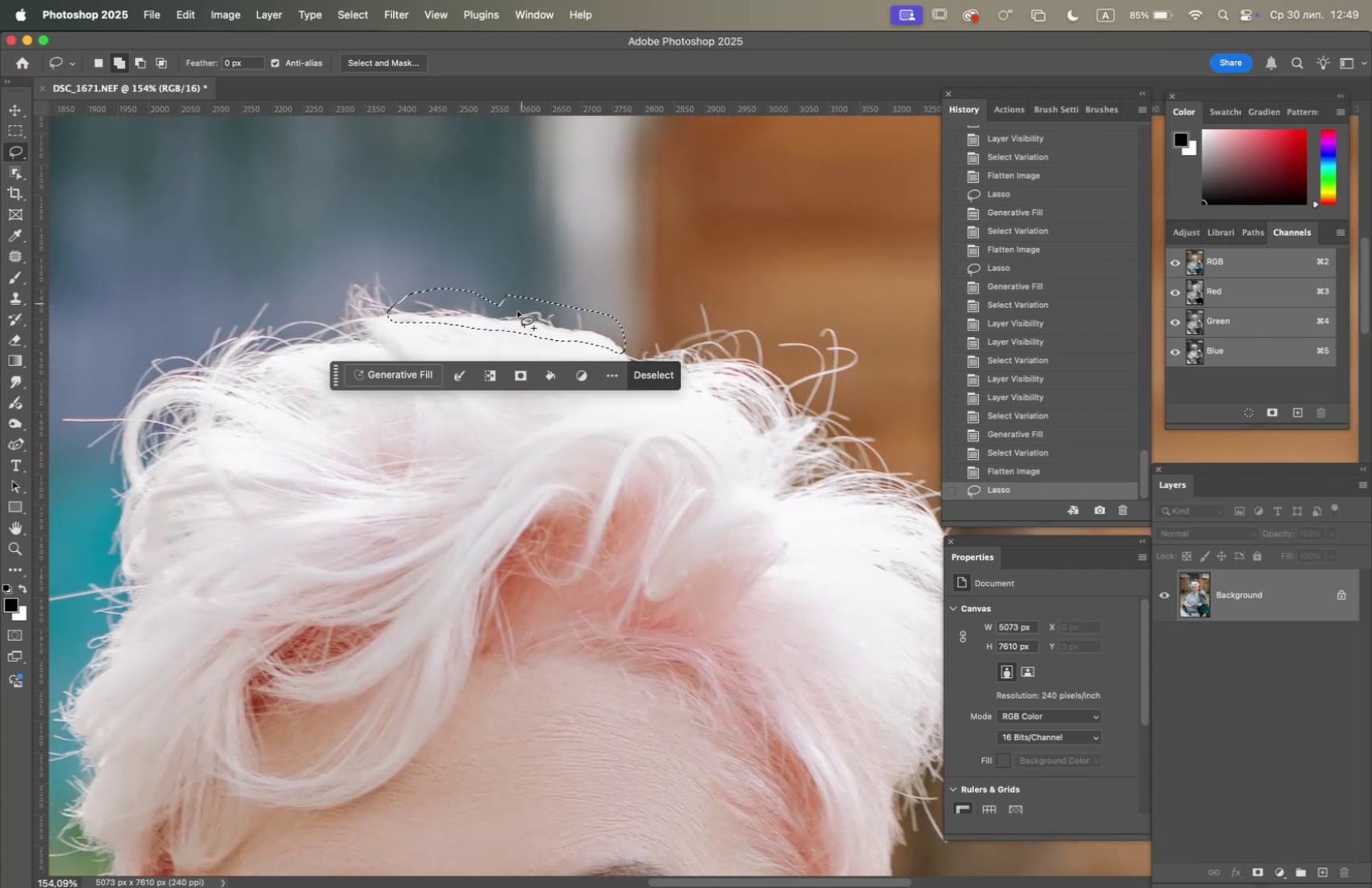 
mouse_move([421, 373])
 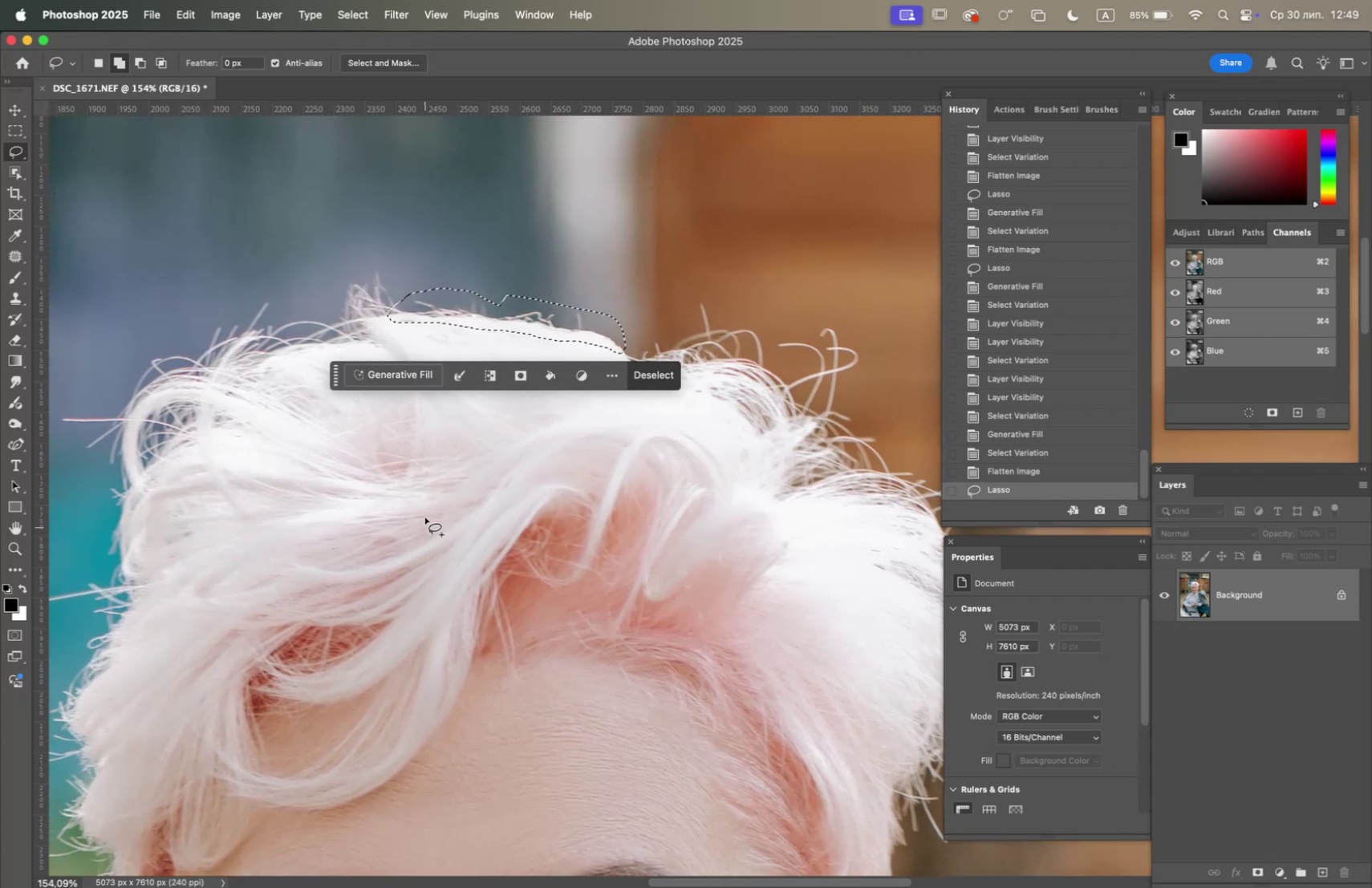 
hold_key(key=Space, duration=1.0)
 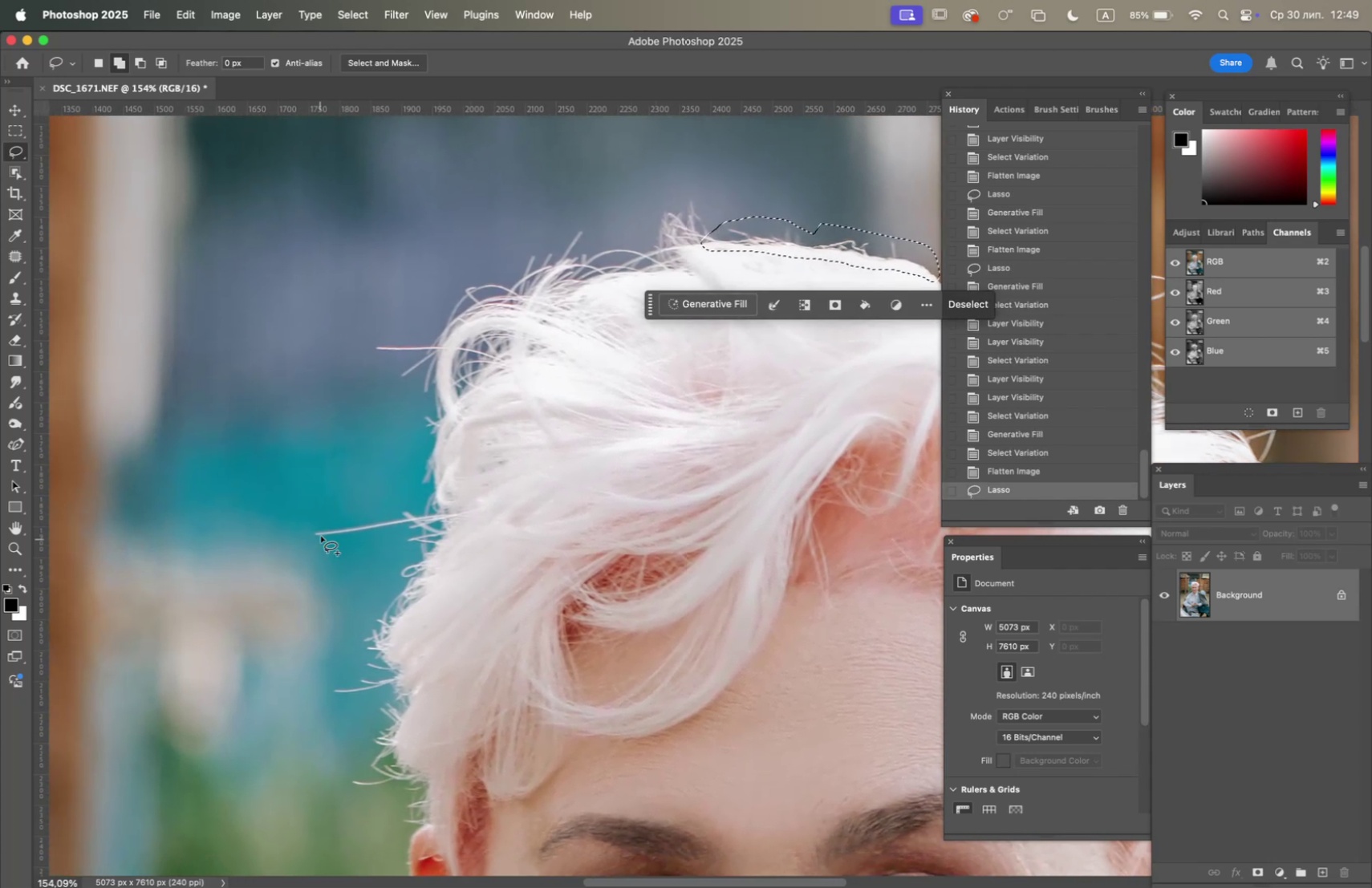 
left_click_drag(start_coordinate=[423, 493], to_coordinate=[711, 427])
 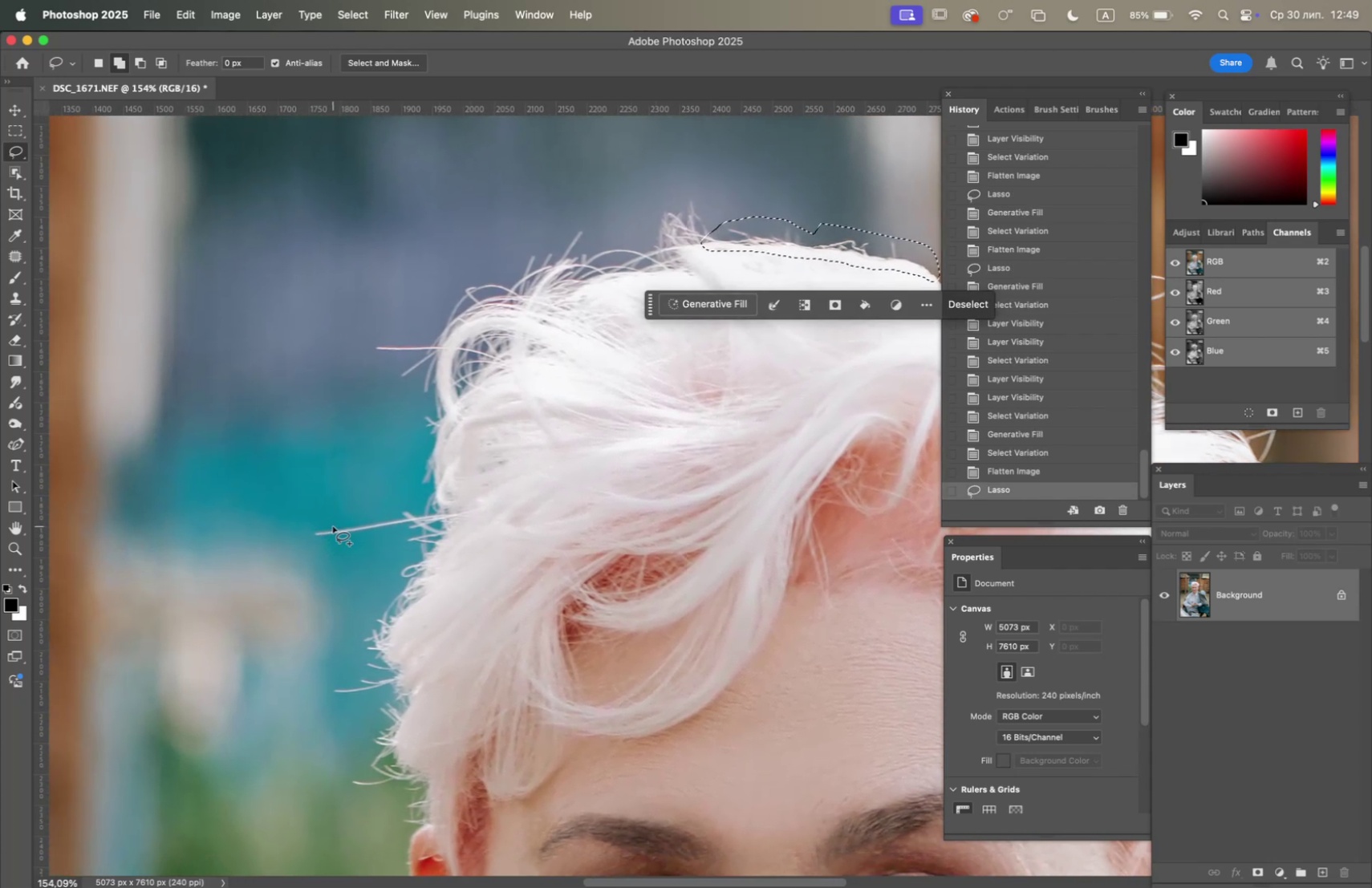 
left_click_drag(start_coordinate=[331, 524], to_coordinate=[403, 504])
 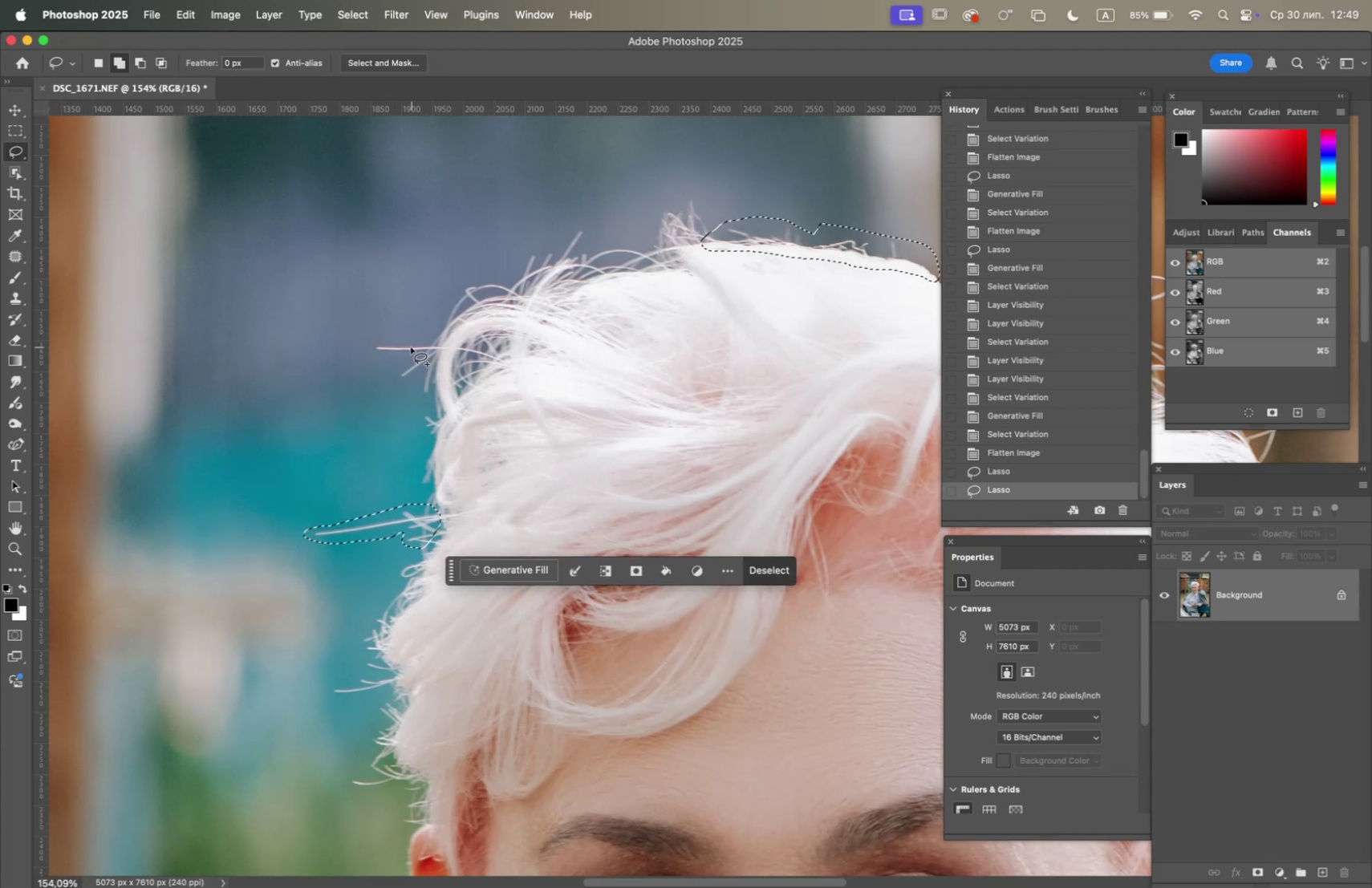 
left_click_drag(start_coordinate=[398, 335], to_coordinate=[427, 337])
 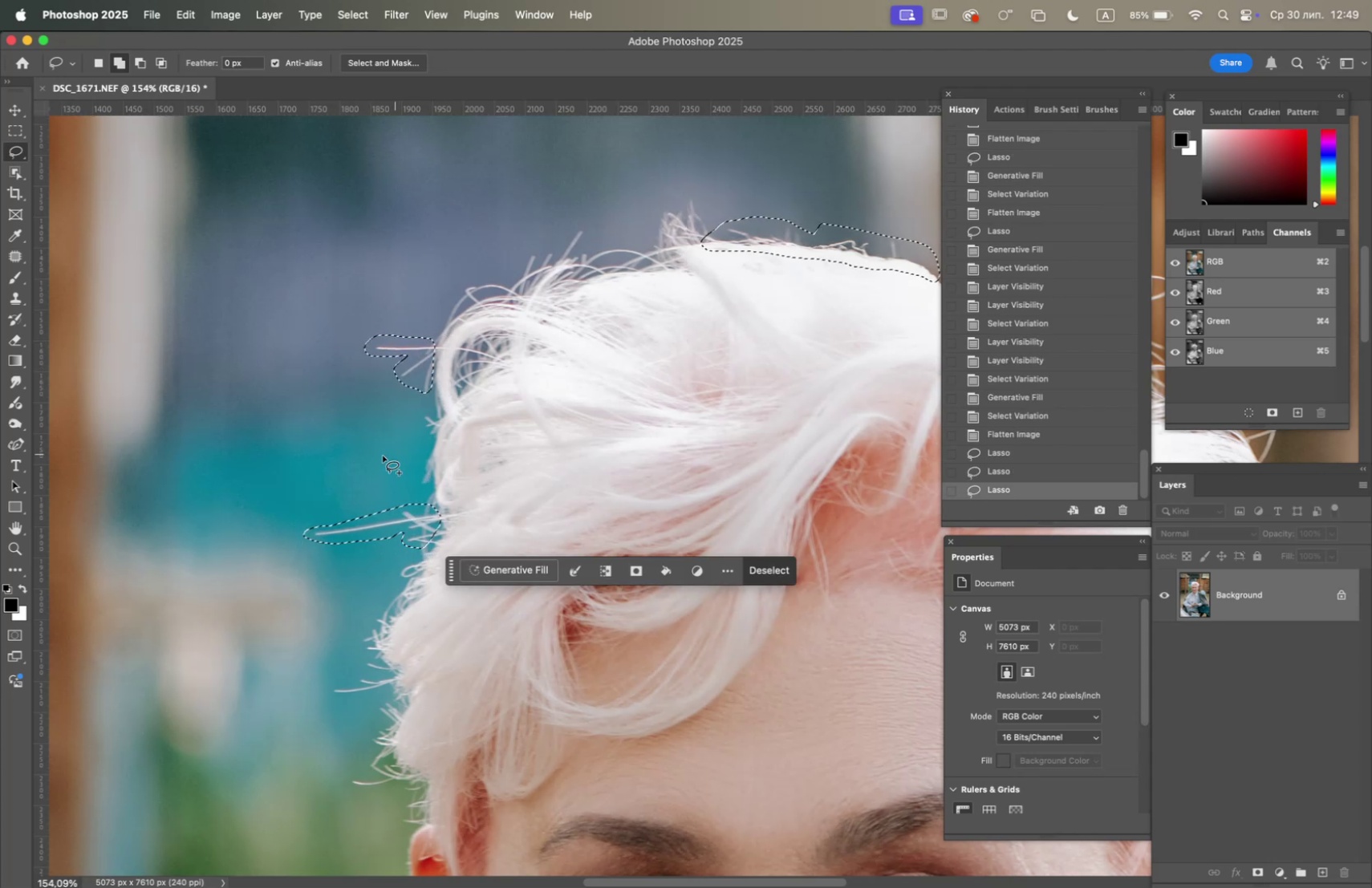 
hold_key(key=Space, duration=1.5)
 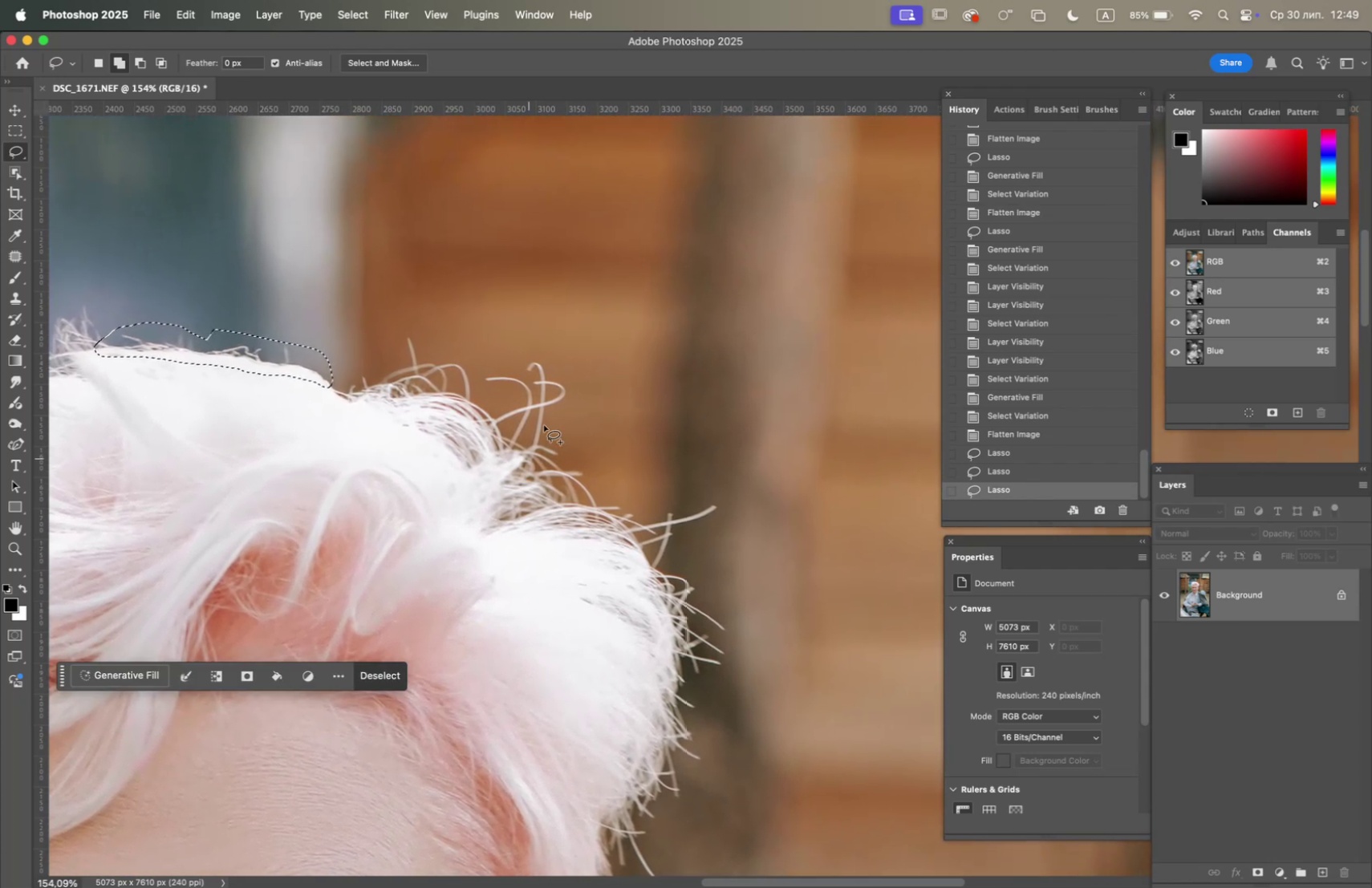 
left_click_drag(start_coordinate=[482, 329], to_coordinate=[170, 359])
 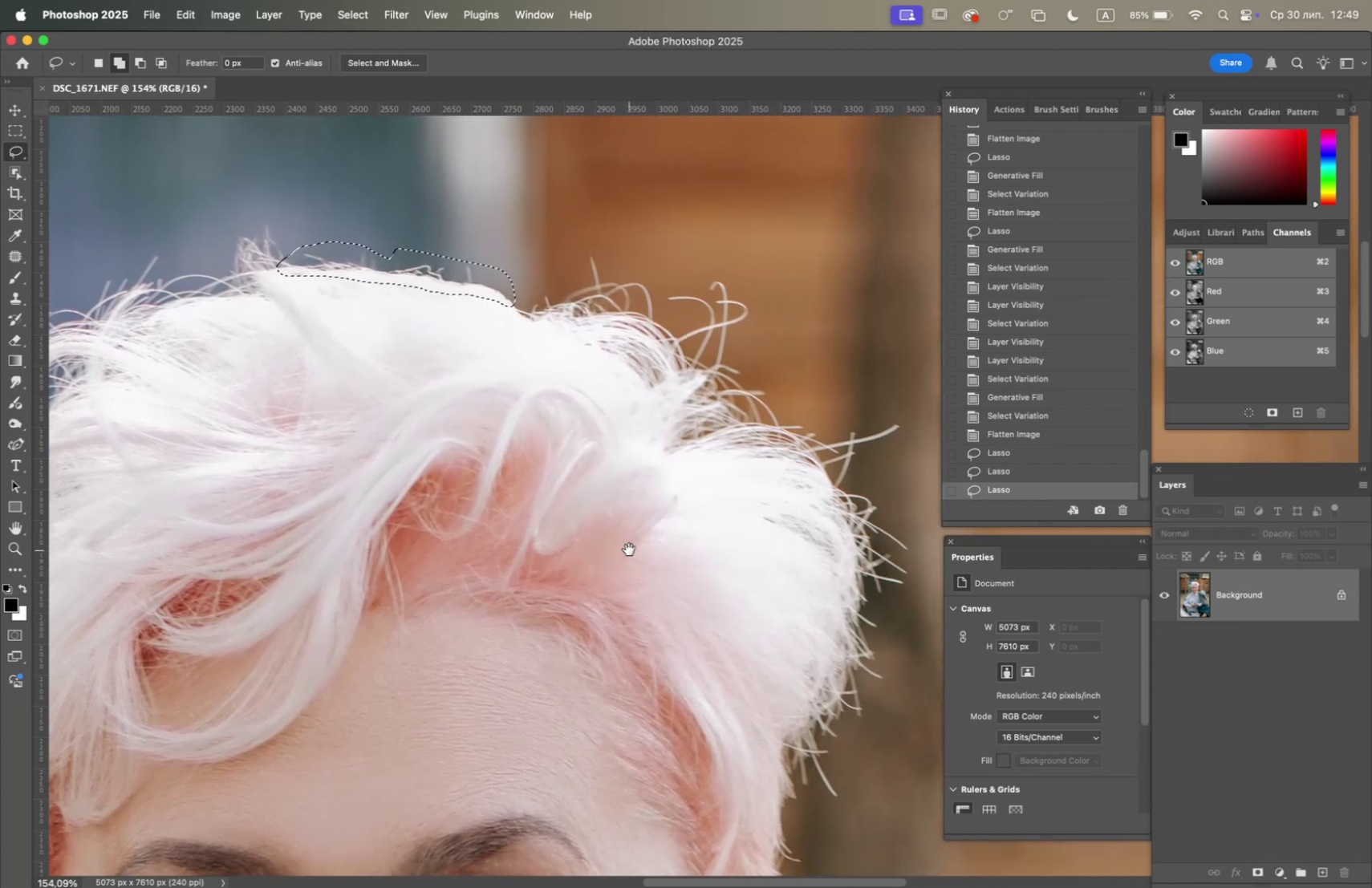 
left_click_drag(start_coordinate=[626, 549], to_coordinate=[483, 617])
 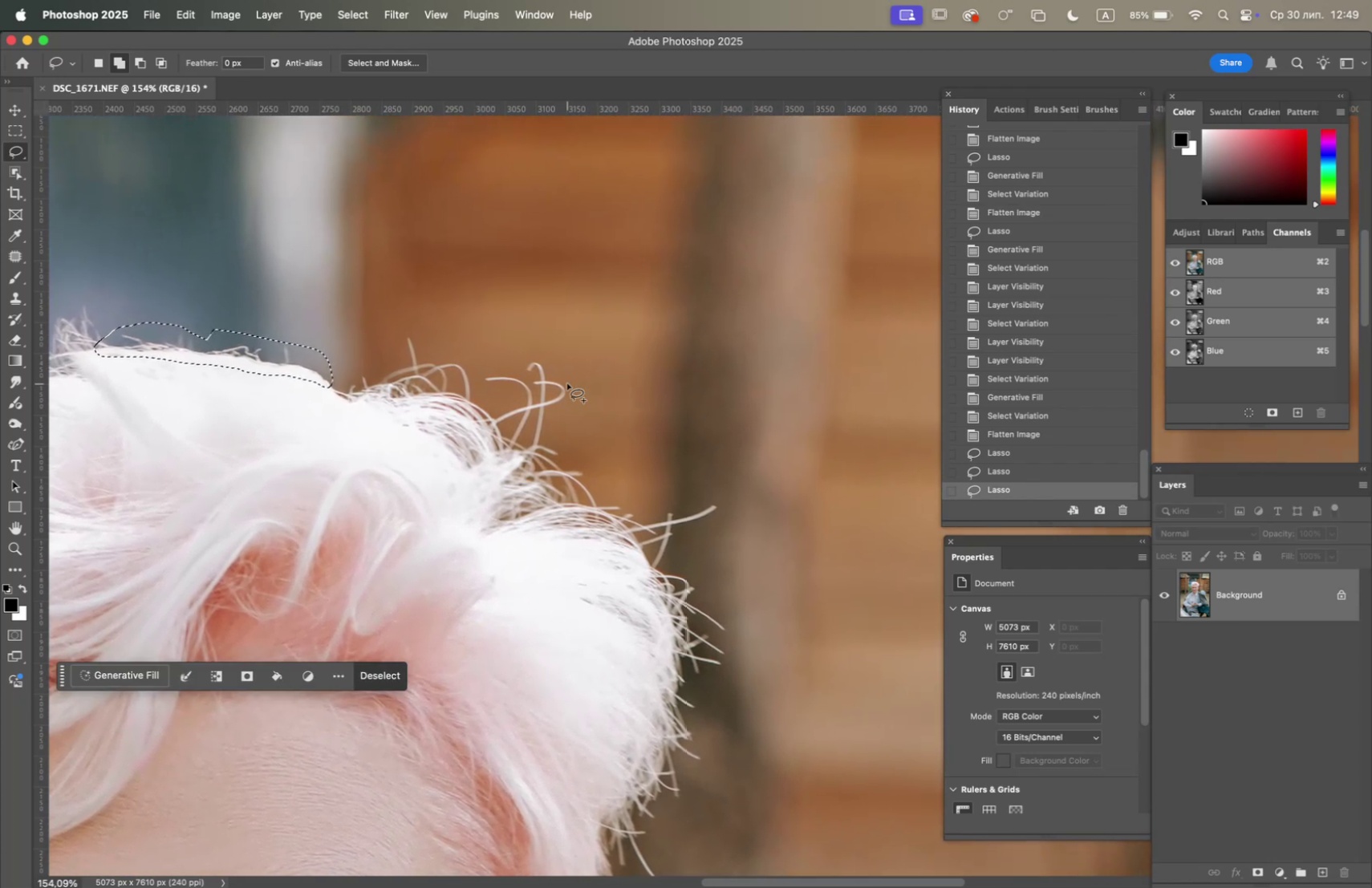 
hold_key(key=Space, duration=0.36)
 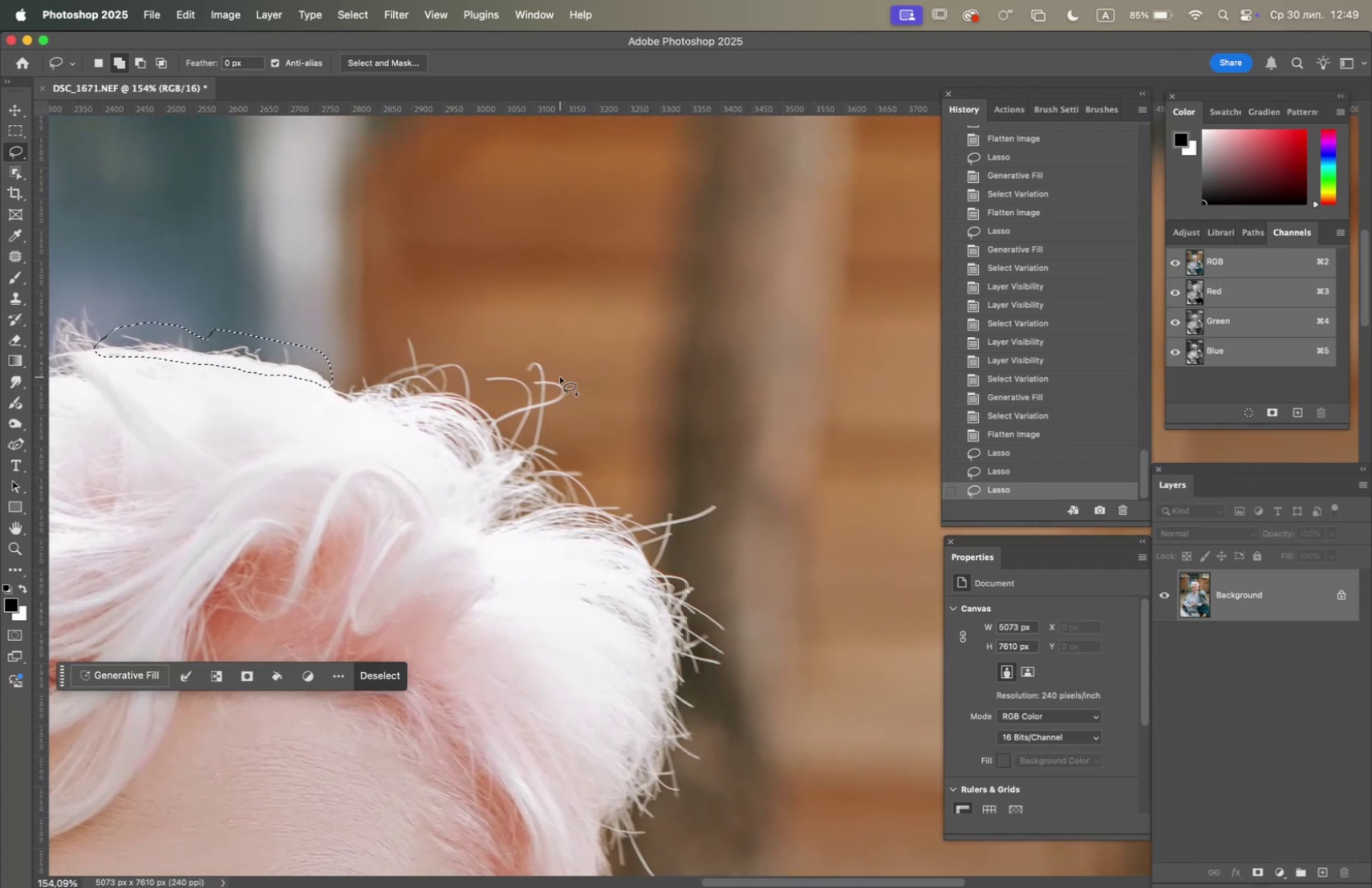 
left_click_drag(start_coordinate=[551, 368], to_coordinate=[516, 359])
 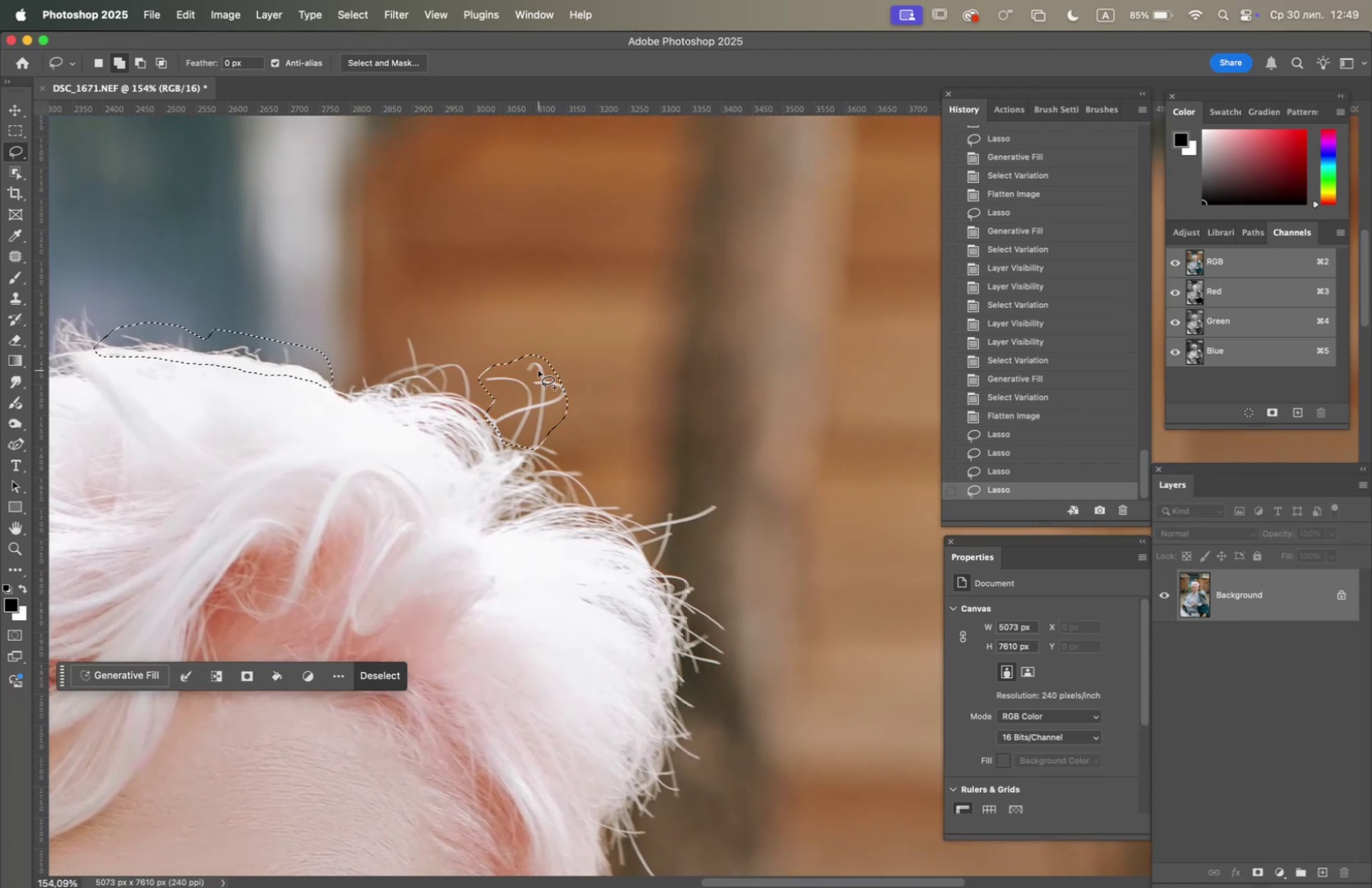 
left_click_drag(start_coordinate=[538, 370], to_coordinate=[548, 411])
 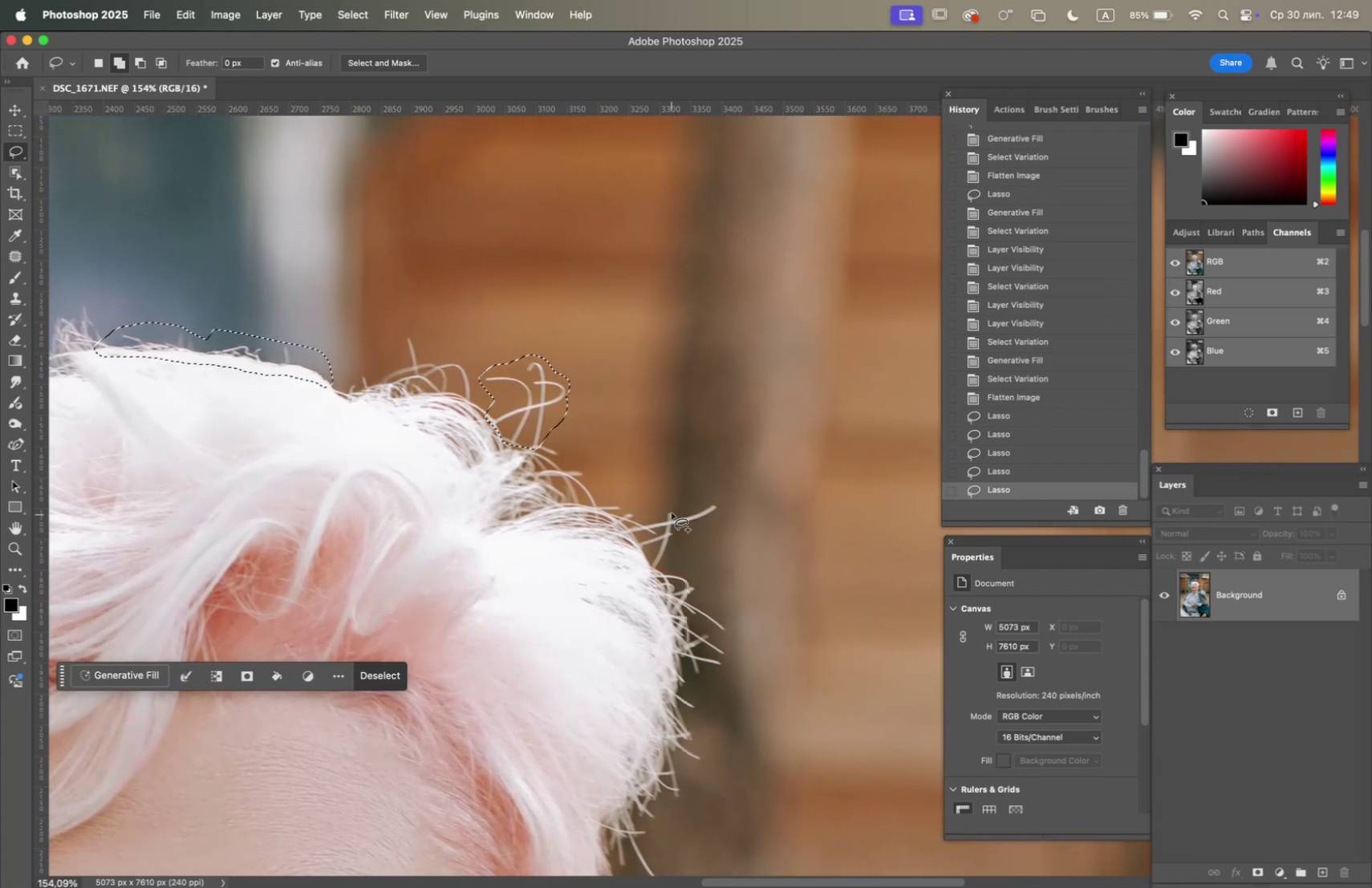 
left_click_drag(start_coordinate=[668, 505], to_coordinate=[702, 495])
 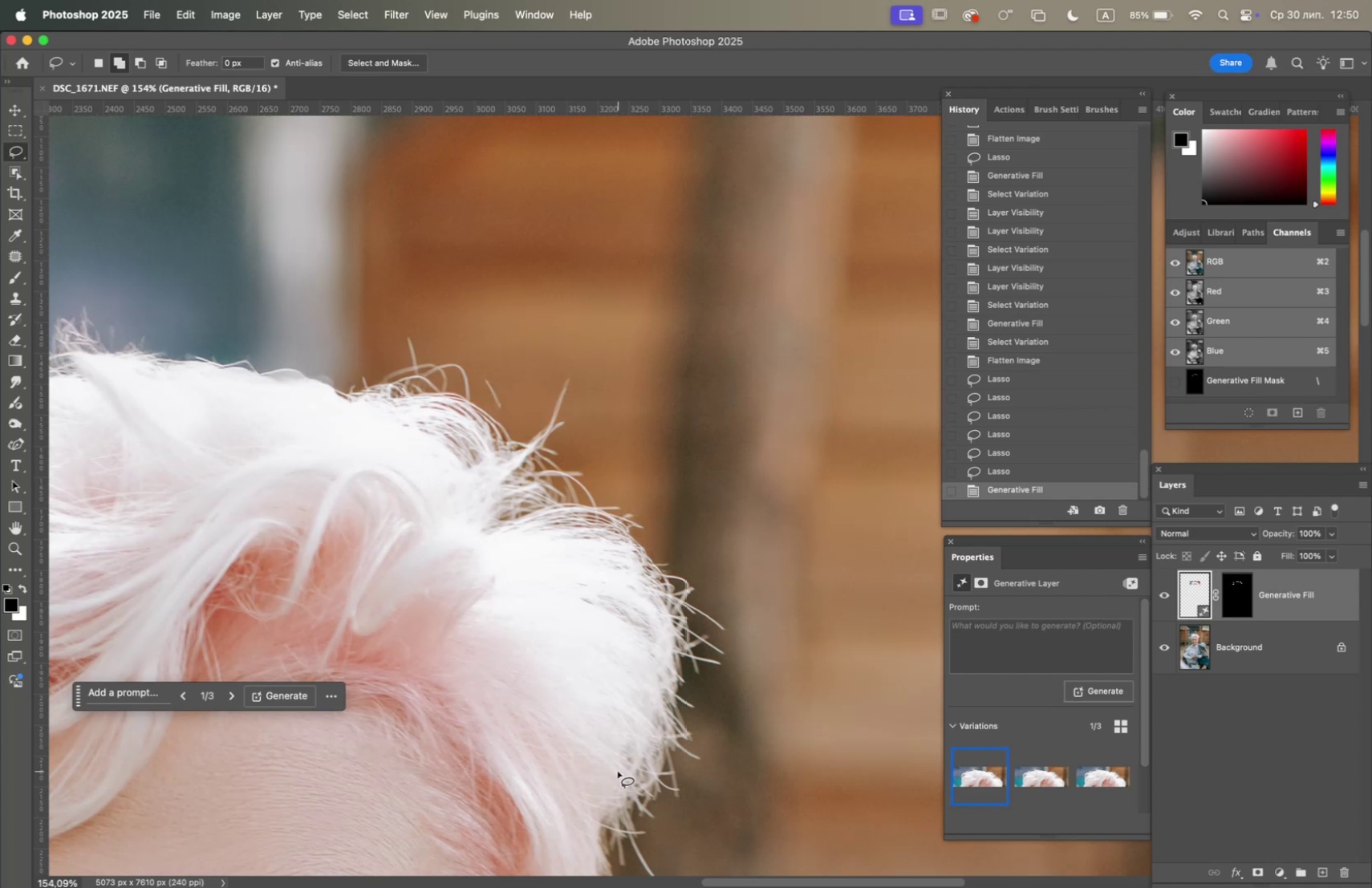 
wait(42.98)
 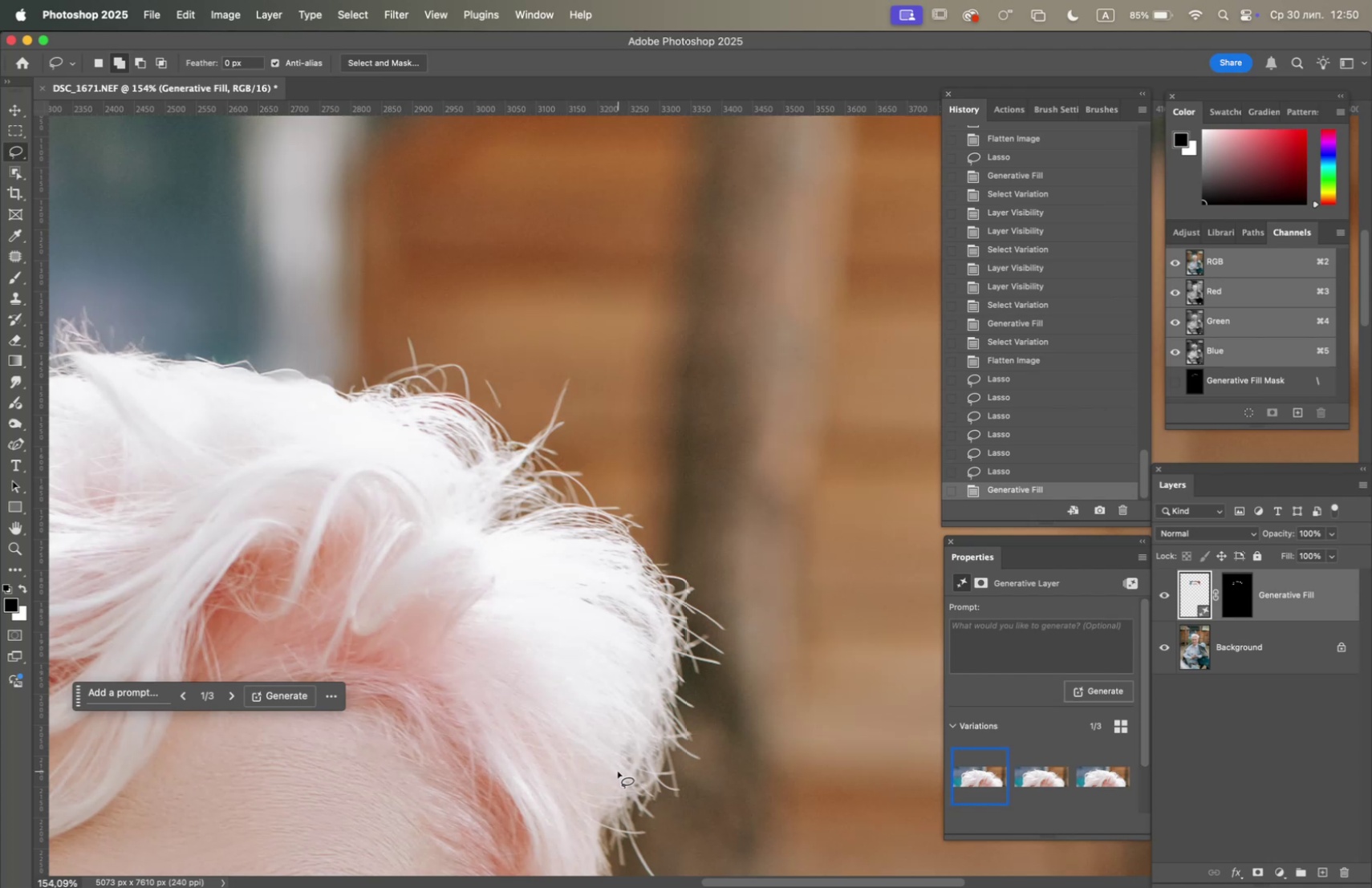 
left_click([1028, 780])
 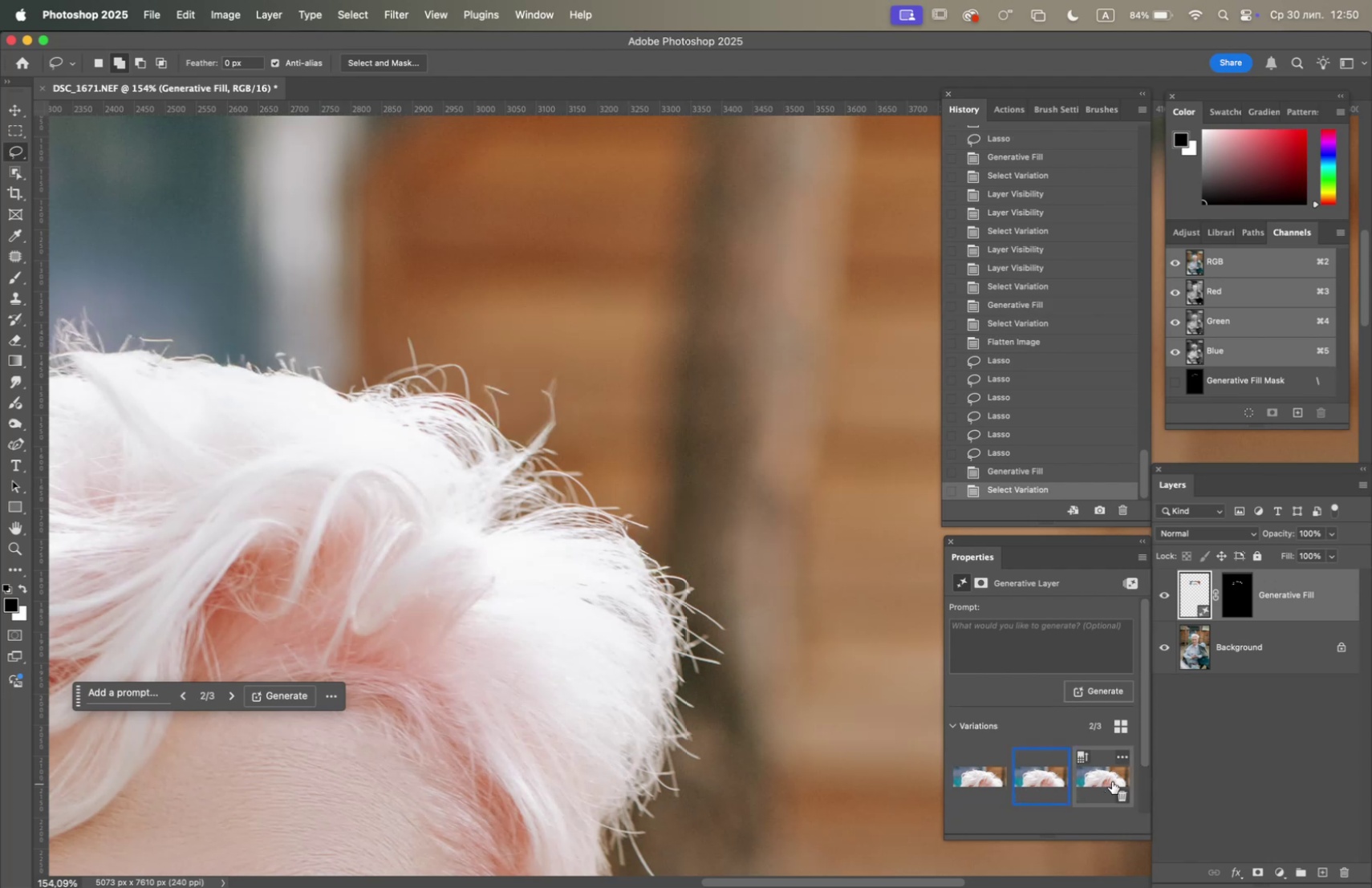 
left_click([1102, 776])
 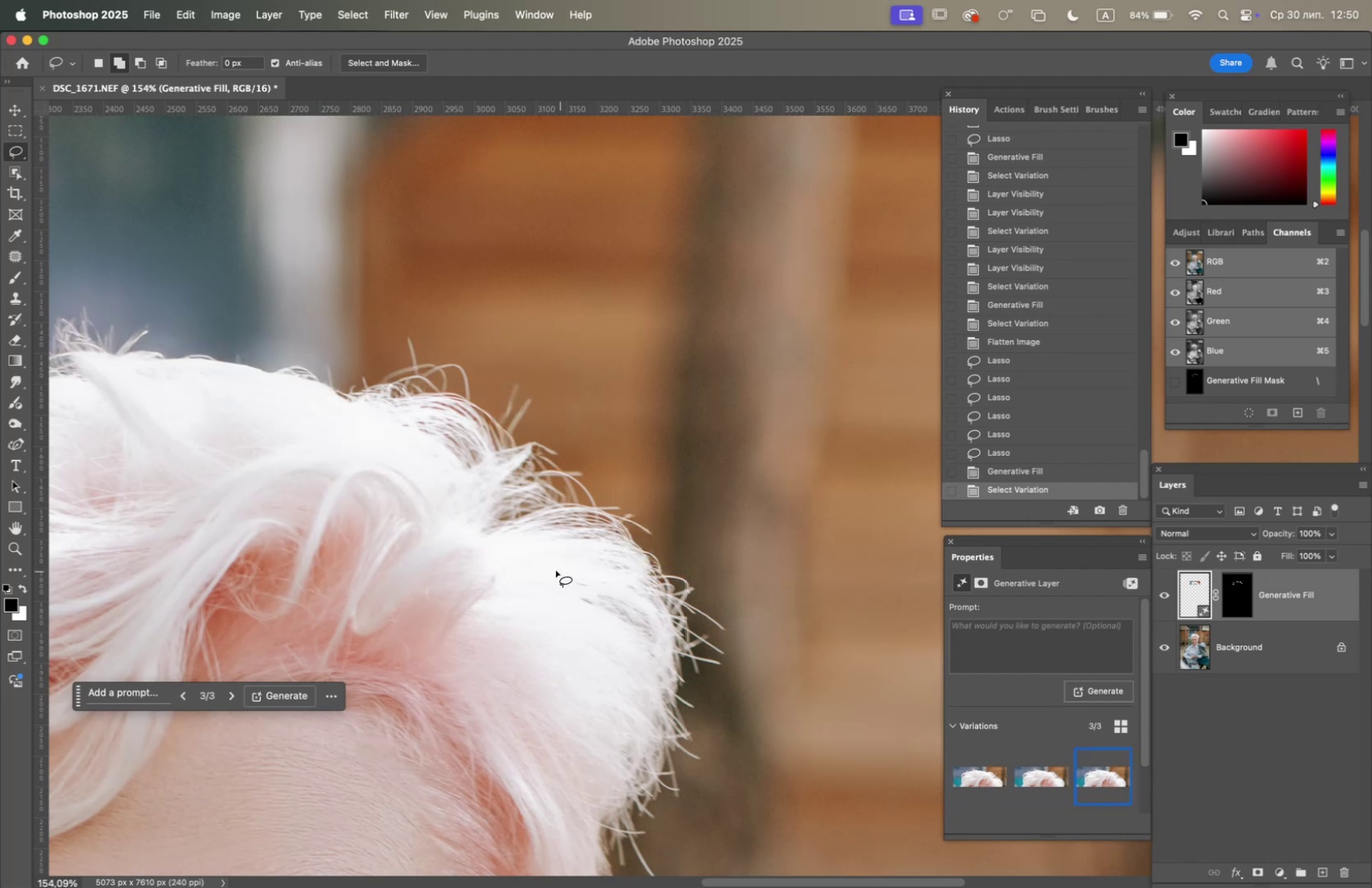 
hold_key(key=OptionLeft, duration=1.39)
scroll: coordinate [545, 565], scroll_direction: down, amount: 2.0
 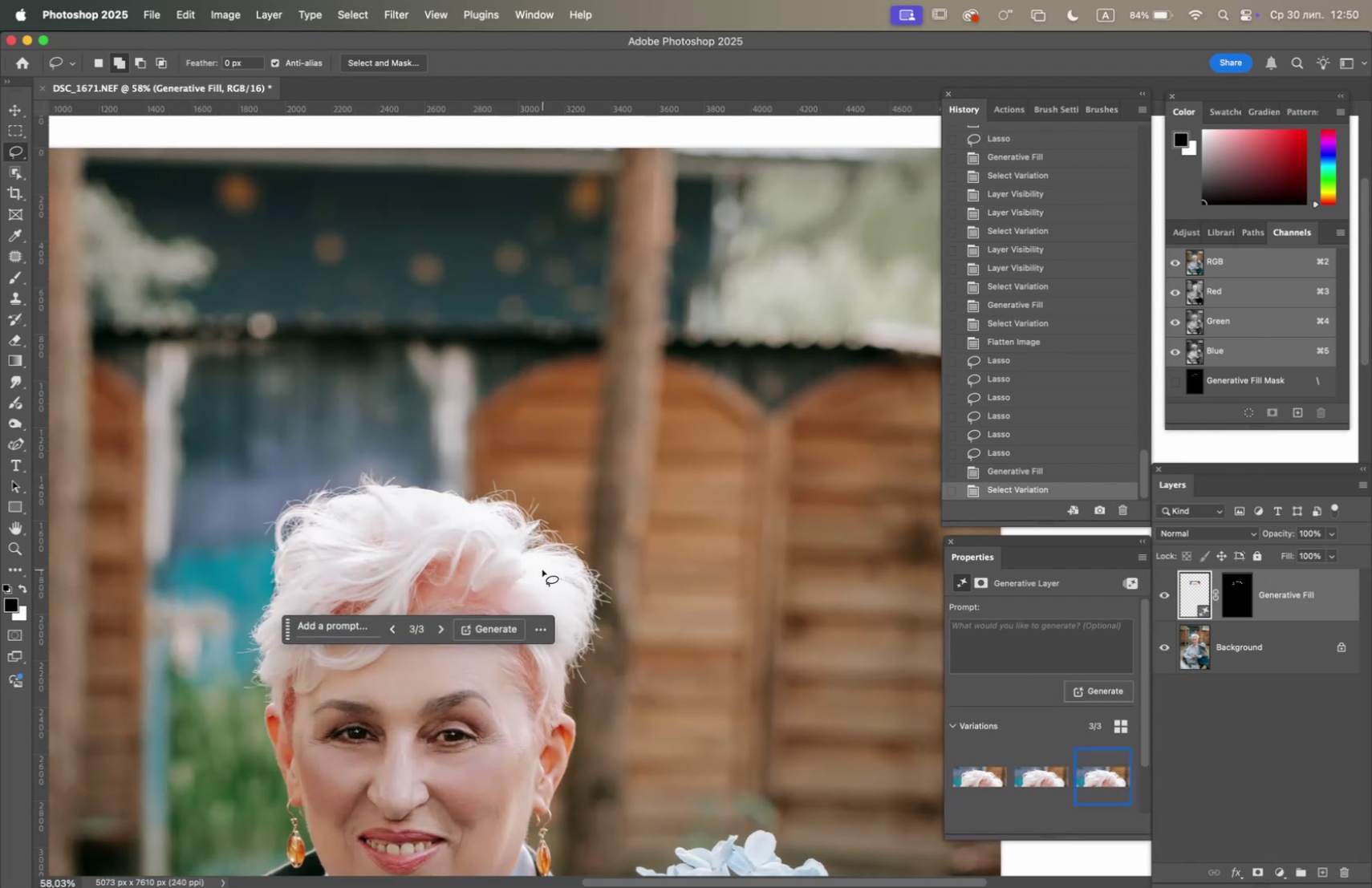 
hold_key(key=Space, duration=0.83)
 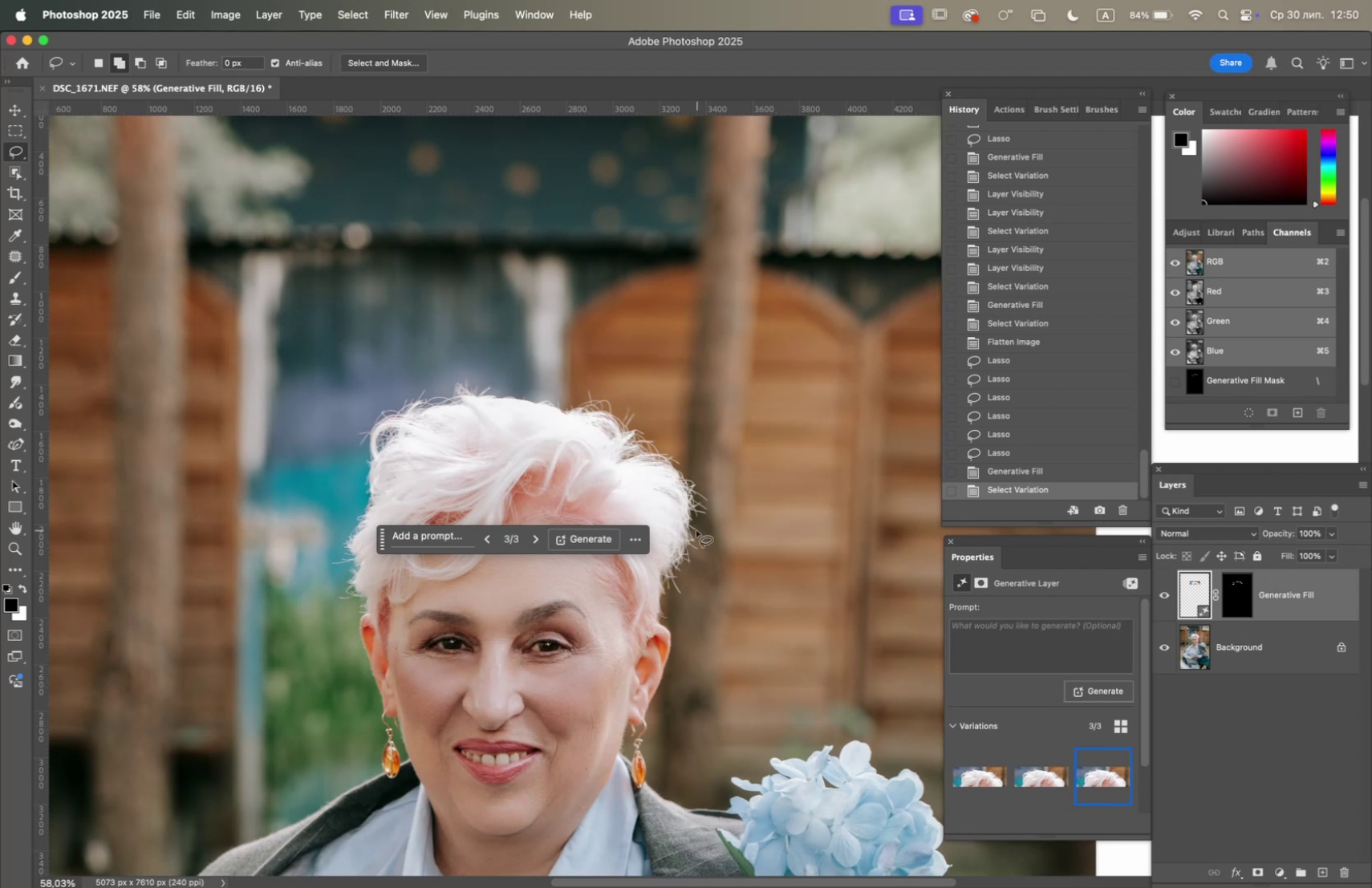 
left_click_drag(start_coordinate=[545, 562], to_coordinate=[639, 472])
 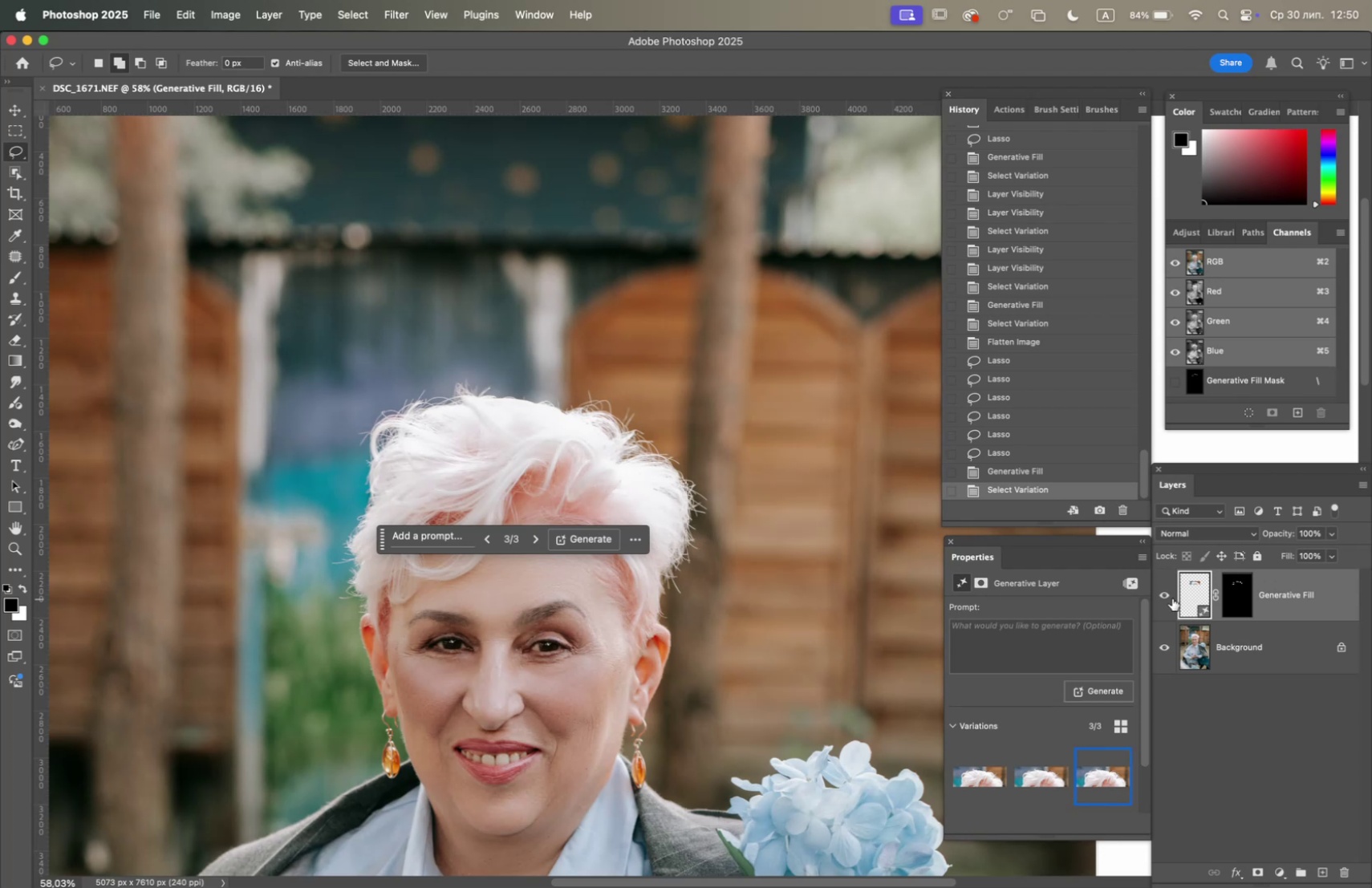 
left_click([1163, 596])
 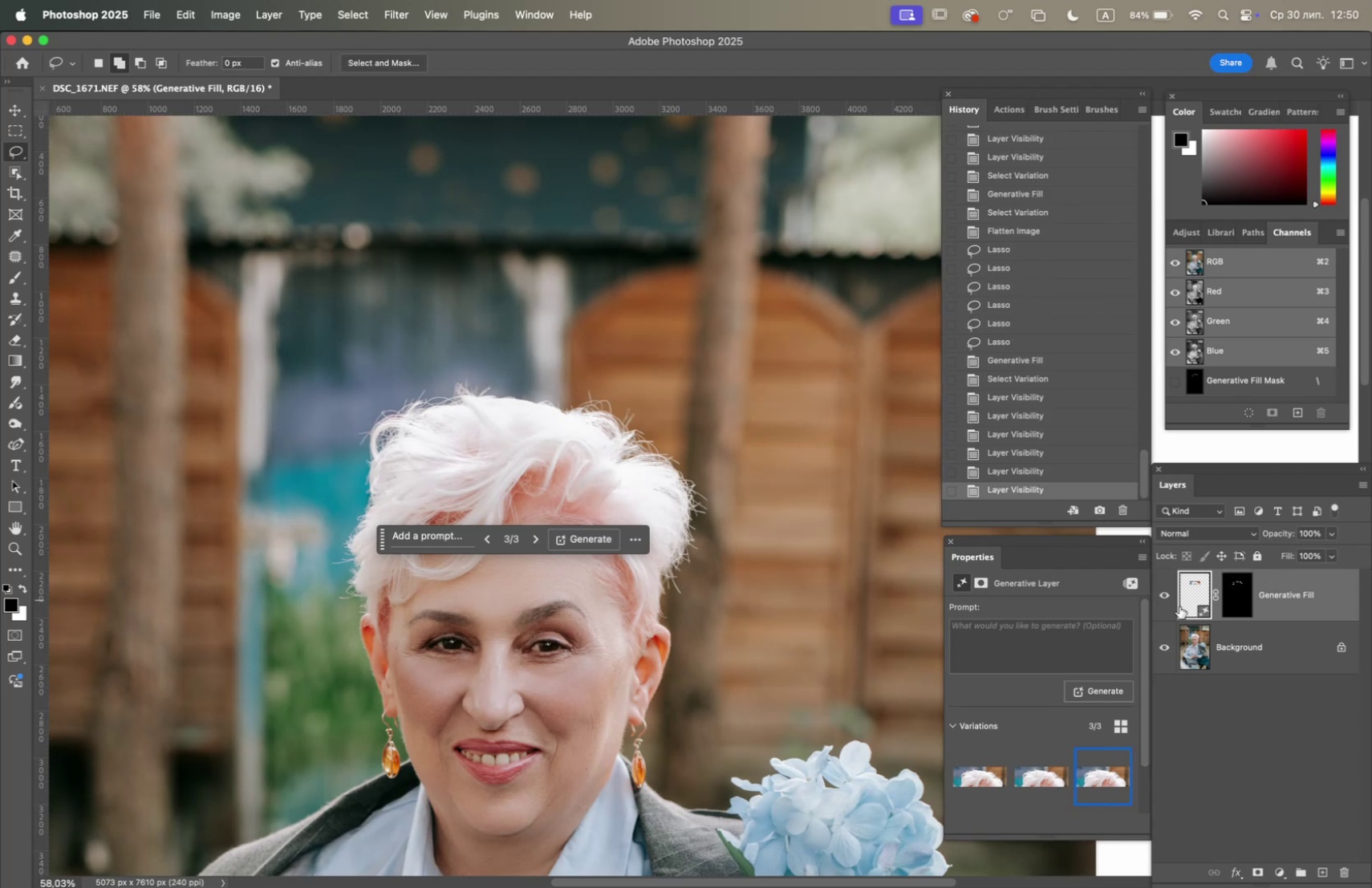 
wait(6.15)
 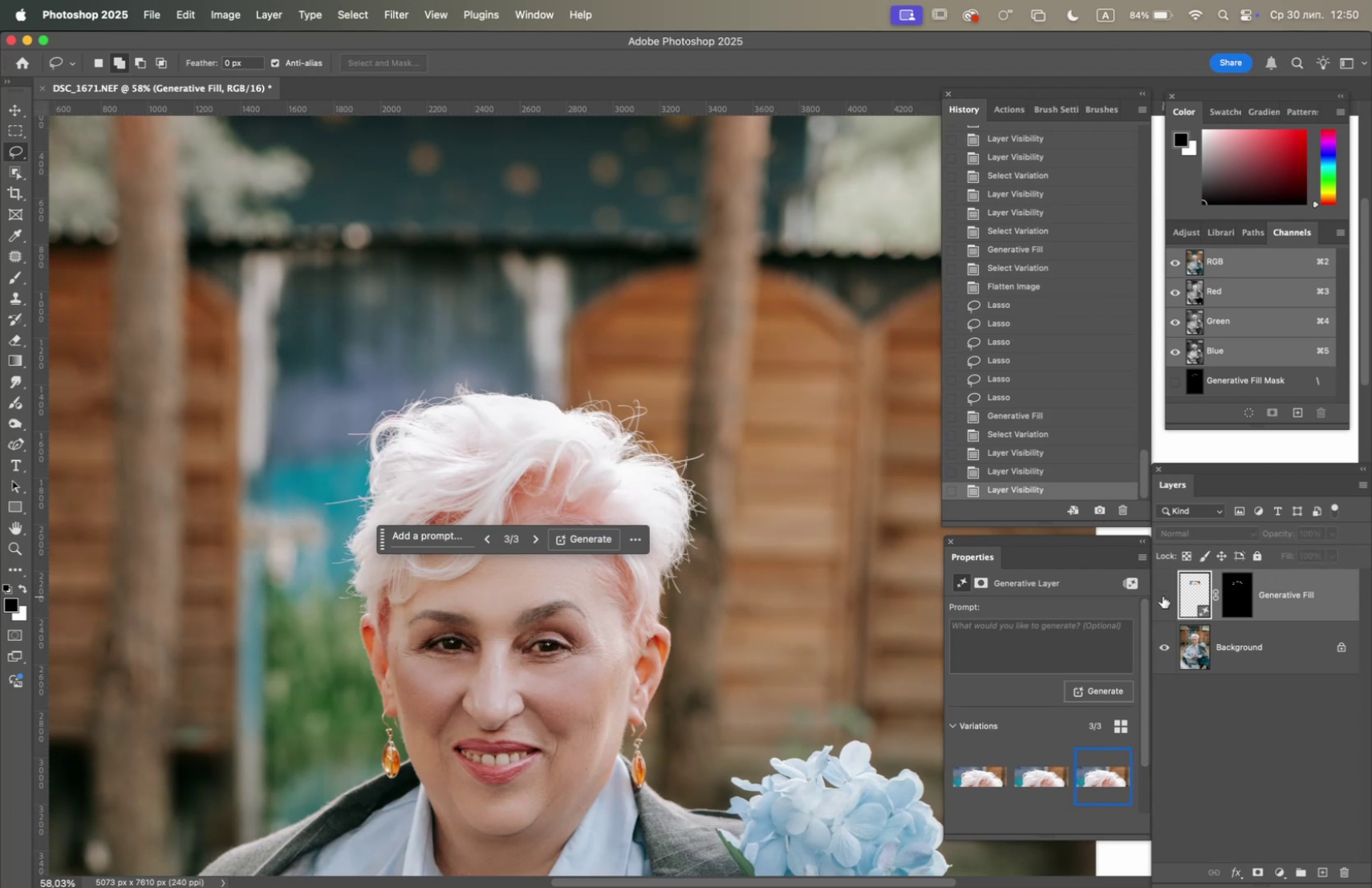 
left_click([1225, 827])
 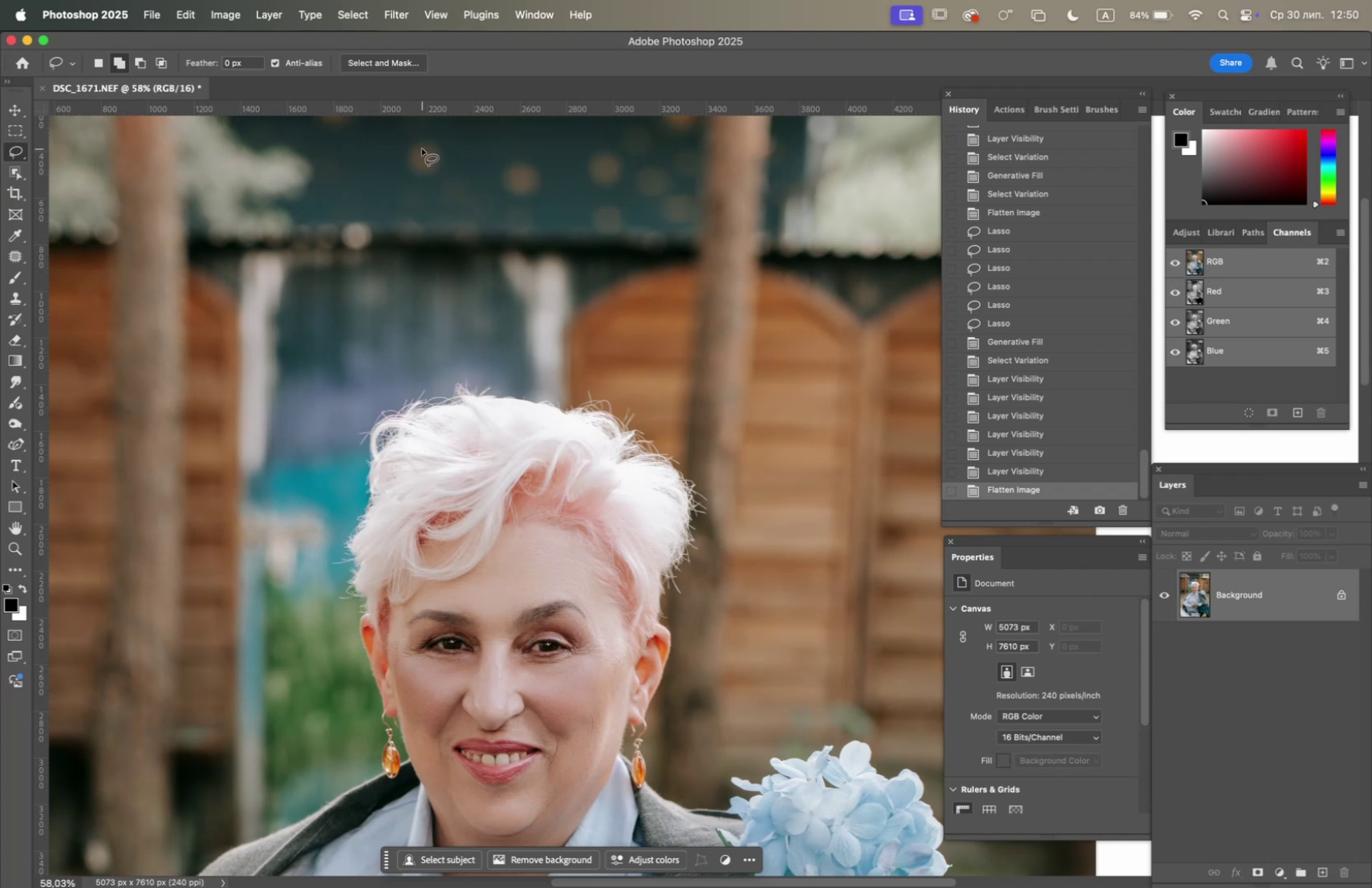 
left_click([393, 14])
 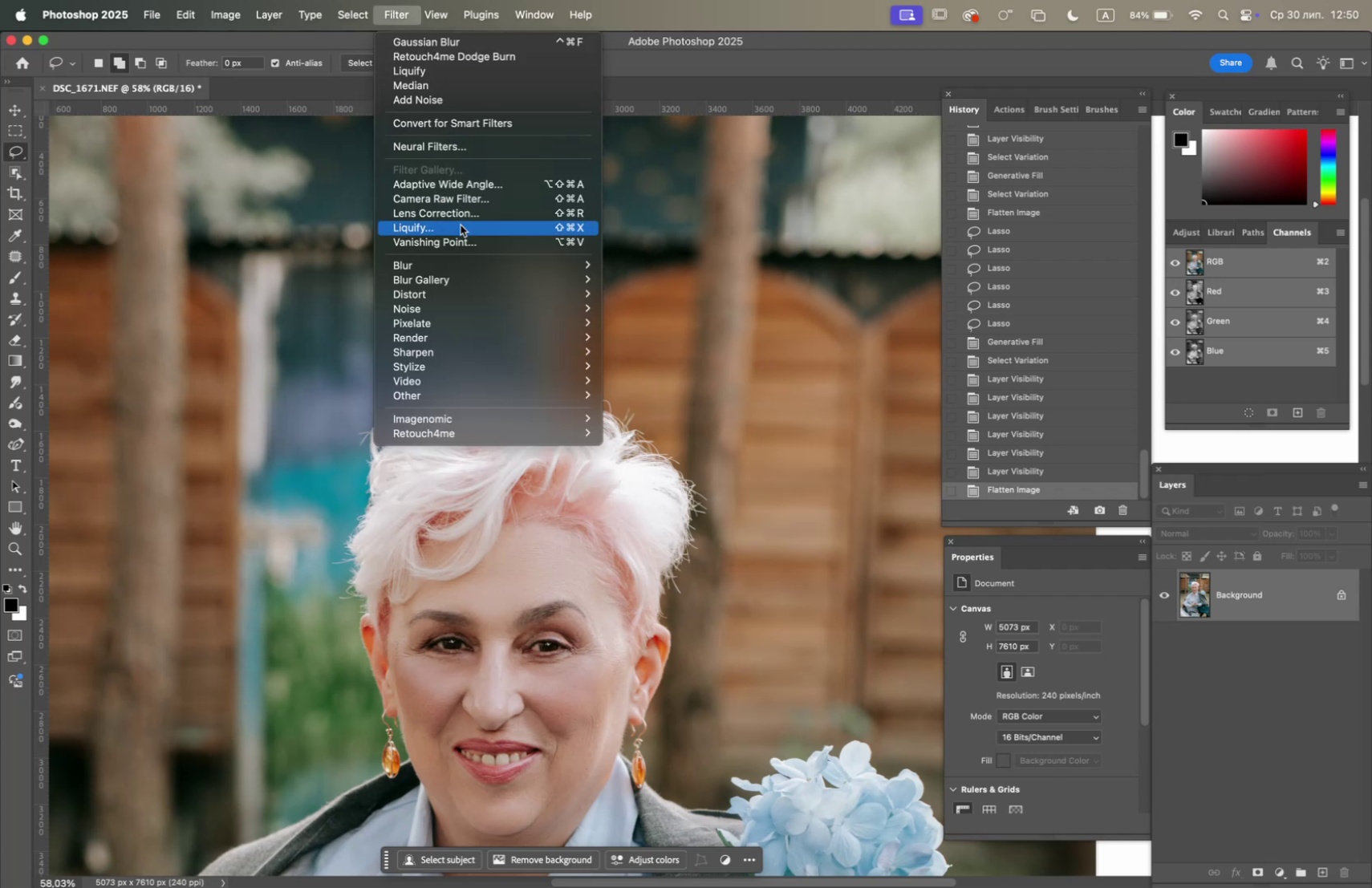 
left_click([460, 228])
 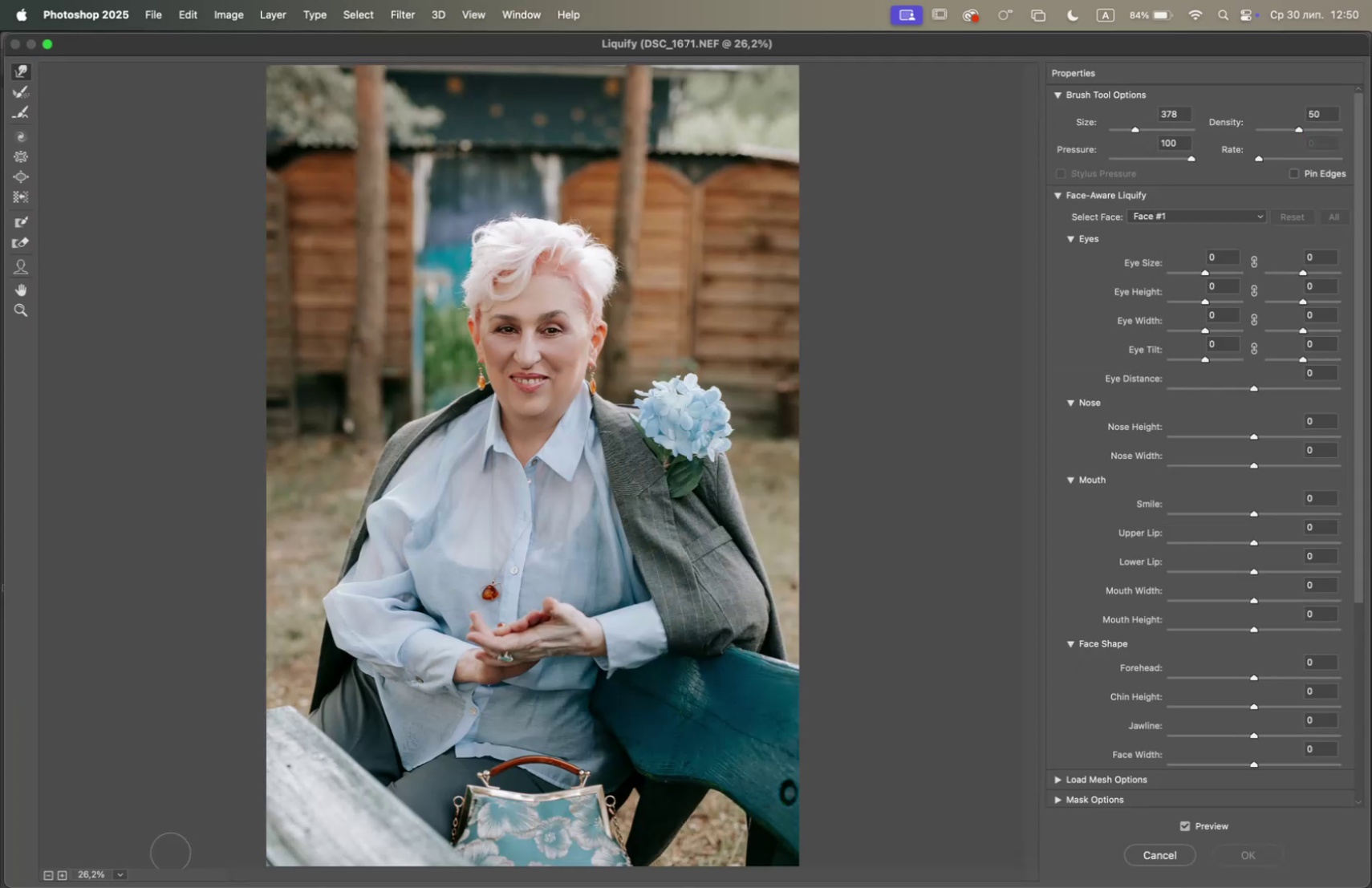 
wait(5.15)
 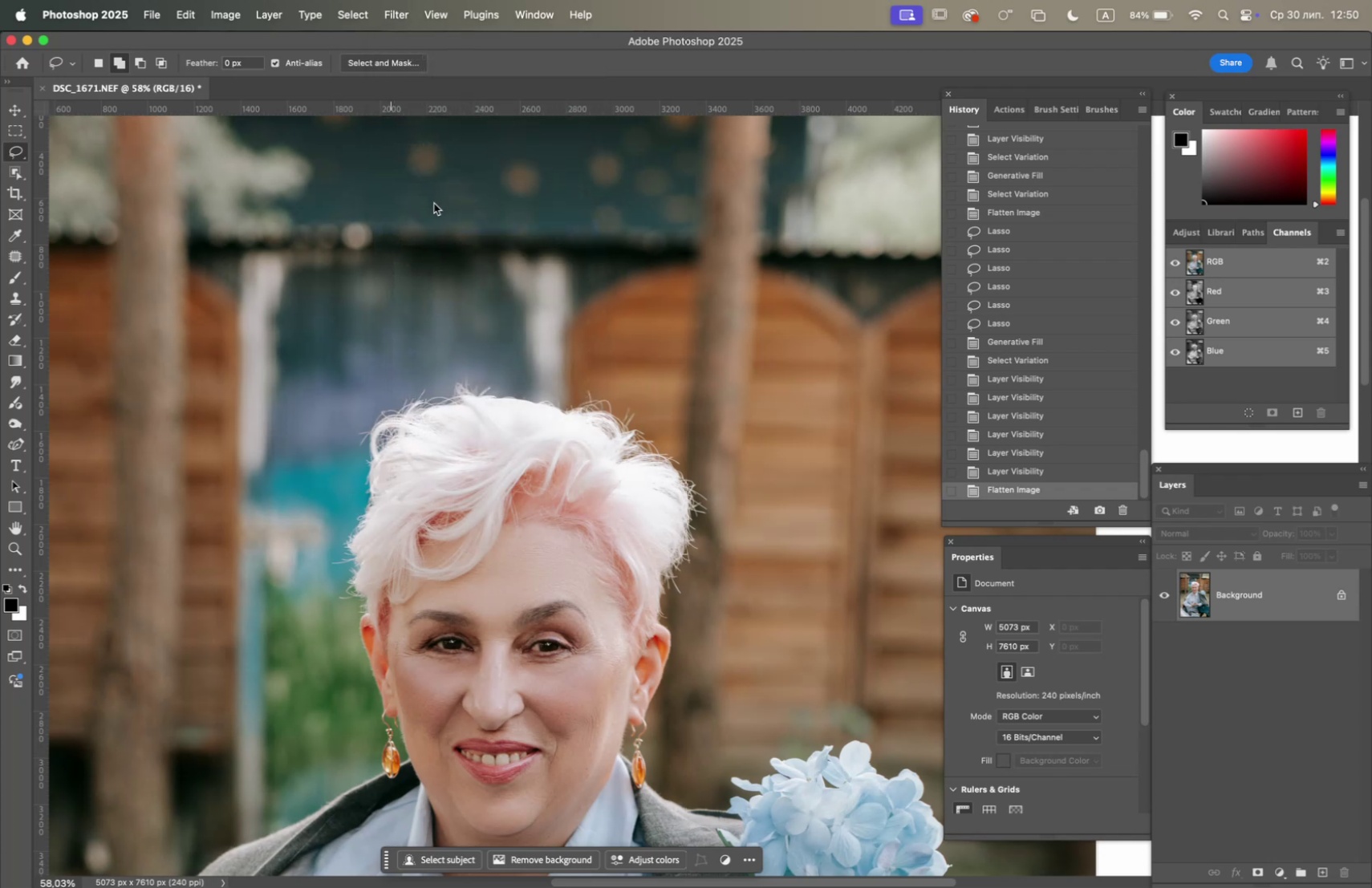 
double_click([60, 874])
 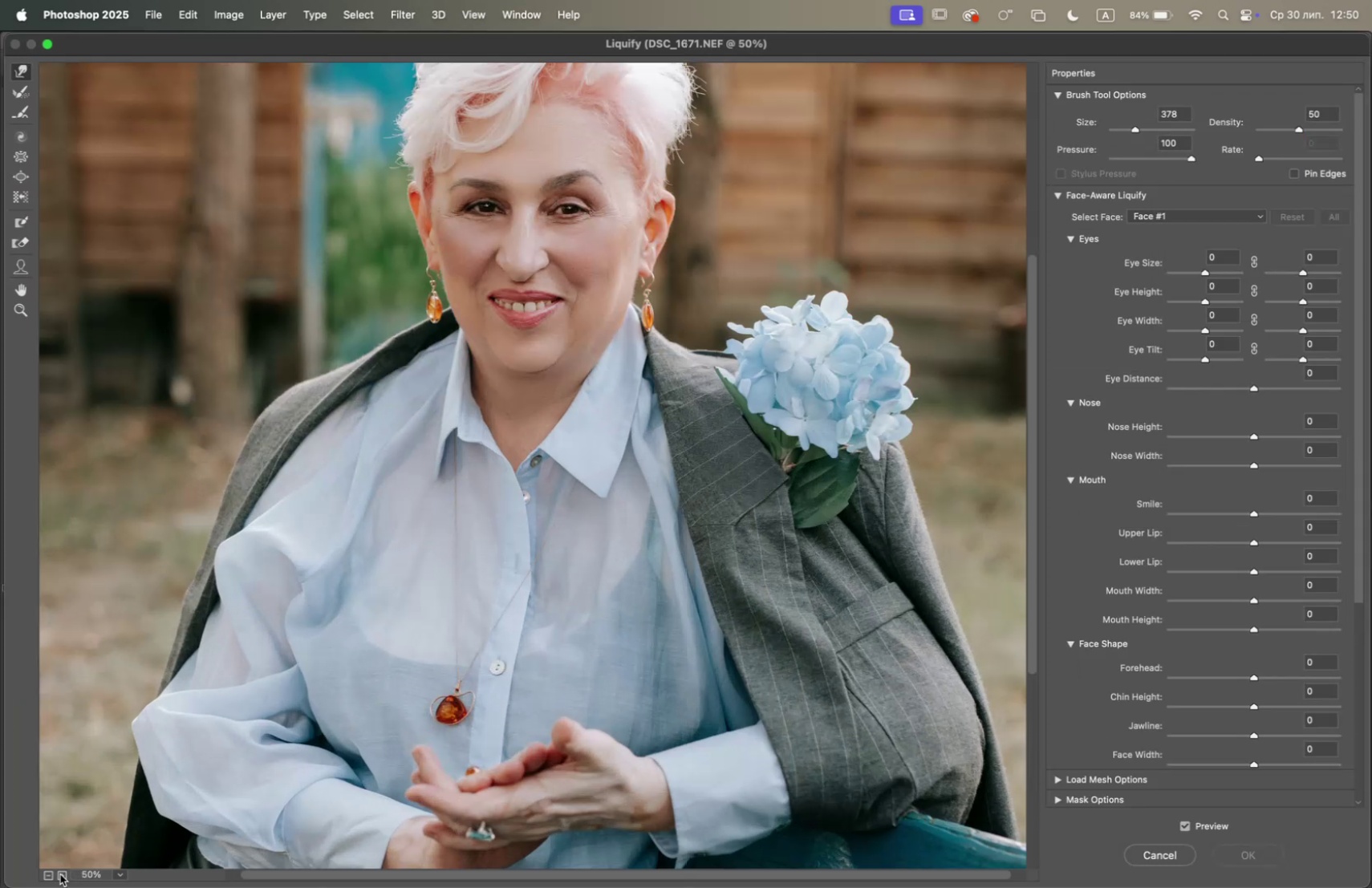 
triple_click([60, 873])
 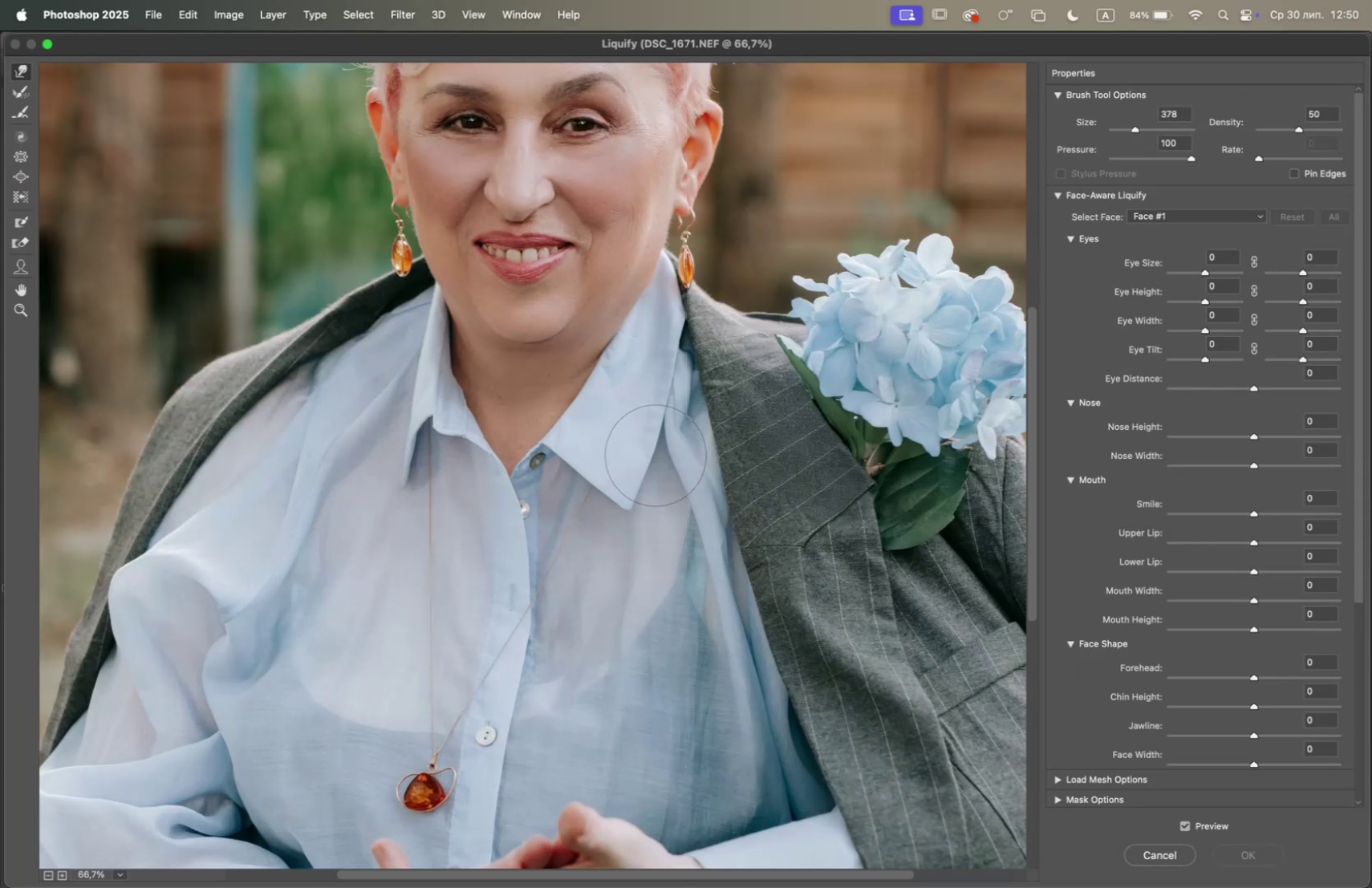 
hold_key(key=Space, duration=1.13)
 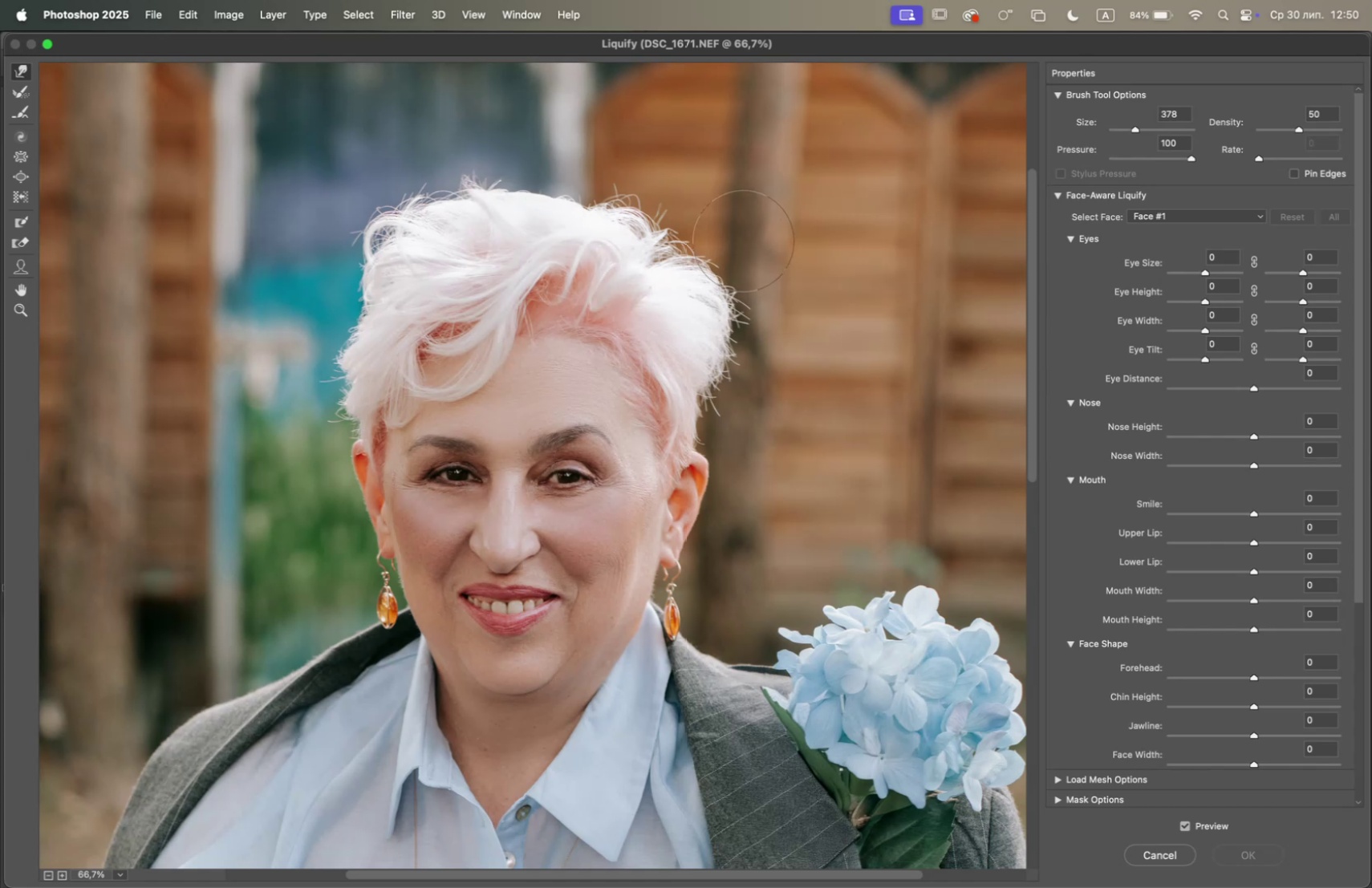 
left_click_drag(start_coordinate=[674, 389], to_coordinate=[657, 748])
 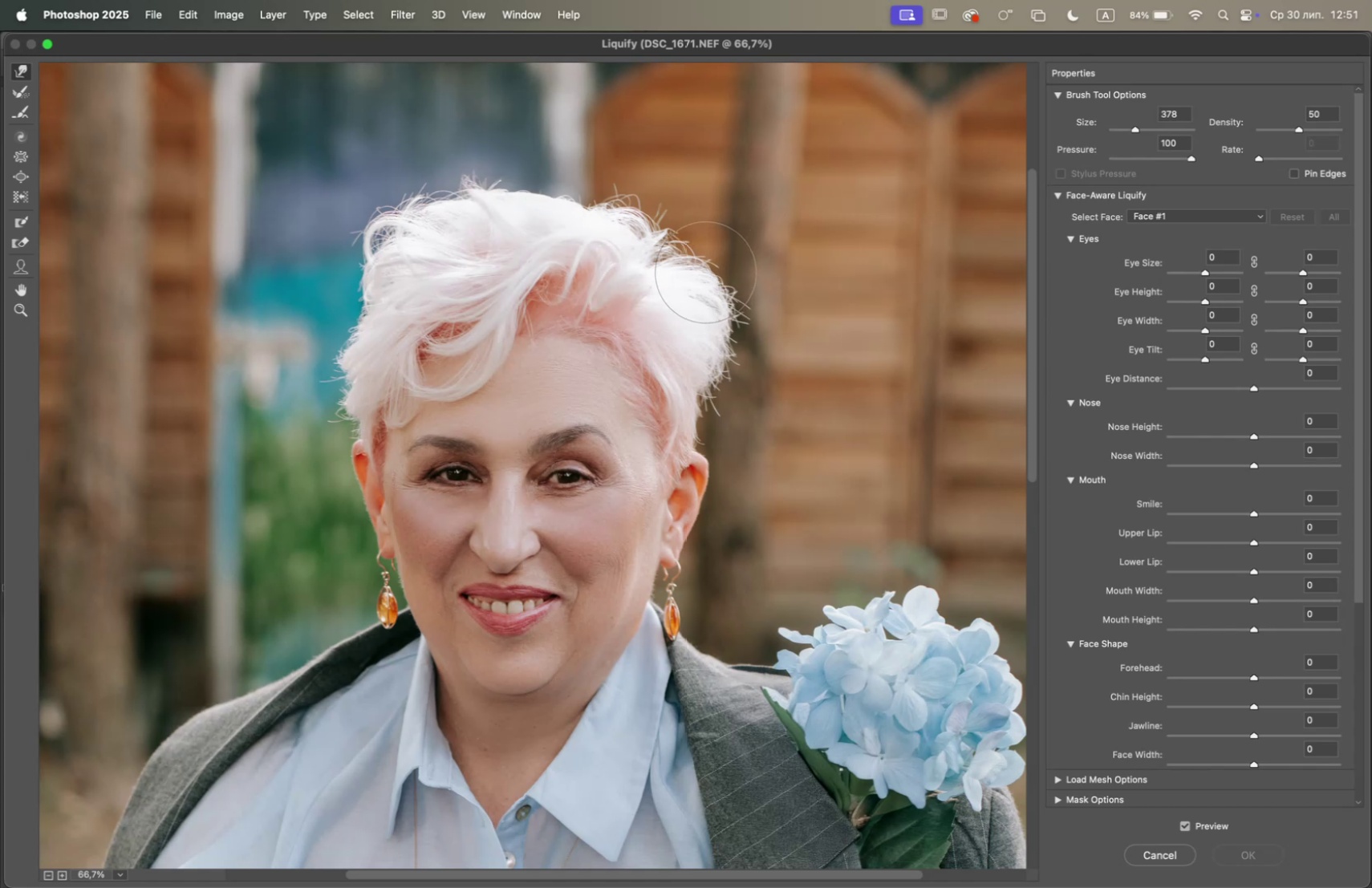 
left_click_drag(start_coordinate=[706, 270], to_coordinate=[703, 278])
 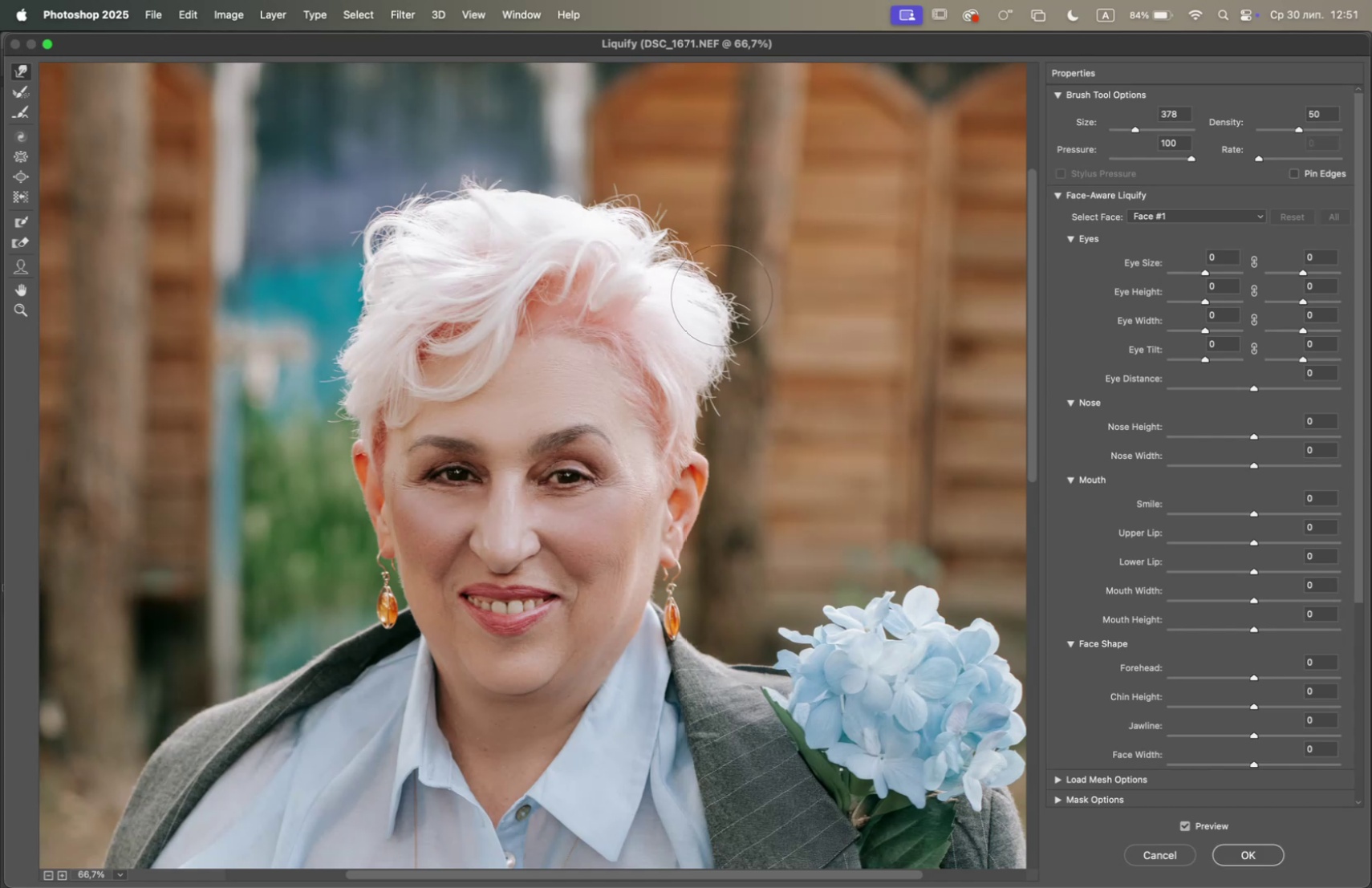 
left_click_drag(start_coordinate=[736, 305], to_coordinate=[733, 309])
 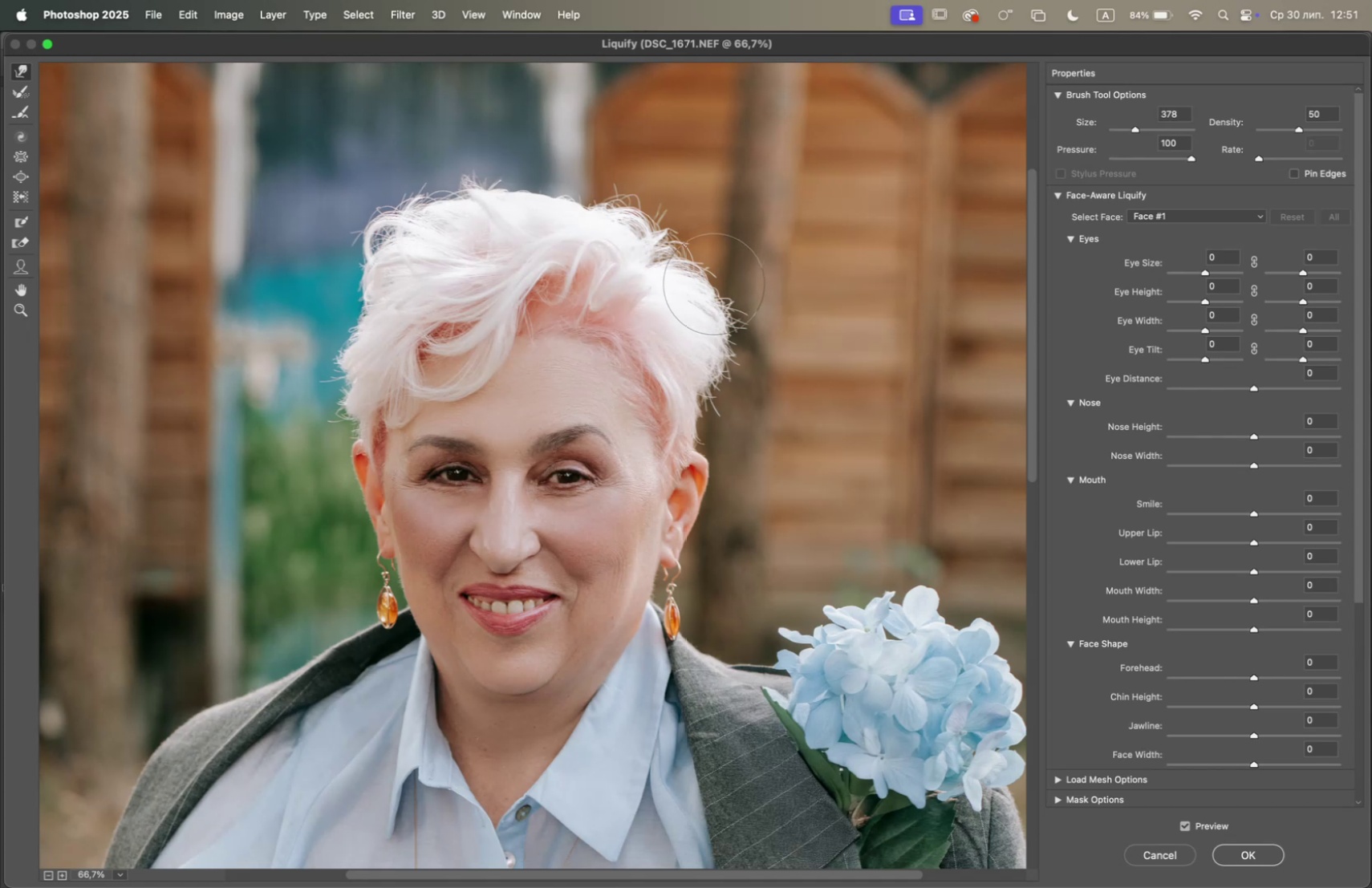 
wait(8.07)
 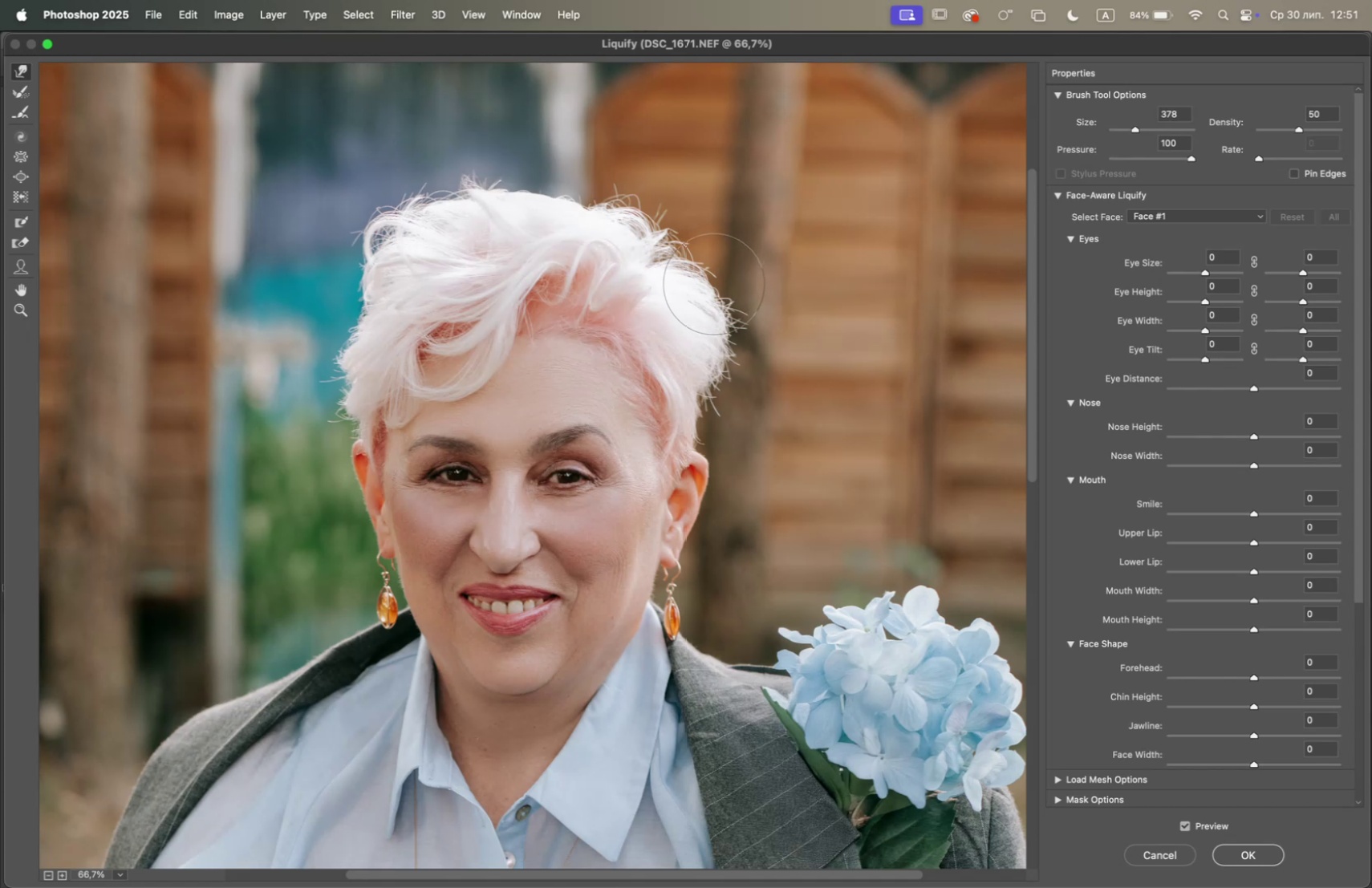 
left_click_drag(start_coordinate=[539, 200], to_coordinate=[540, 192])
 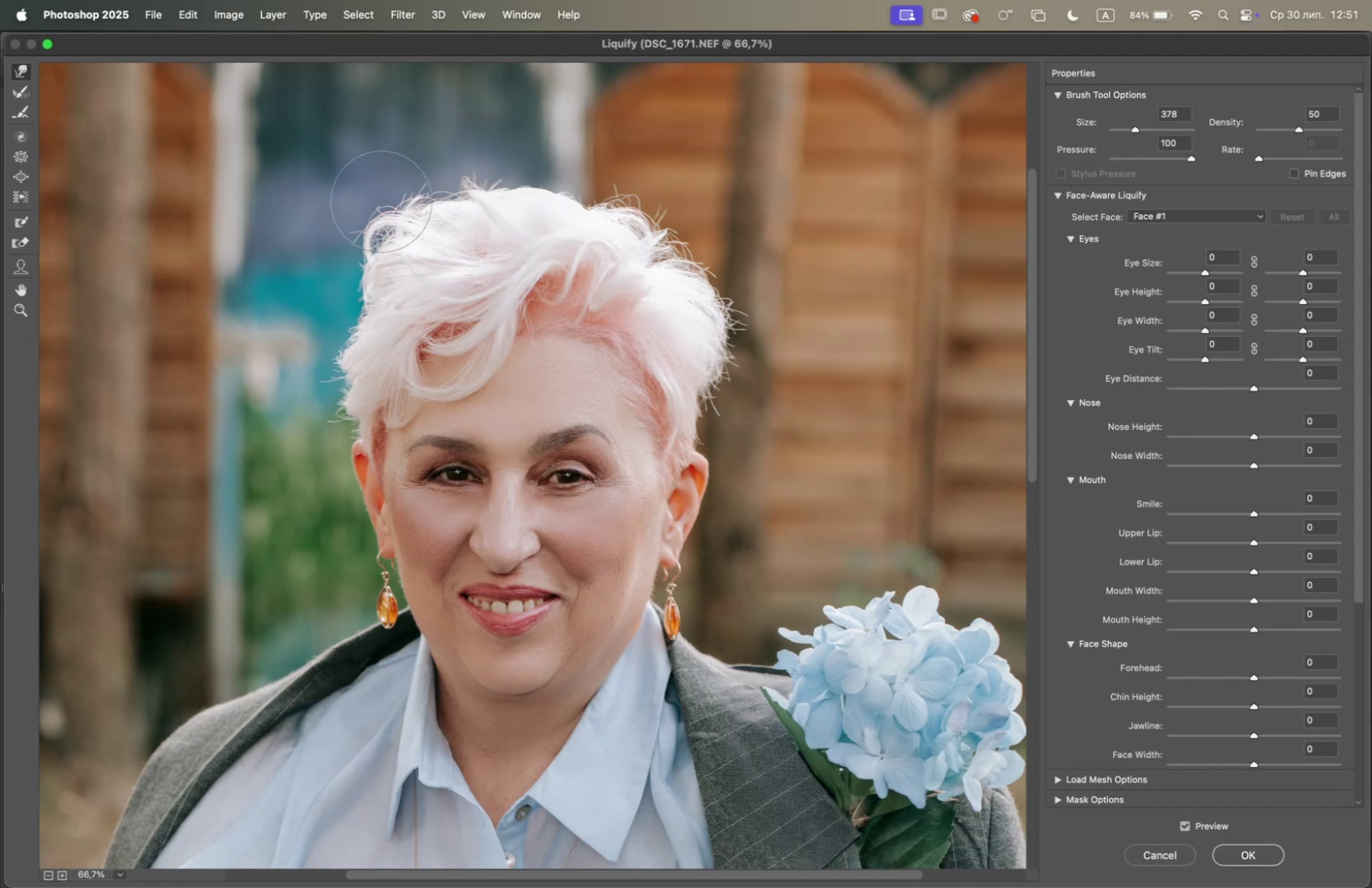 
left_click_drag(start_coordinate=[370, 209], to_coordinate=[370, 213])
 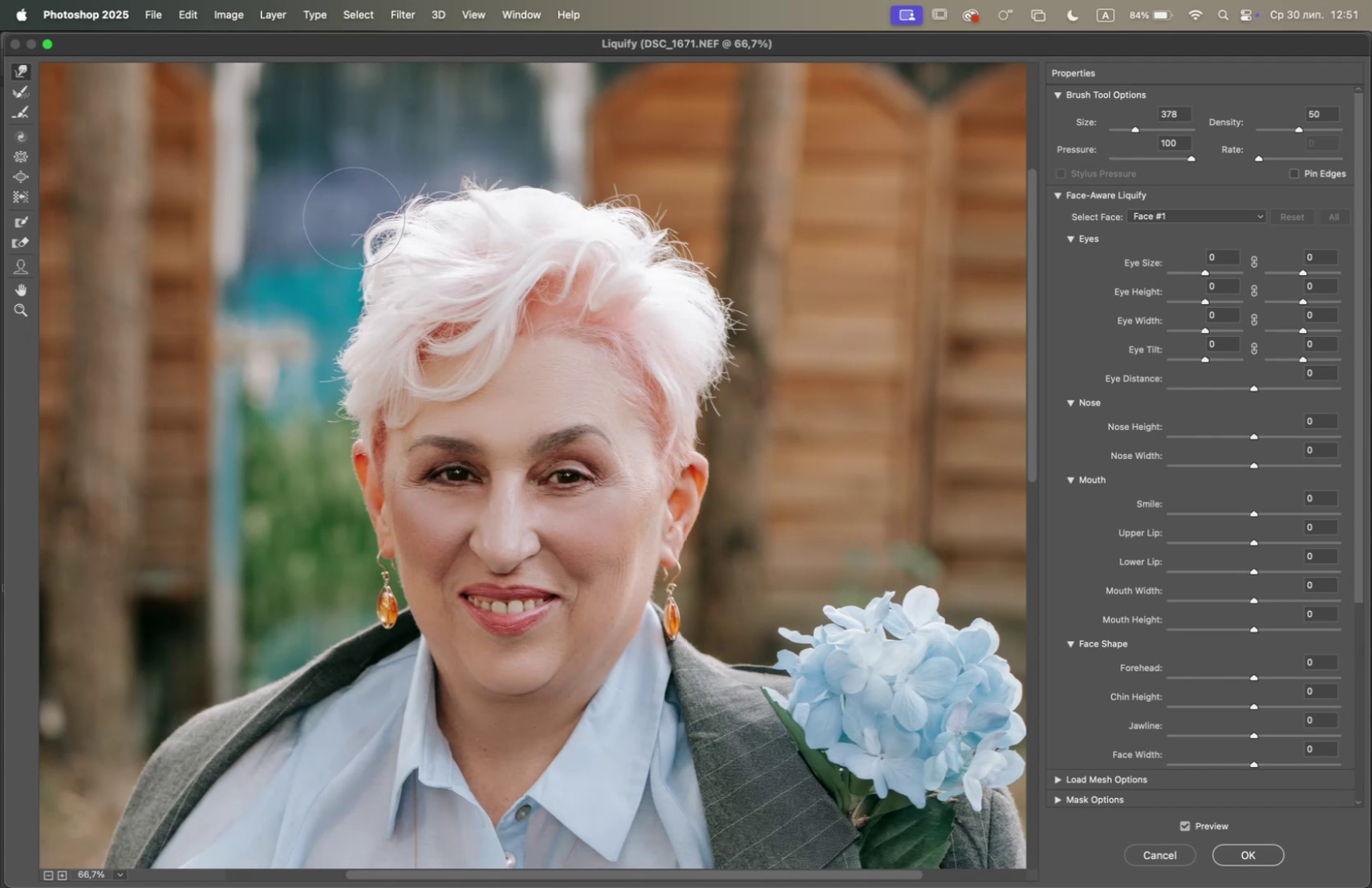 
left_click_drag(start_coordinate=[355, 220], to_coordinate=[356, 225])
 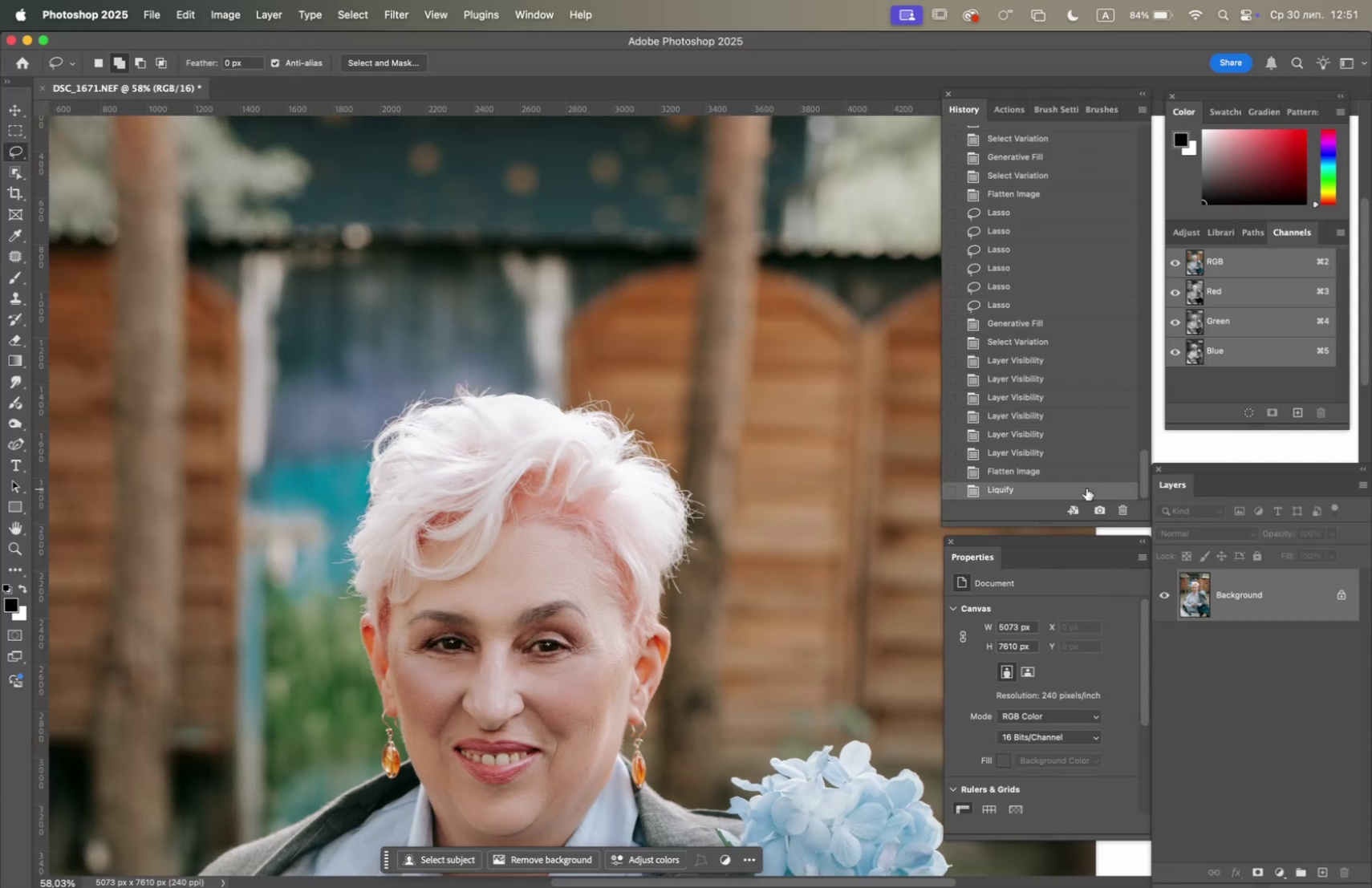 
wait(17.36)
 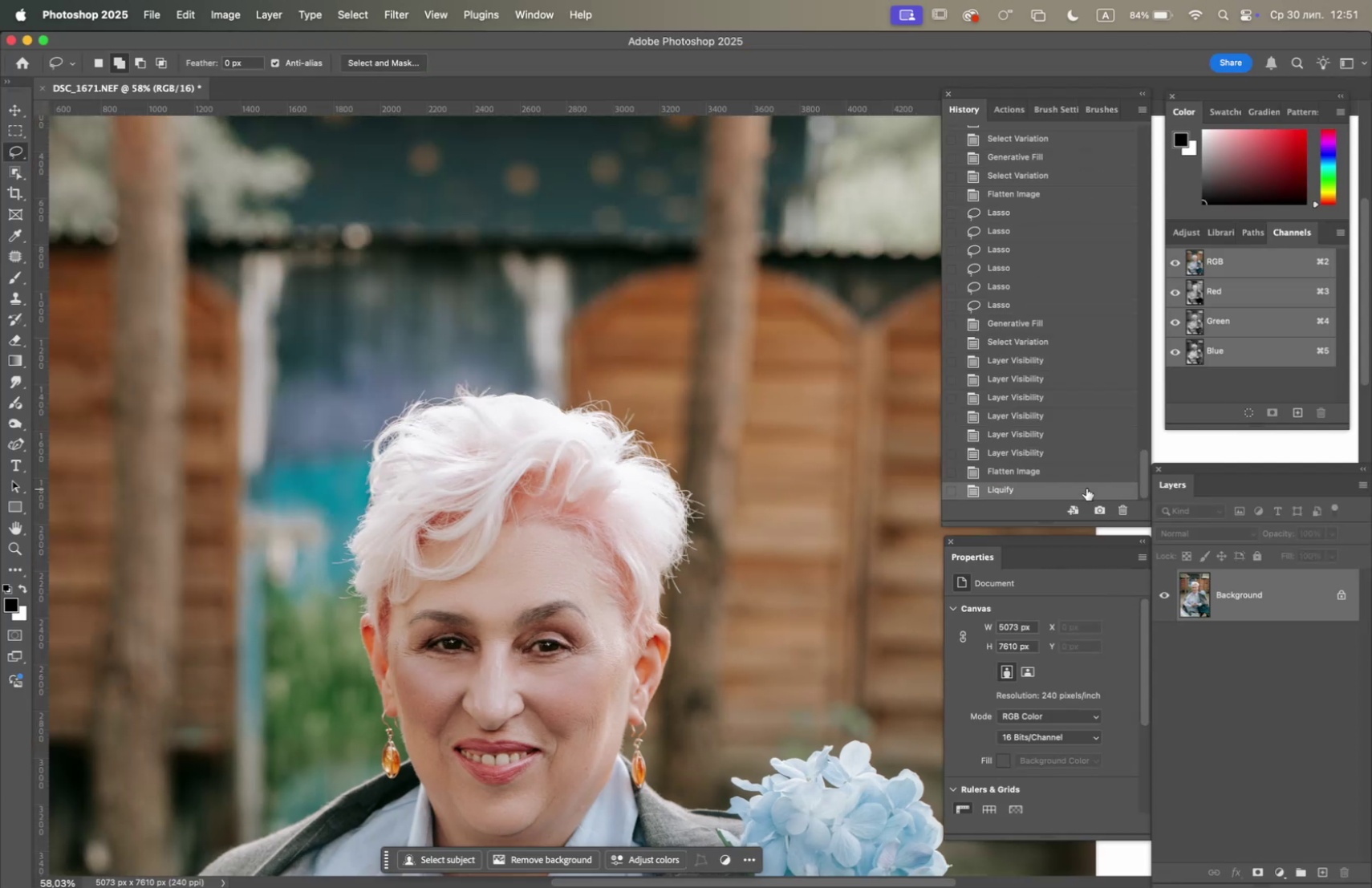 
hold_key(key=OptionLeft, duration=3.11)
scroll: coordinate [743, 595], scroll_direction: down, amount: 6.0
 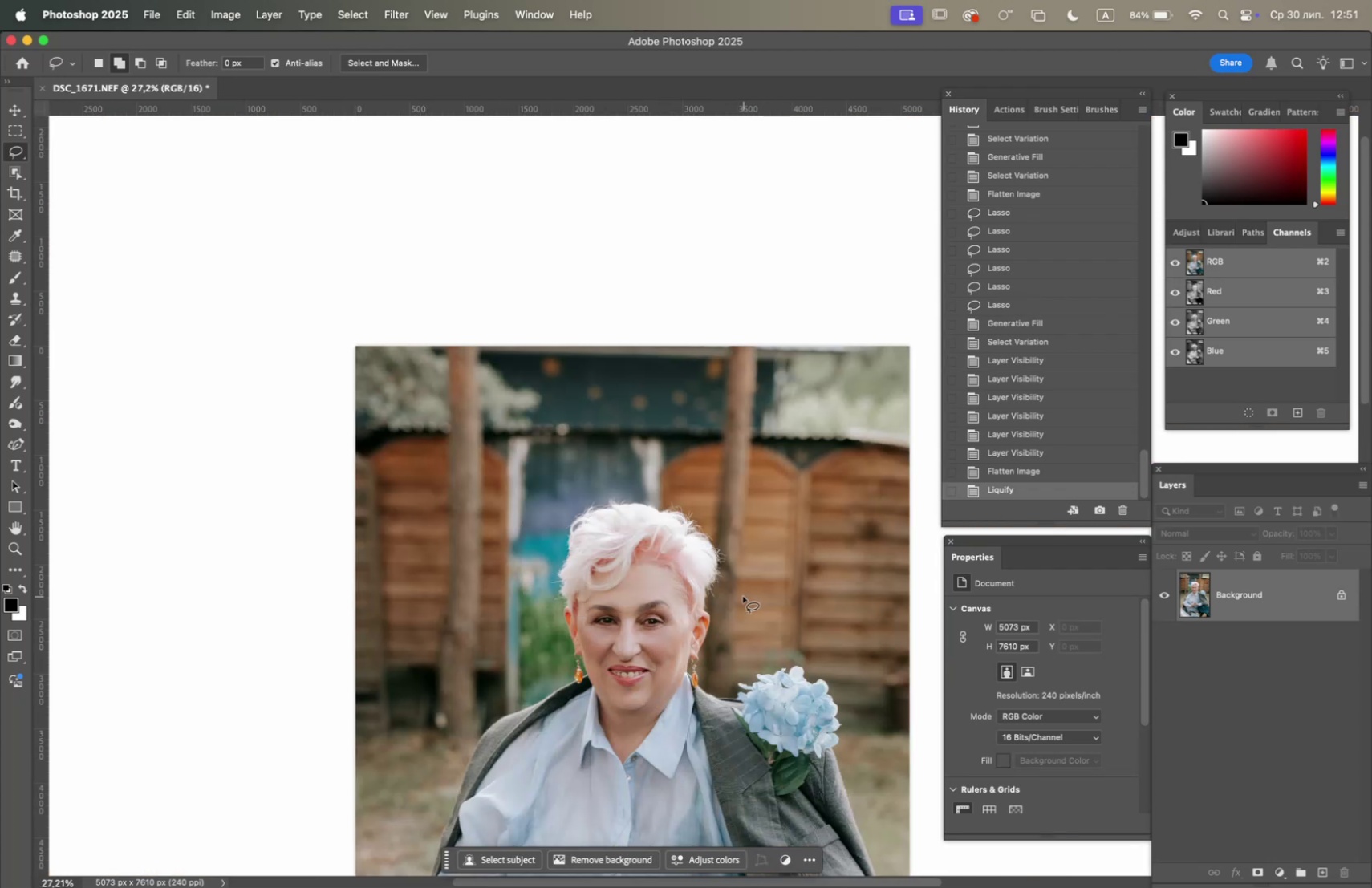 
scroll: coordinate [743, 596], scroll_direction: up, amount: 1.0
 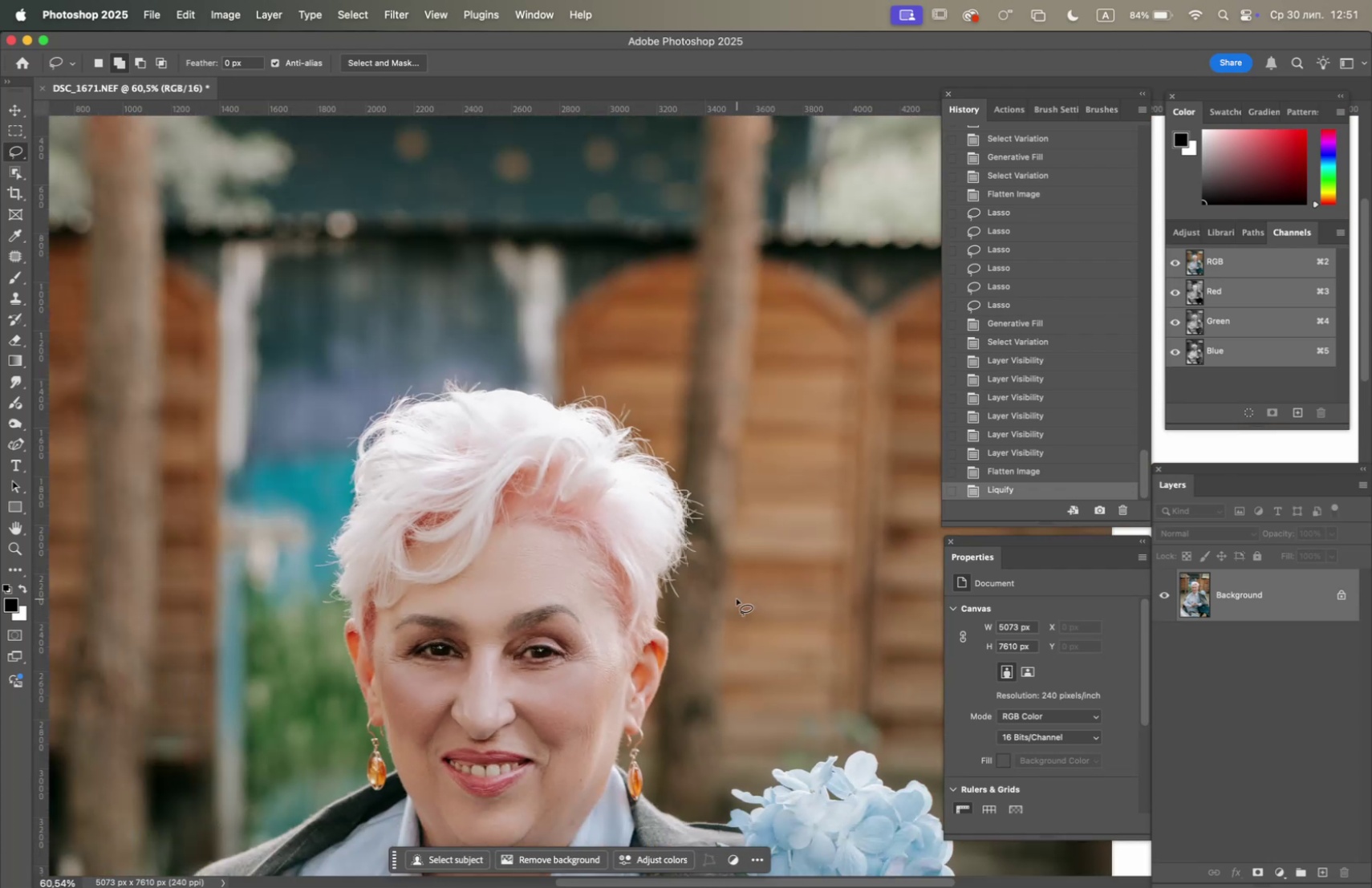 
hold_key(key=Space, duration=1.13)
 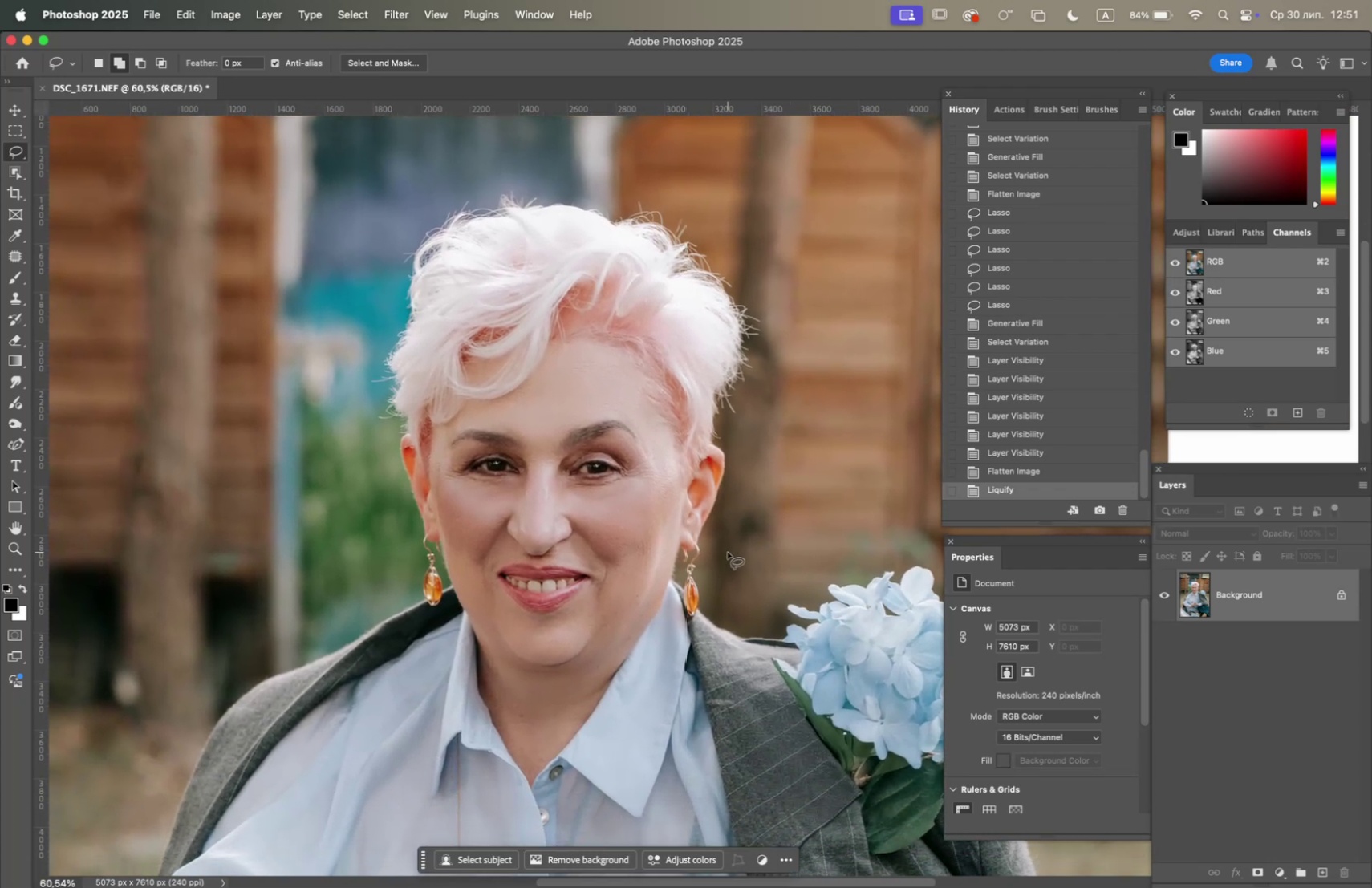 
left_click_drag(start_coordinate=[733, 595], to_coordinate=[789, 412])
 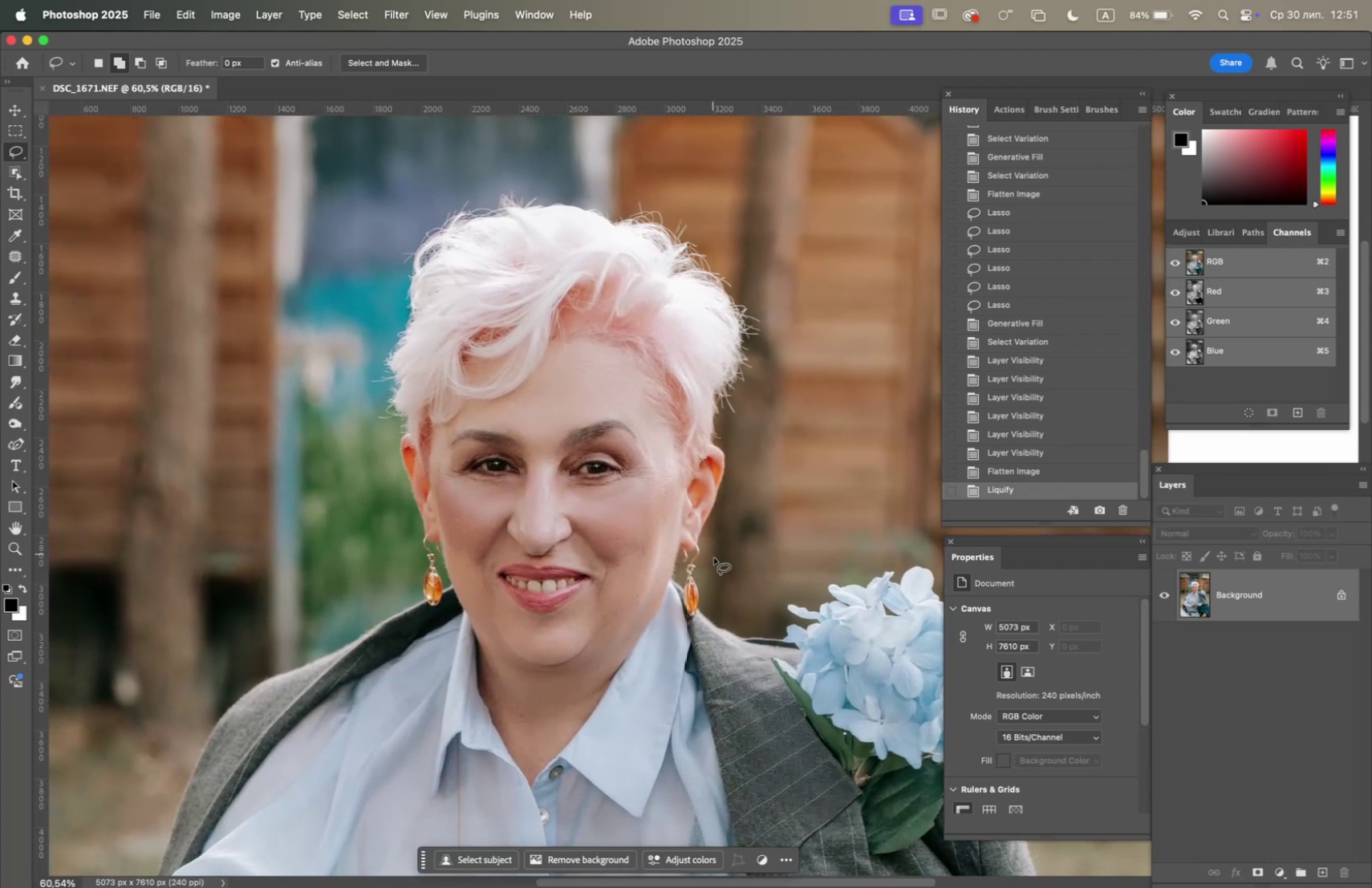 
hold_key(key=OptionLeft, duration=1.66)
scroll: coordinate [523, 590], scroll_direction: up, amount: 8.0
 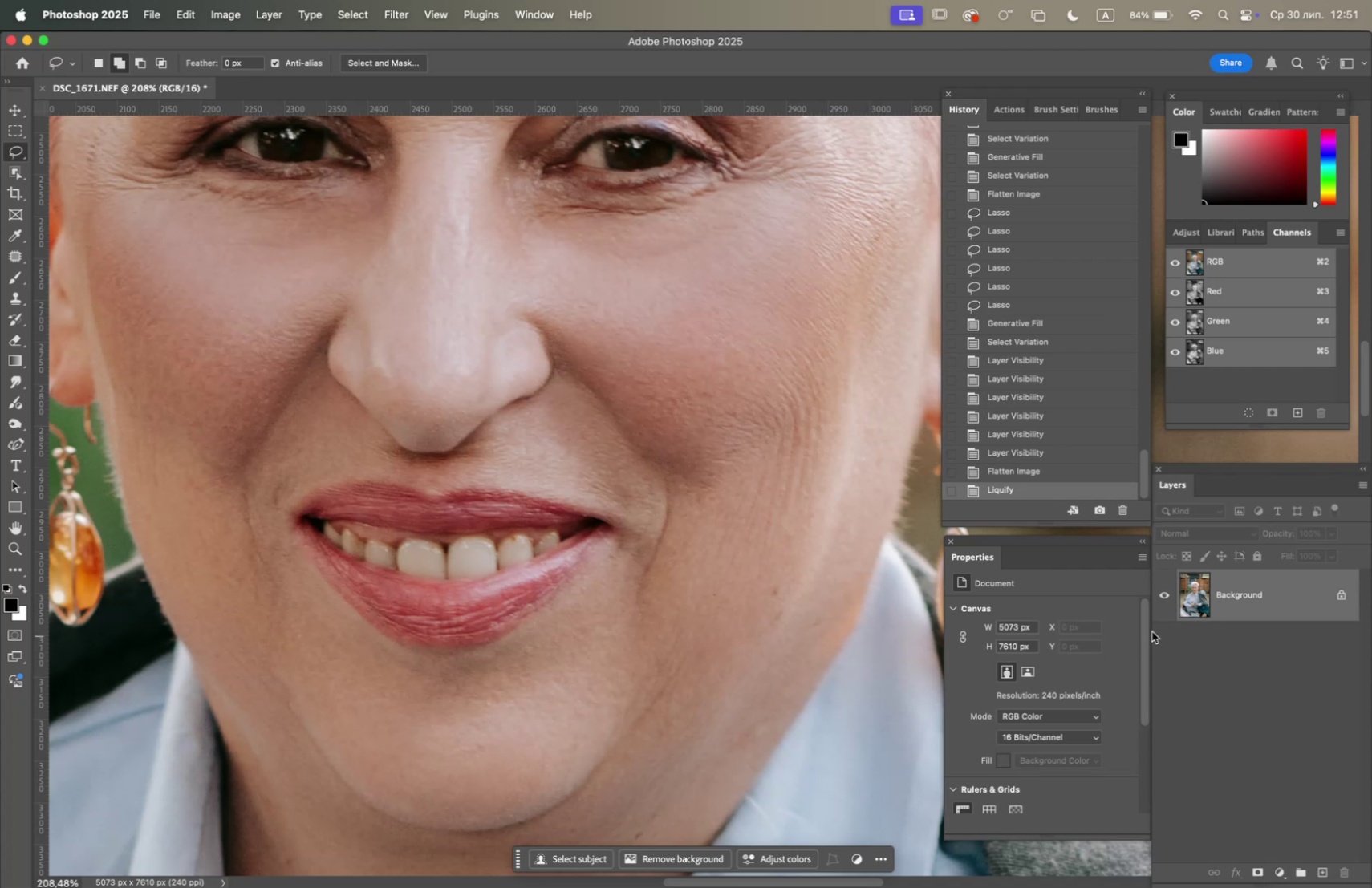 
left_click_drag(start_coordinate=[1256, 606], to_coordinate=[1325, 875])
 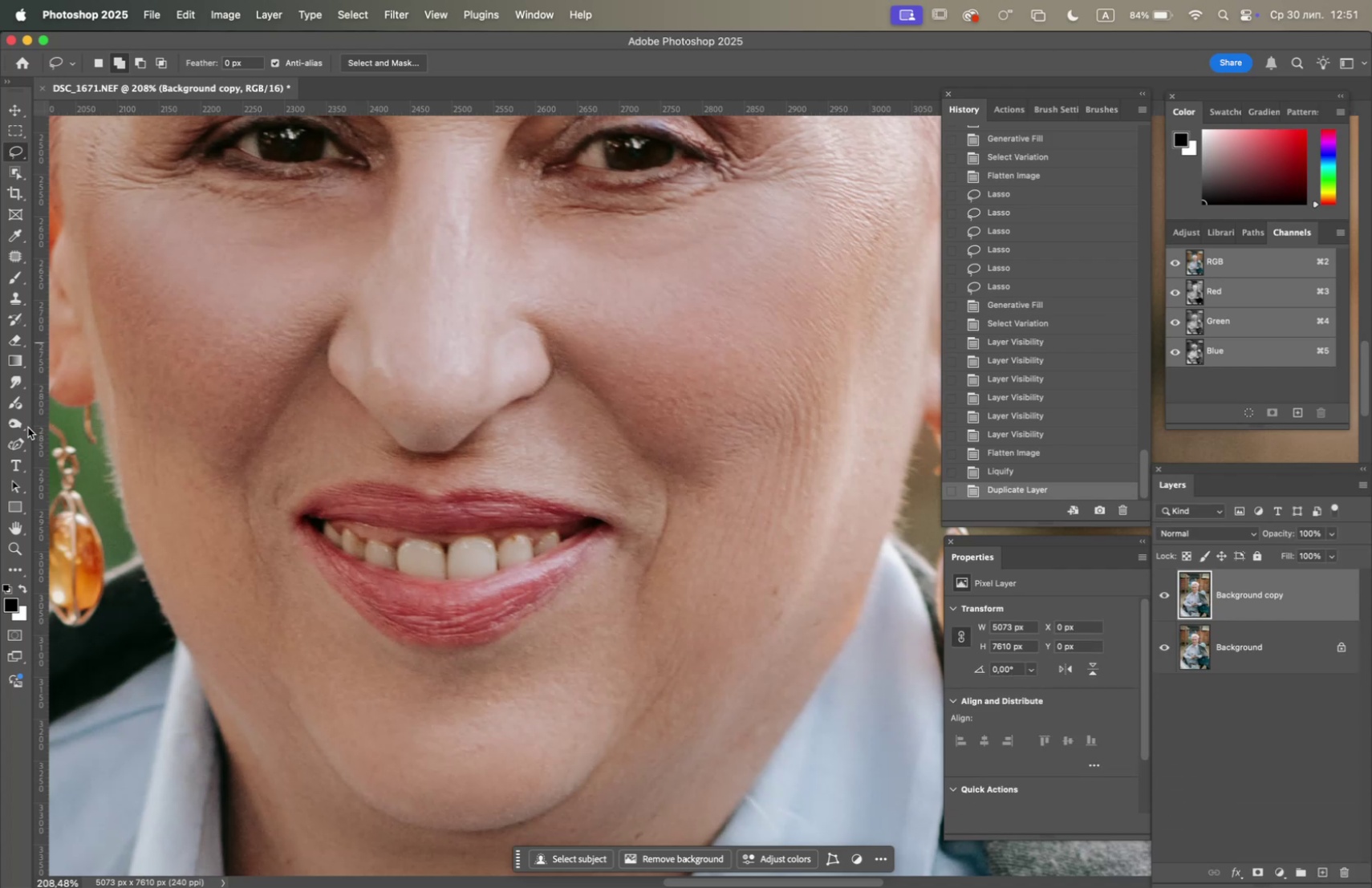 
left_click_drag(start_coordinate=[13, 426], to_coordinate=[55, 420])
 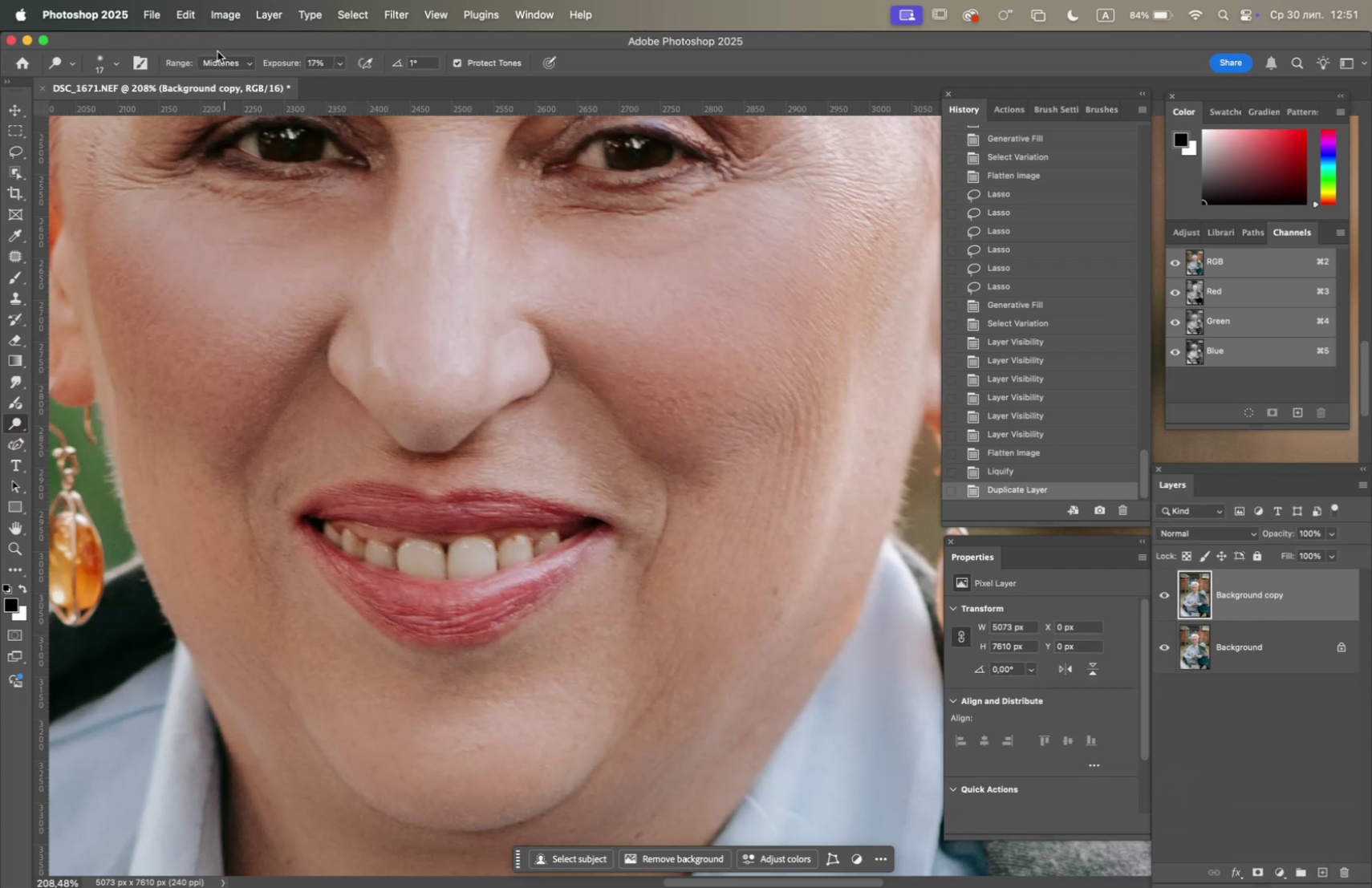 
left_click([221, 63])
 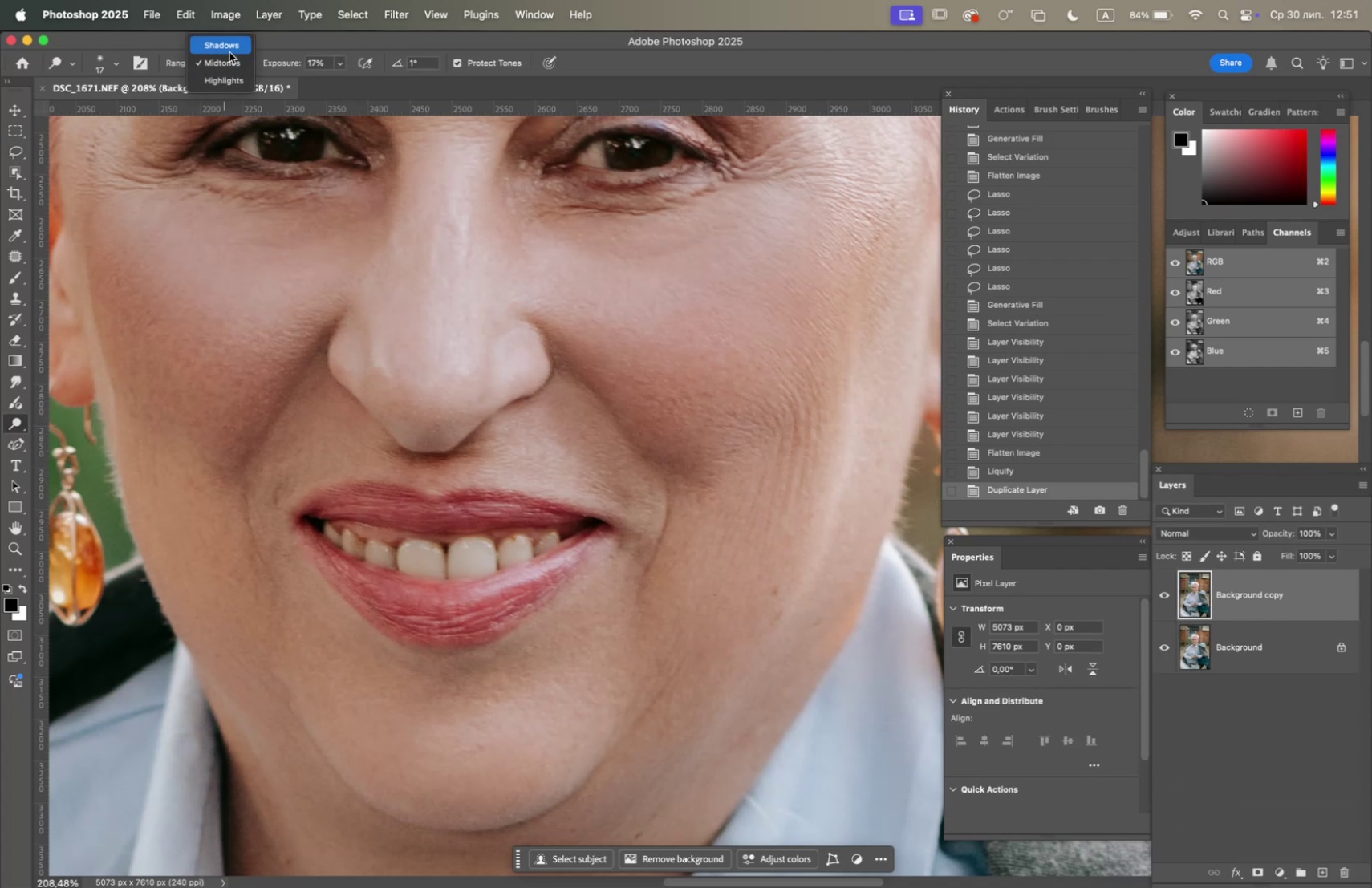 
left_click([229, 51])
 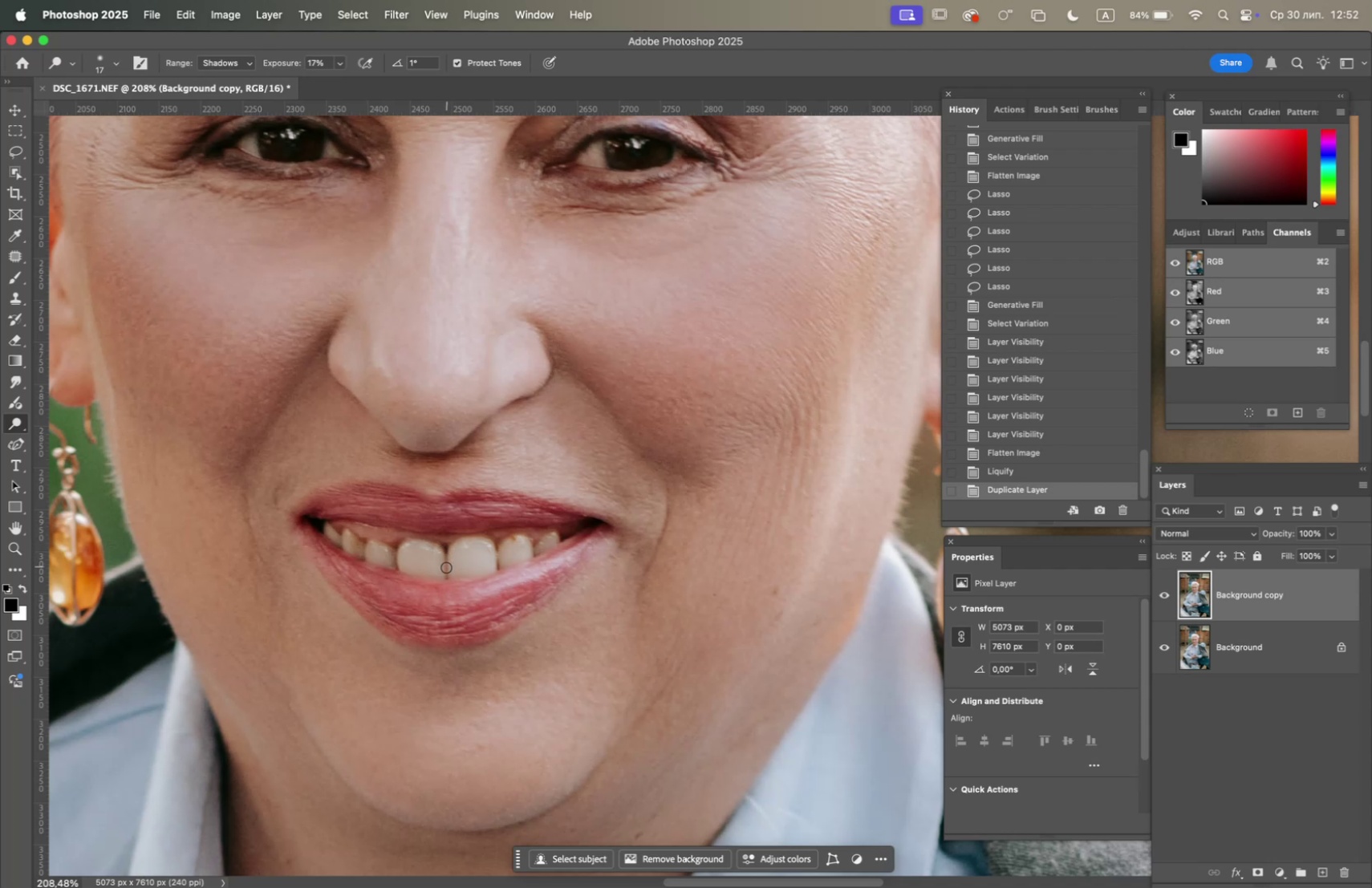 
scroll: coordinate [445, 547], scroll_direction: up, amount: 1.0
 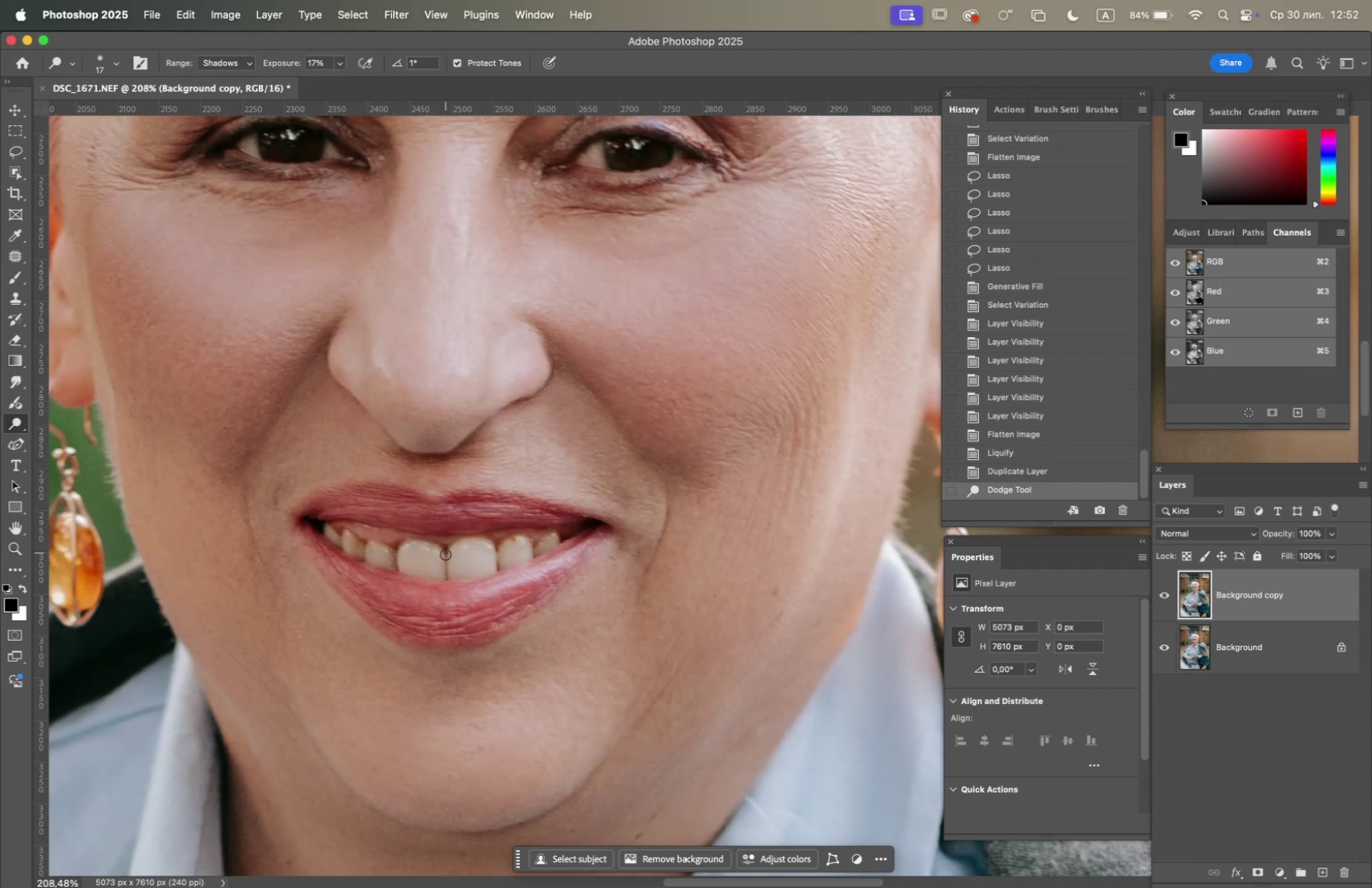 
left_click_drag(start_coordinate=[446, 545], to_coordinate=[448, 556])
 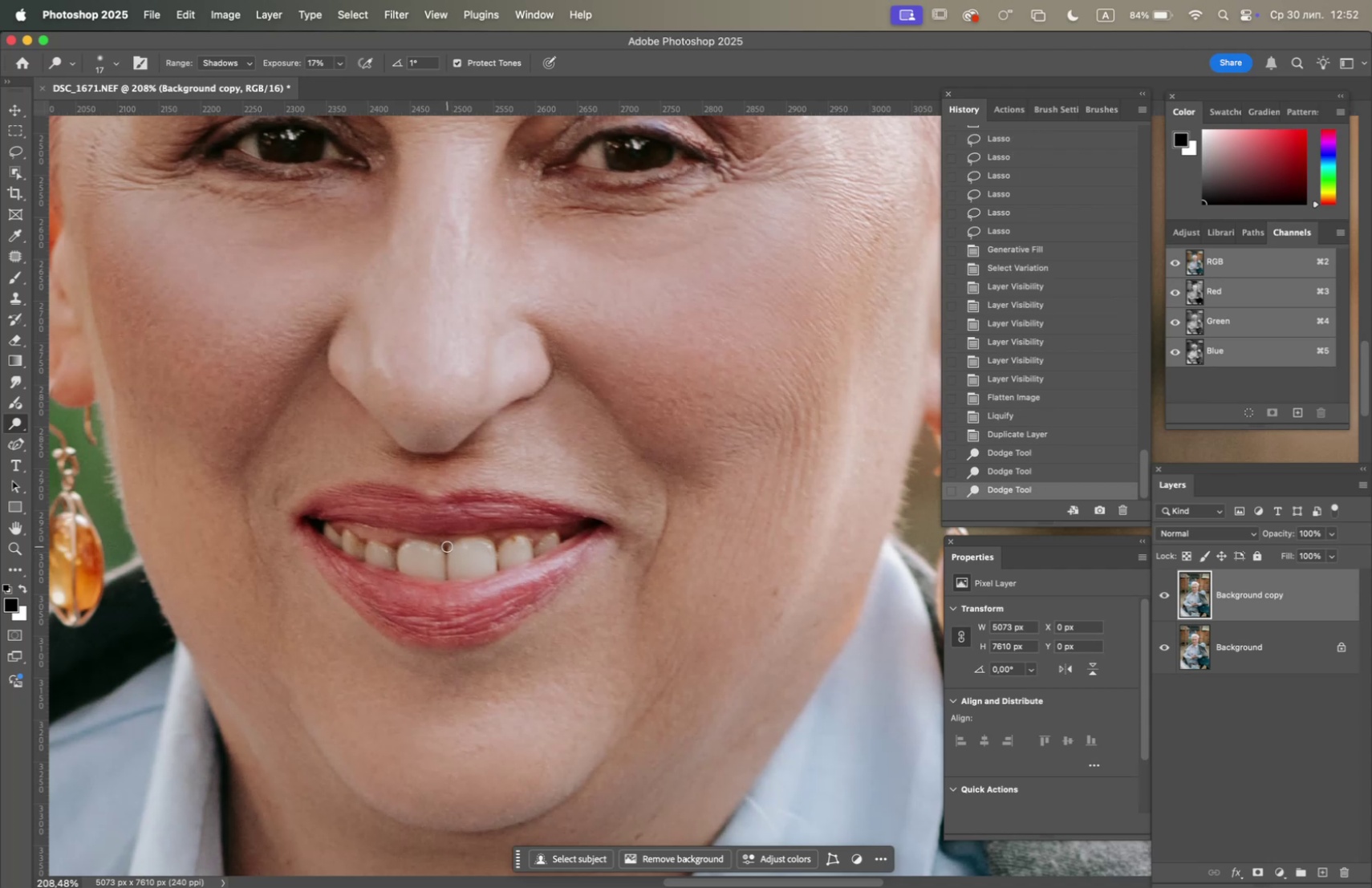 
left_click_drag(start_coordinate=[447, 546], to_coordinate=[442, 545])
 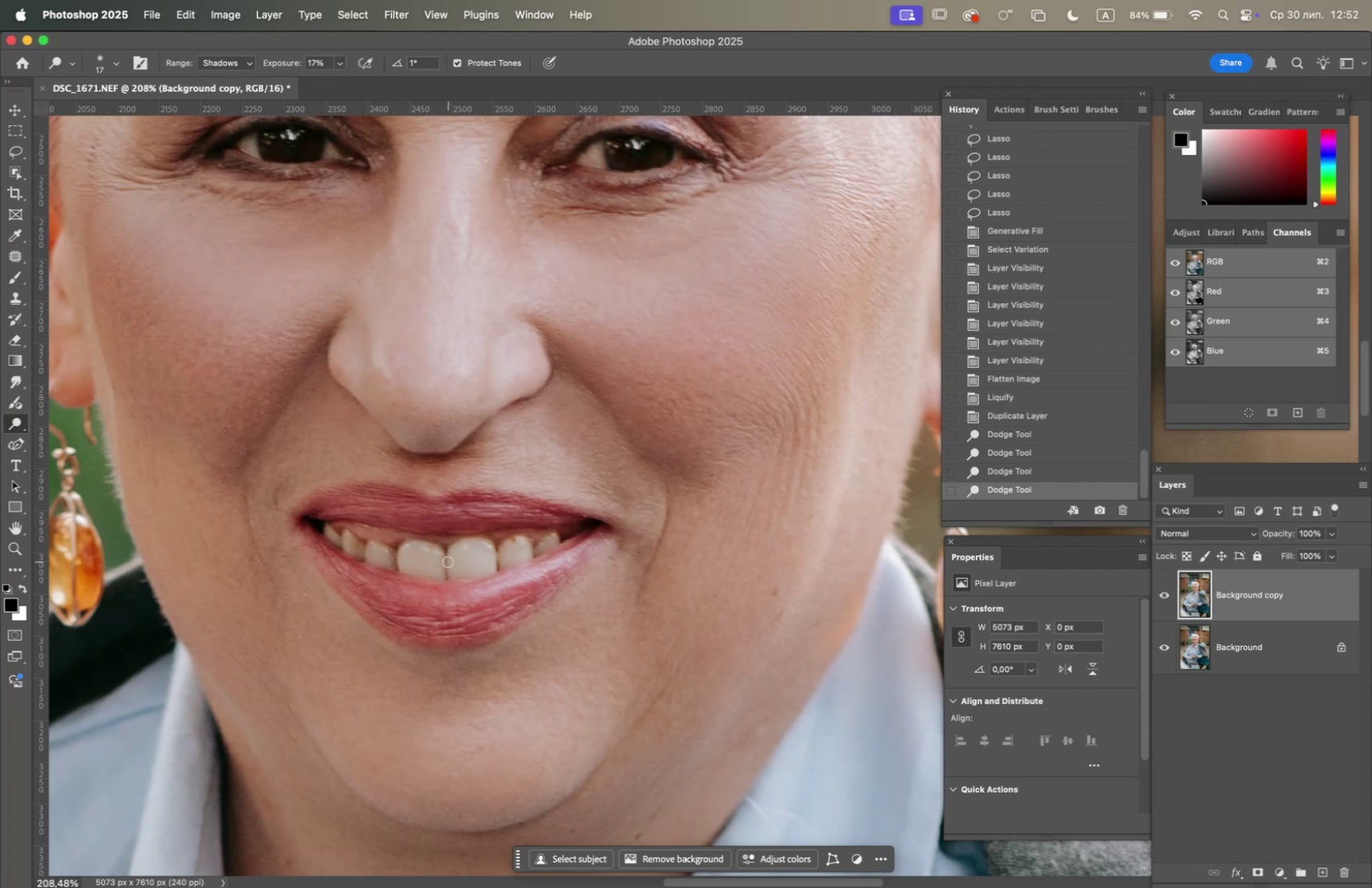 
left_click_drag(start_coordinate=[448, 561], to_coordinate=[444, 545])
 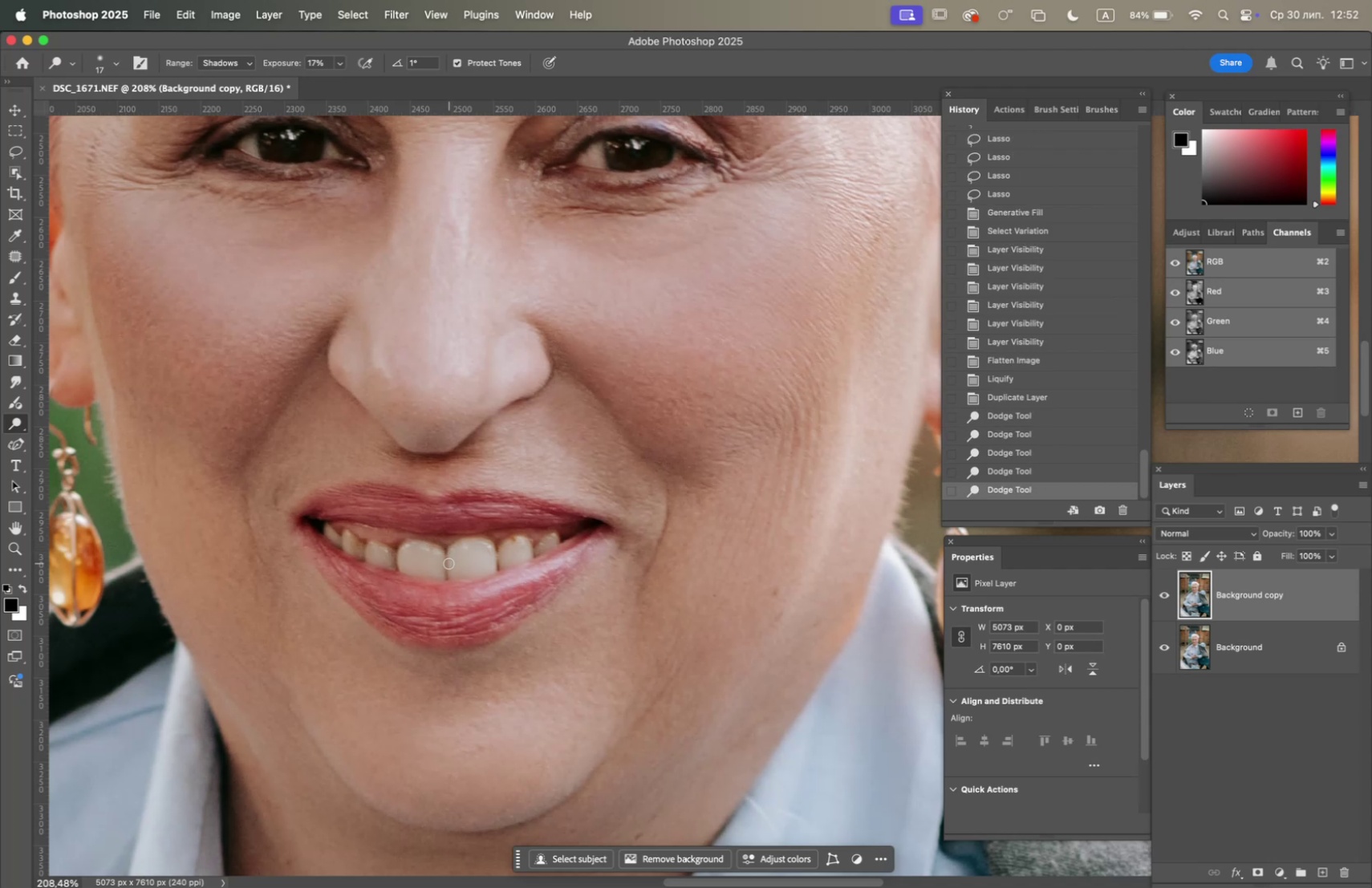 
left_click_drag(start_coordinate=[448, 560], to_coordinate=[443, 547])
 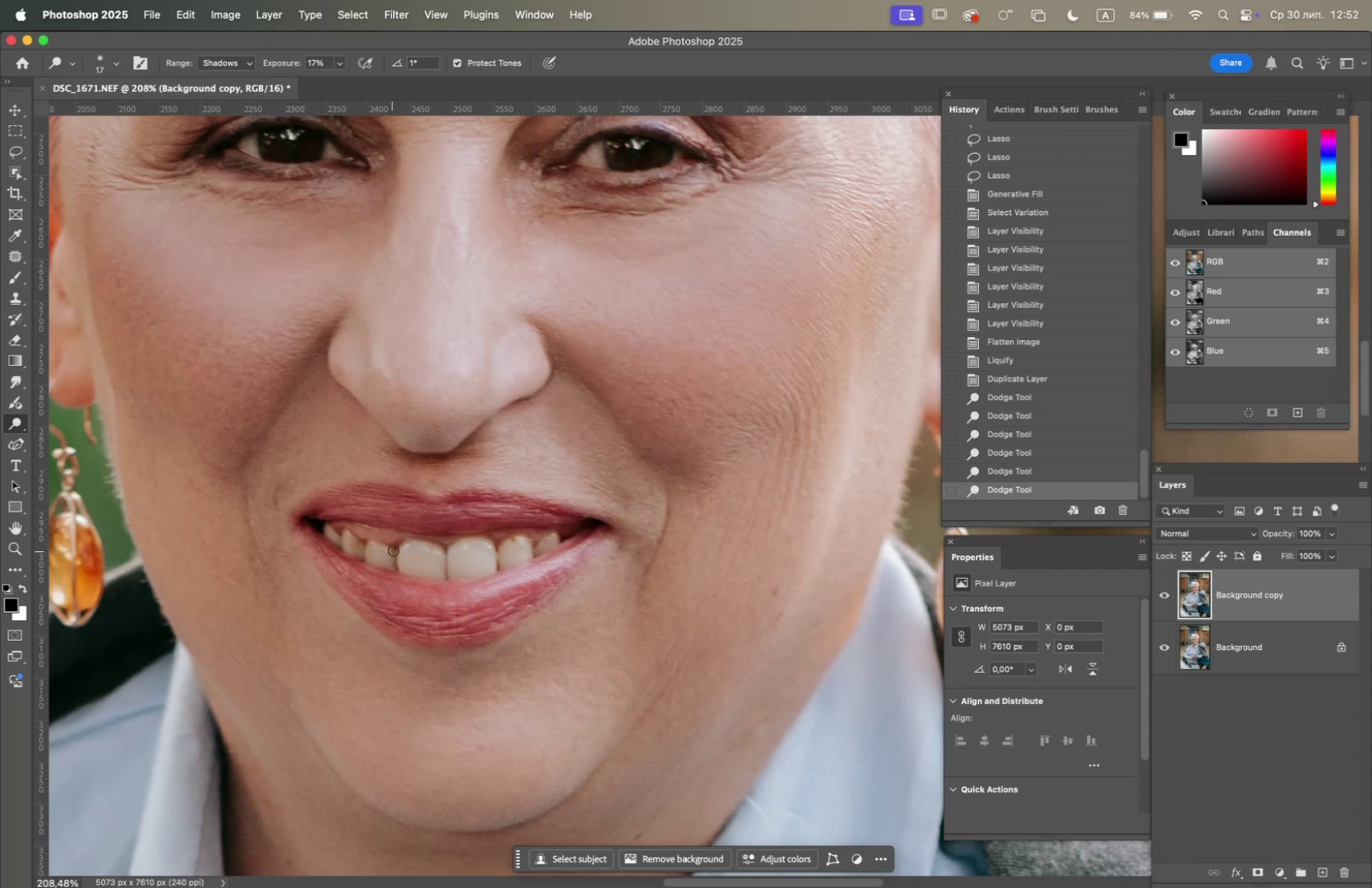 
right_click([438, 557])
 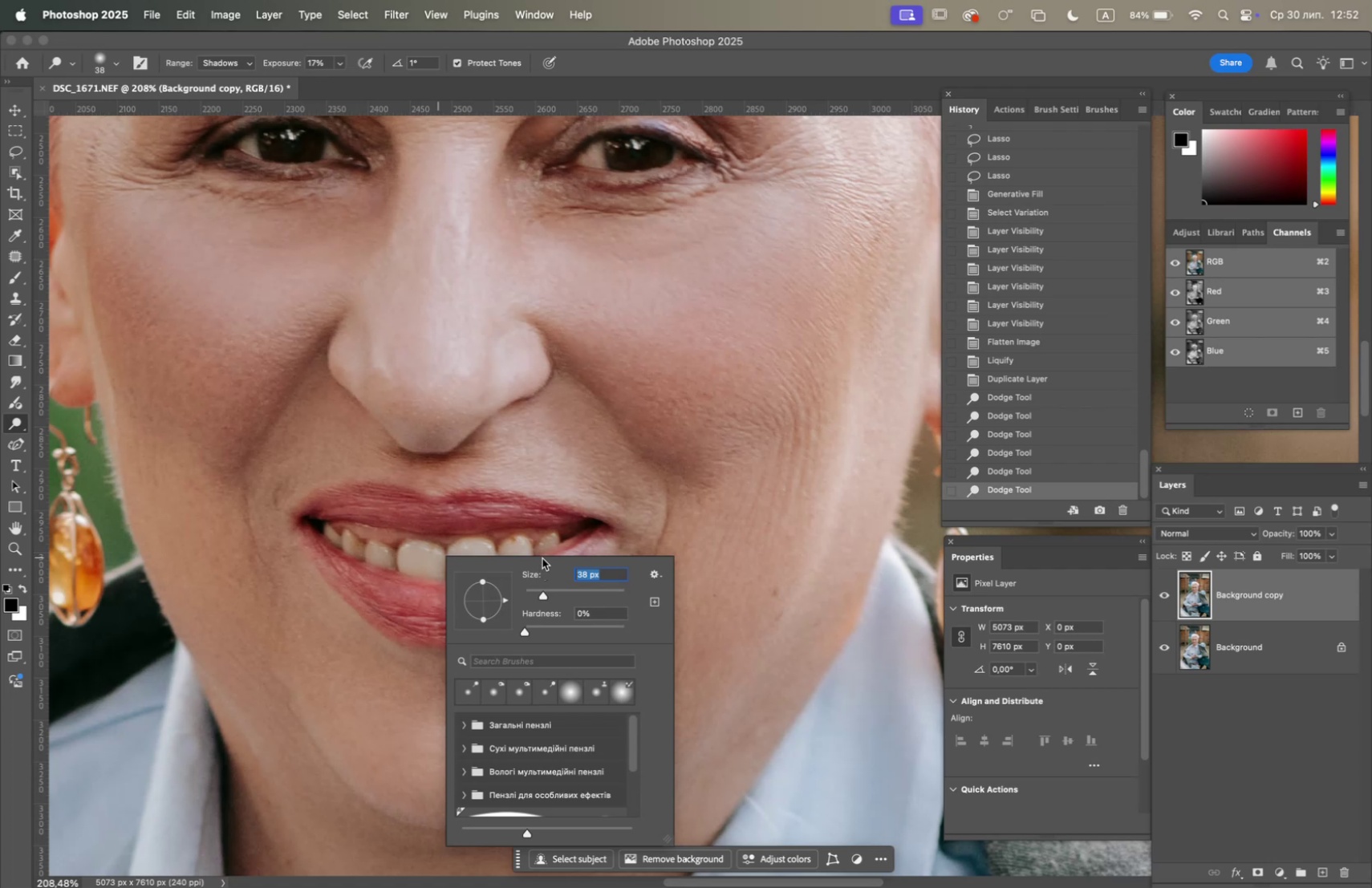 
left_click_drag(start_coordinate=[535, 544], to_coordinate=[330, 534])
 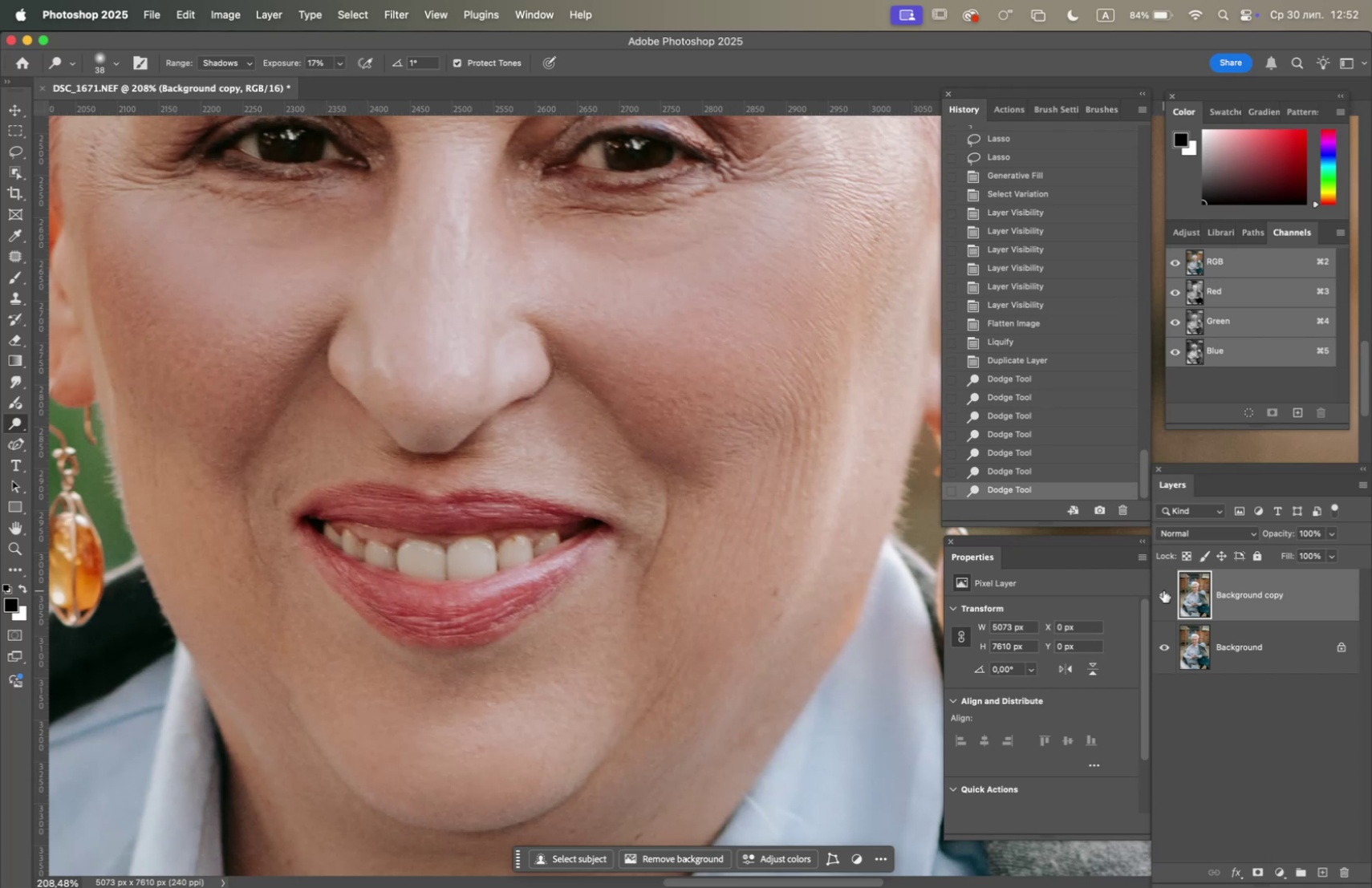 
double_click([1163, 590])
 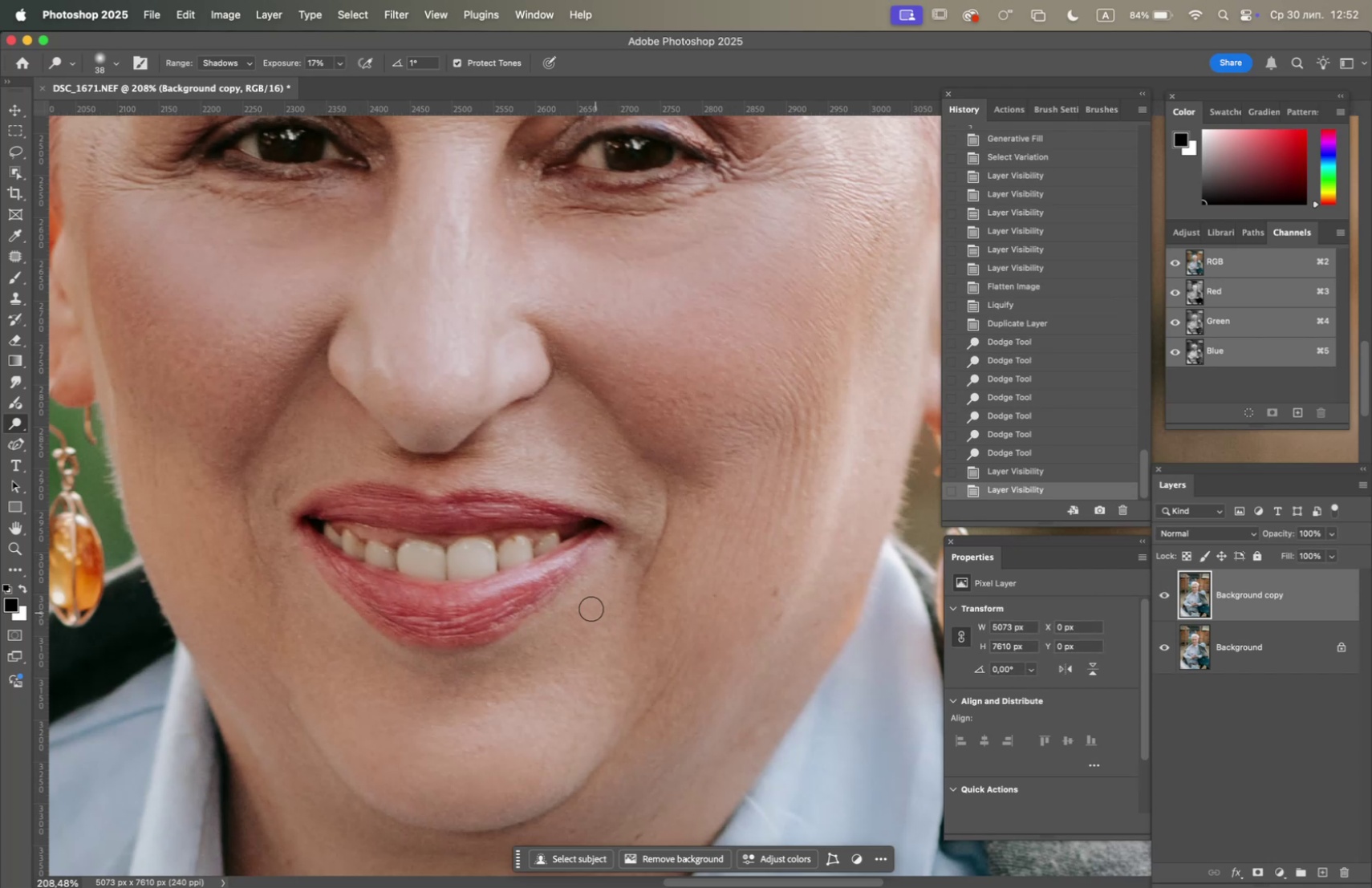 
scroll: coordinate [561, 596], scroll_direction: down, amount: 5.0
 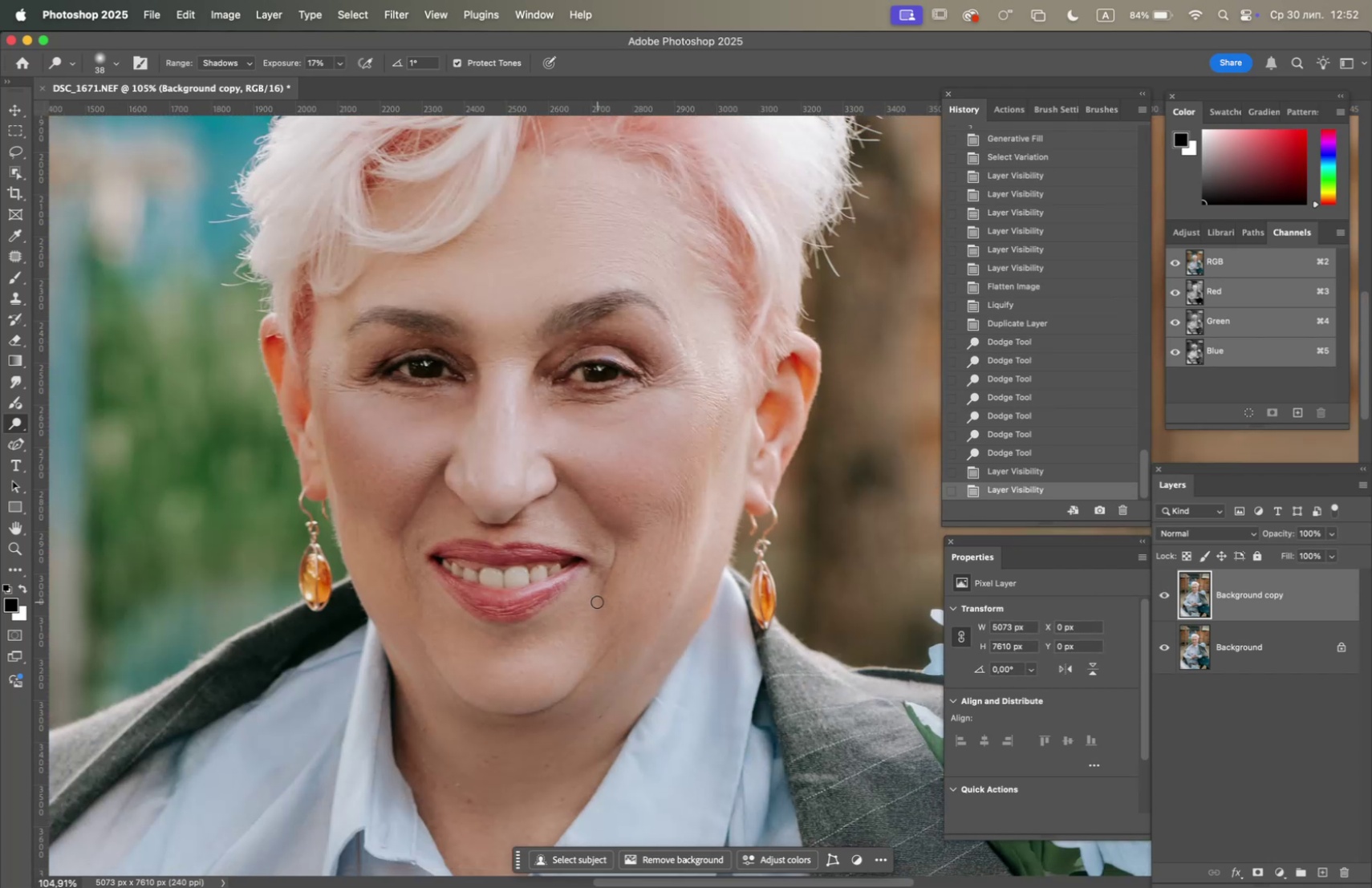 
hold_key(key=OptionLeft, duration=1.95)
scroll: coordinate [522, 603], scroll_direction: up, amount: 4.0
 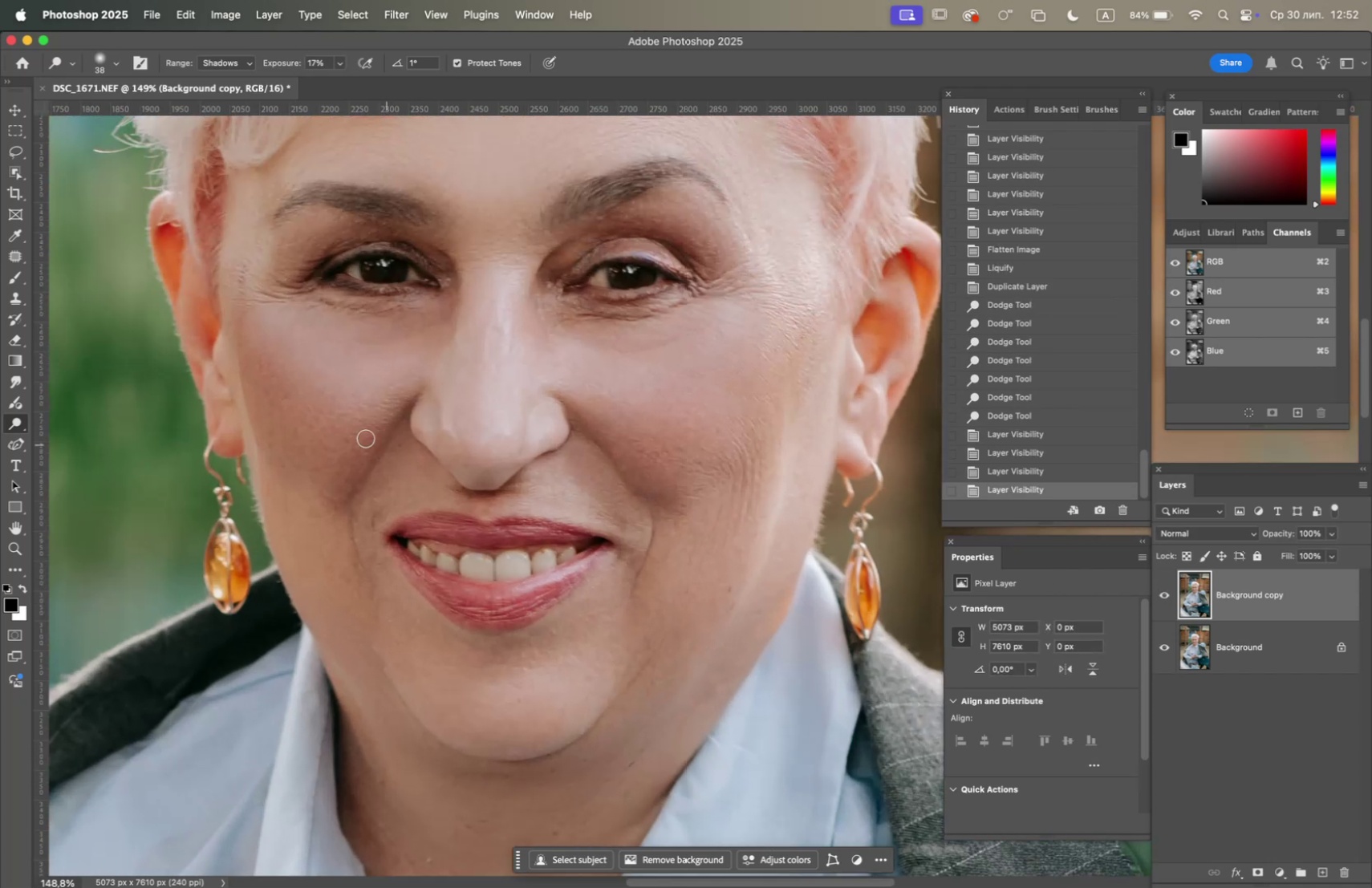 
wait(5.09)
 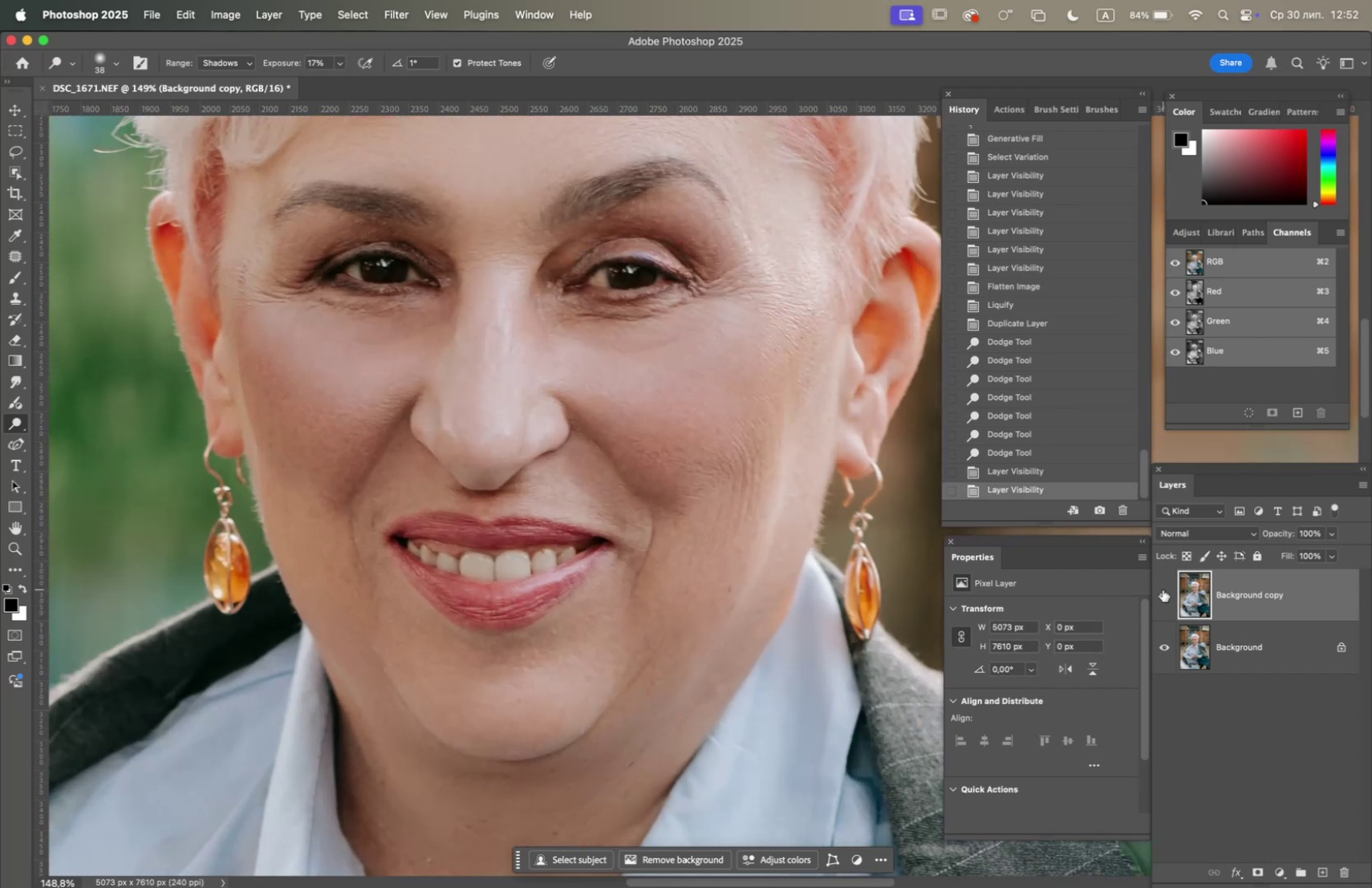 
hold_key(key=OptionLeft, duration=3.16)
scroll: coordinate [604, 500], scroll_direction: down, amount: 4.0
 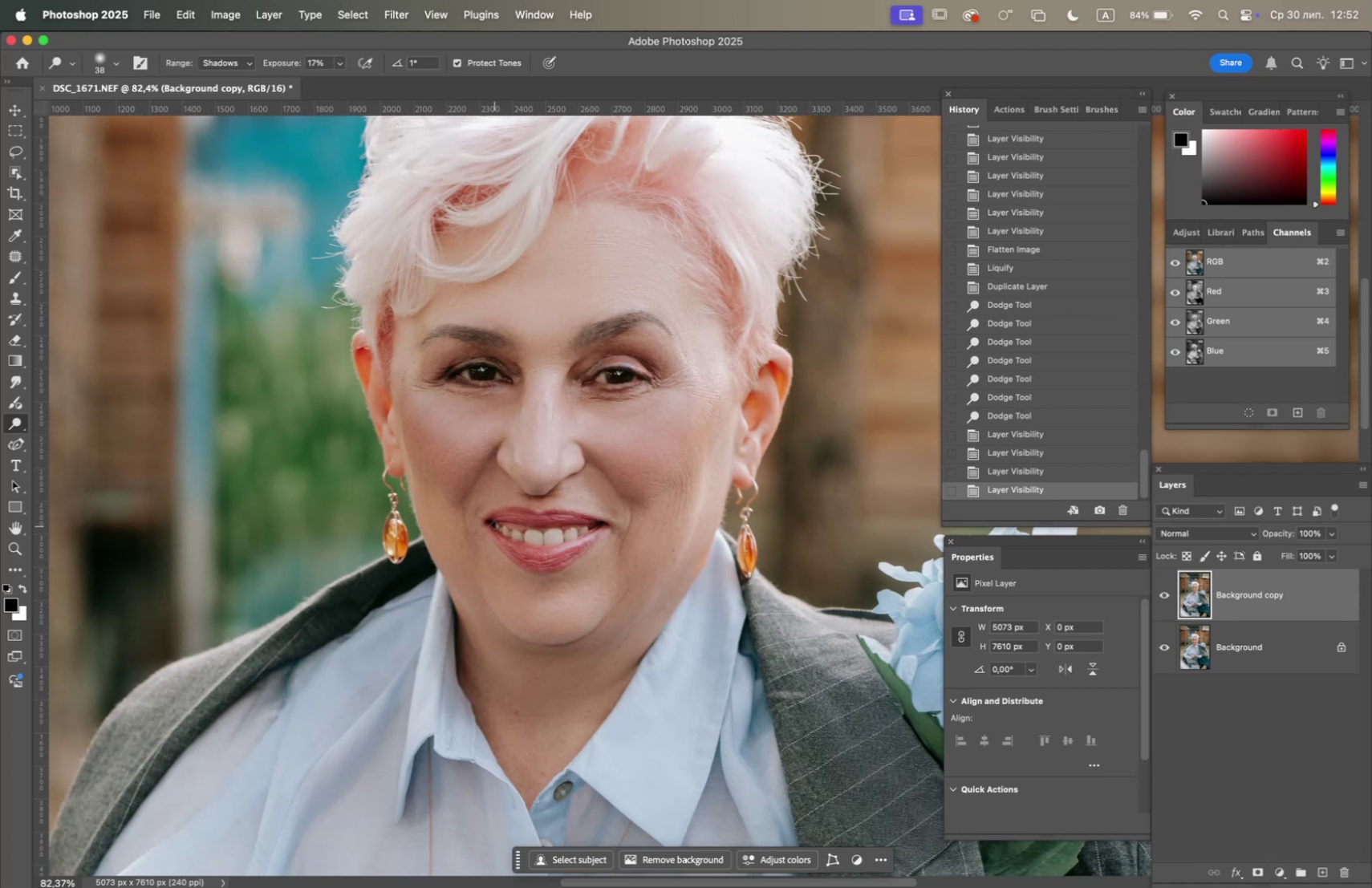 
scroll: coordinate [554, 533], scroll_direction: up, amount: 7.0
 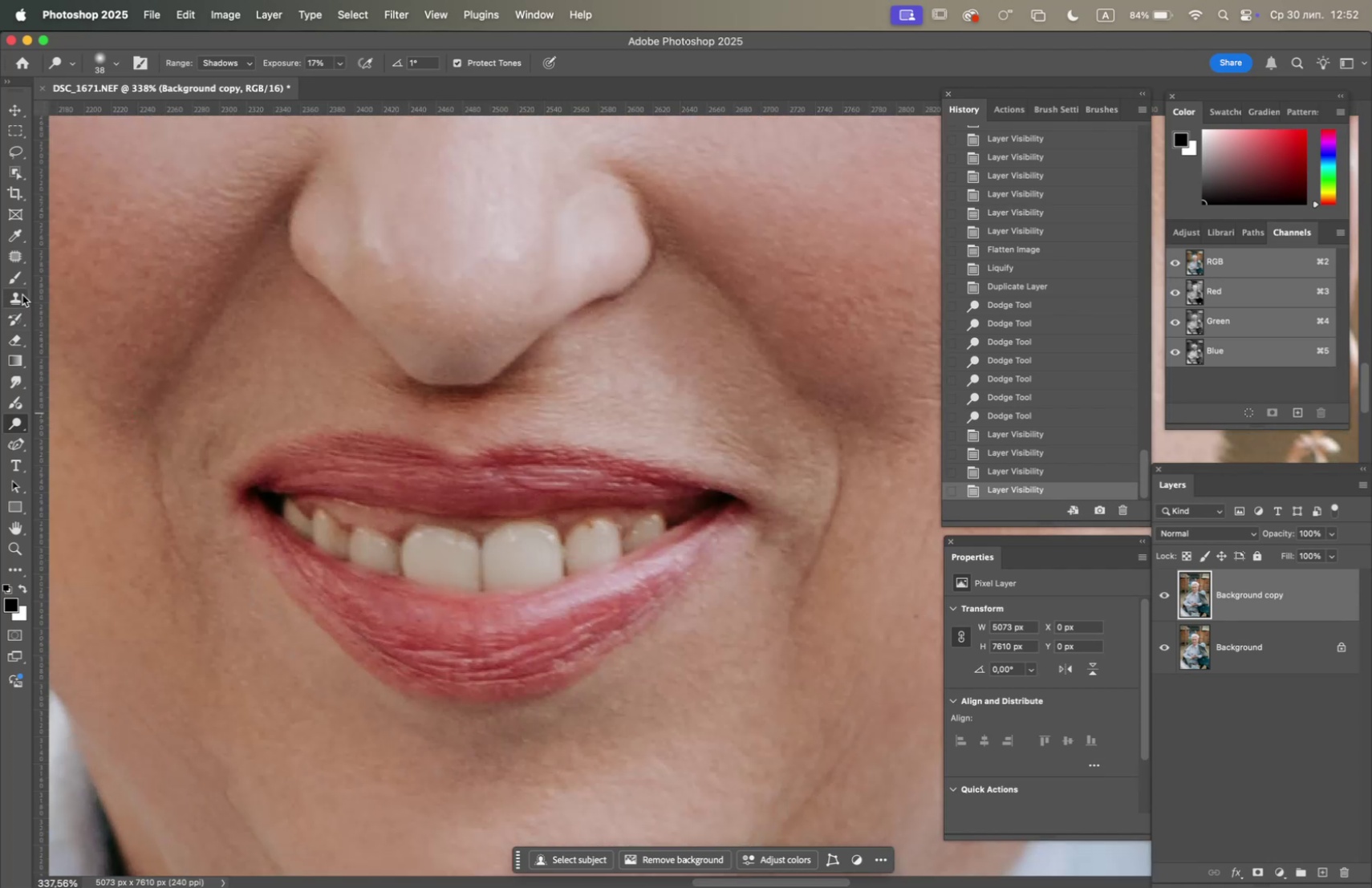 
left_click([17, 281])
 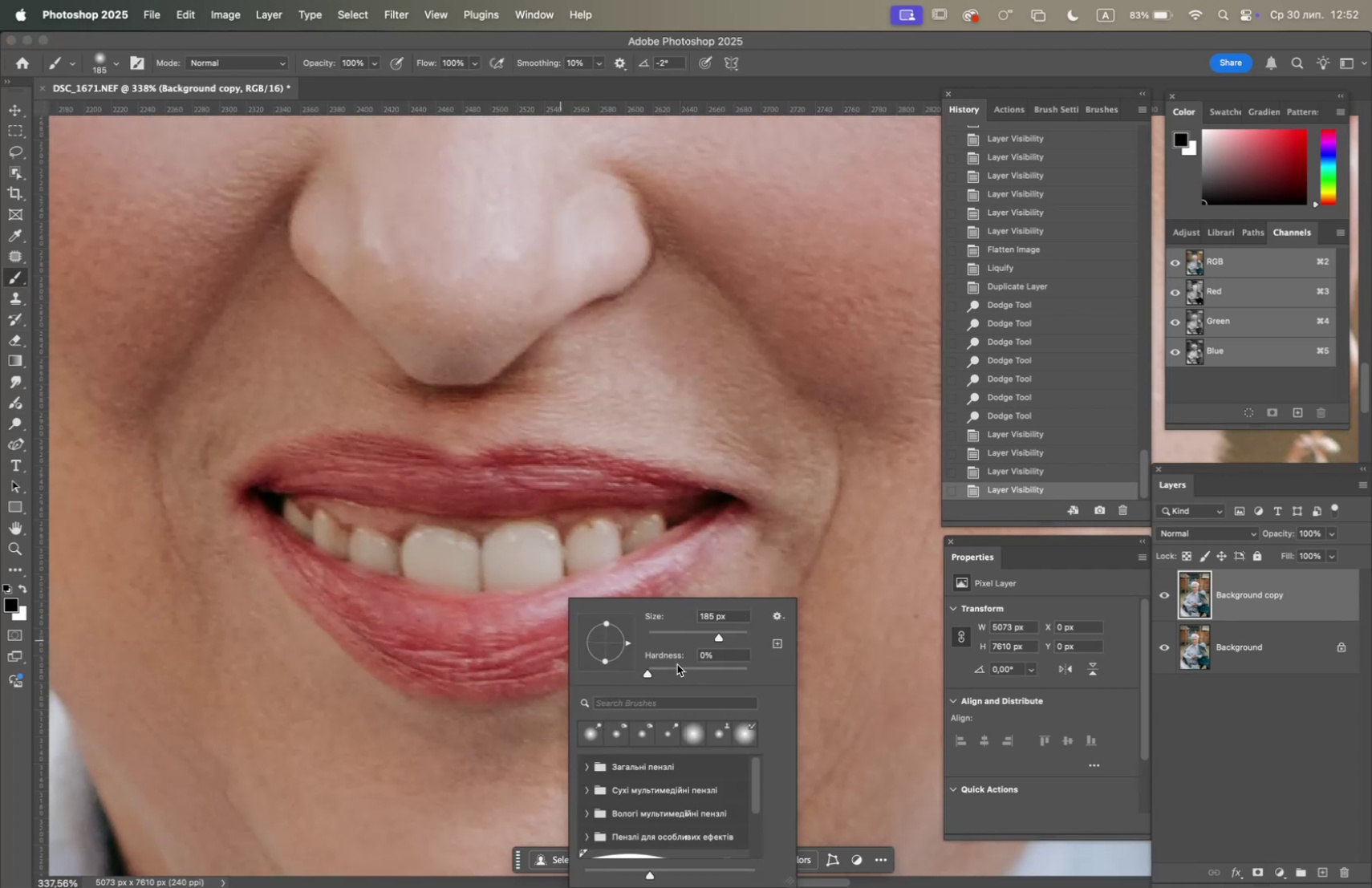 
left_click([661, 630])
 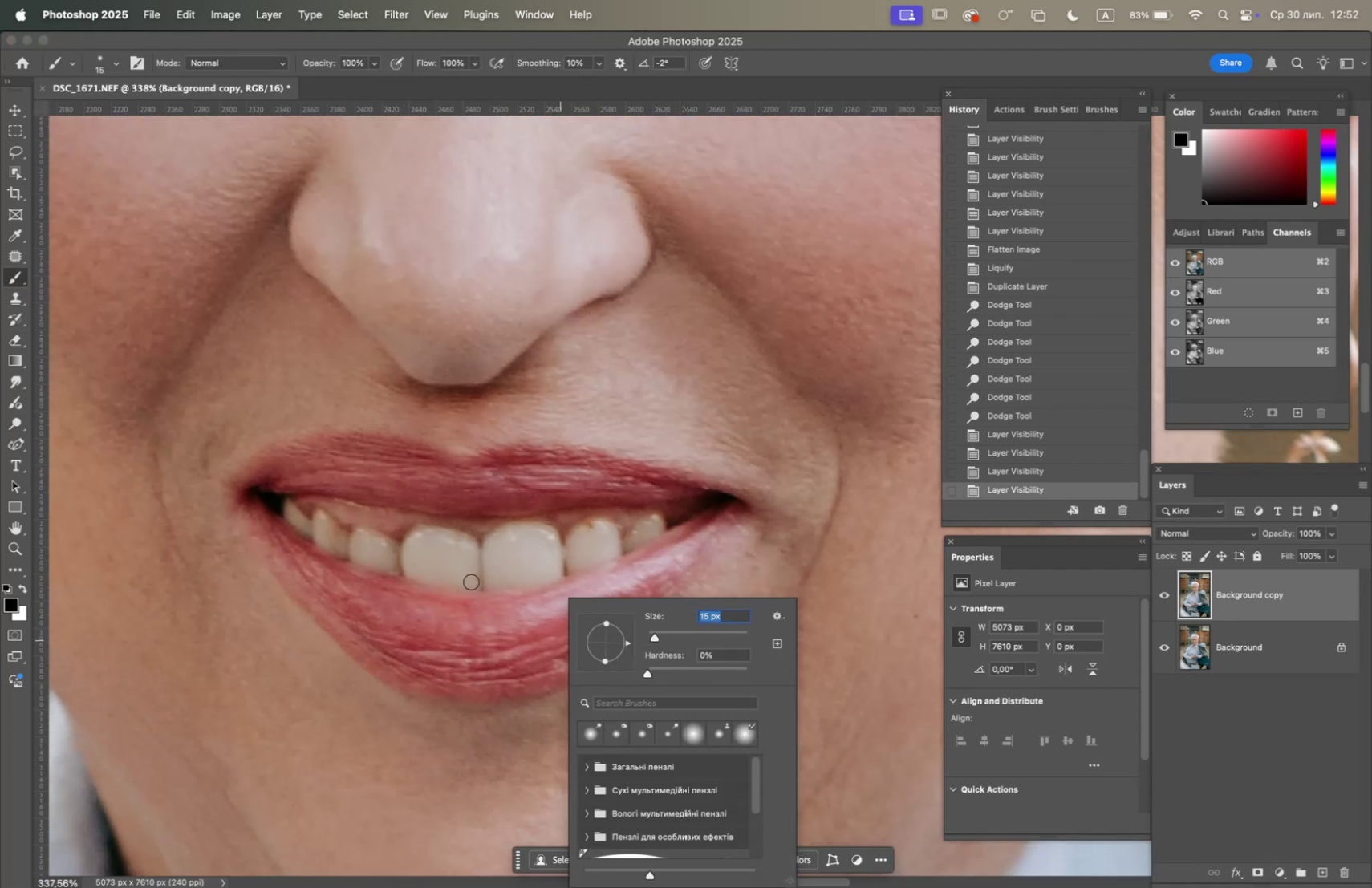 
left_click([482, 558])
 